 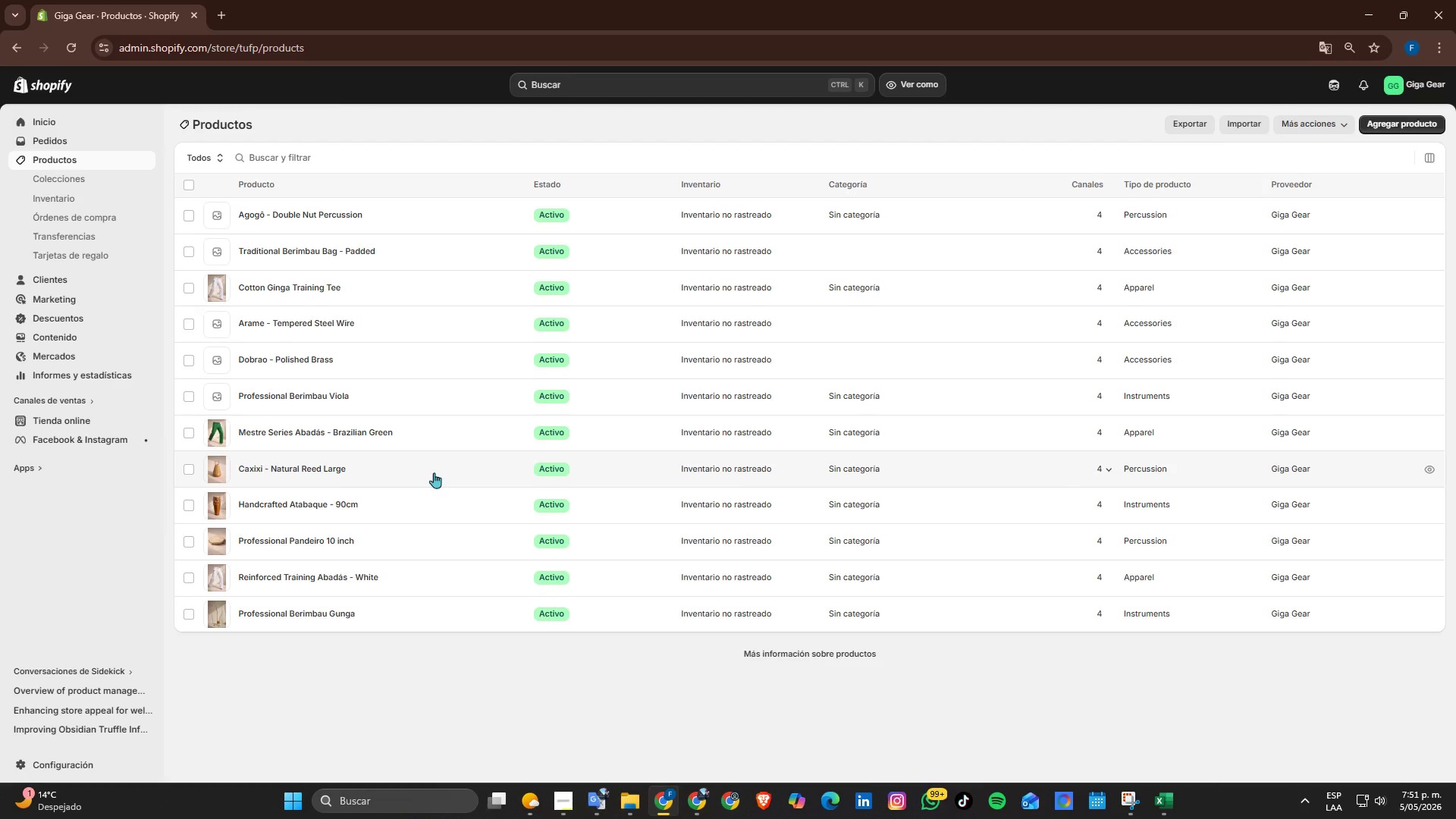 
scroll: coordinate [295, 404], scroll_direction: up, amount: 2.0
 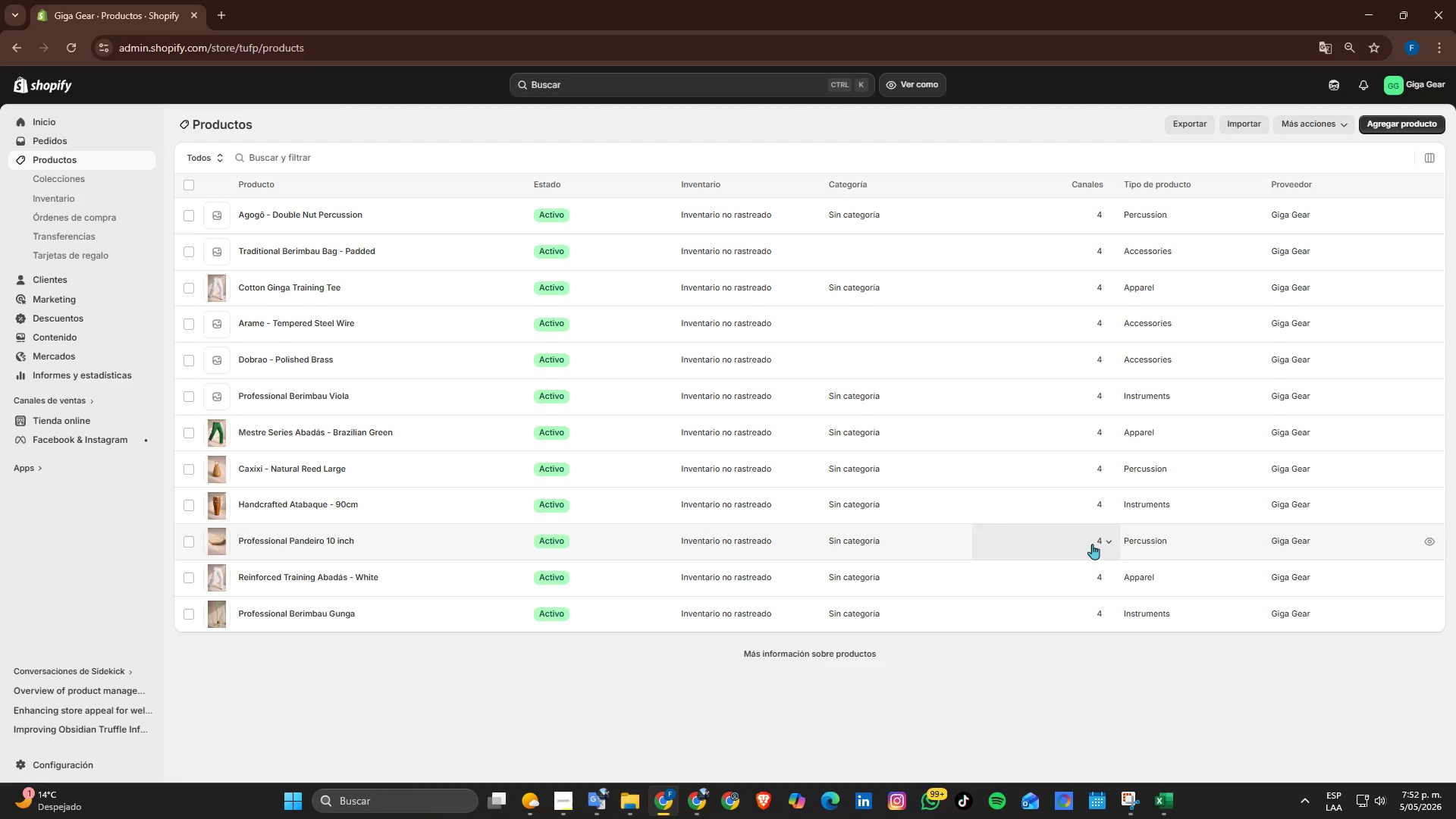 
wait(39.46)
 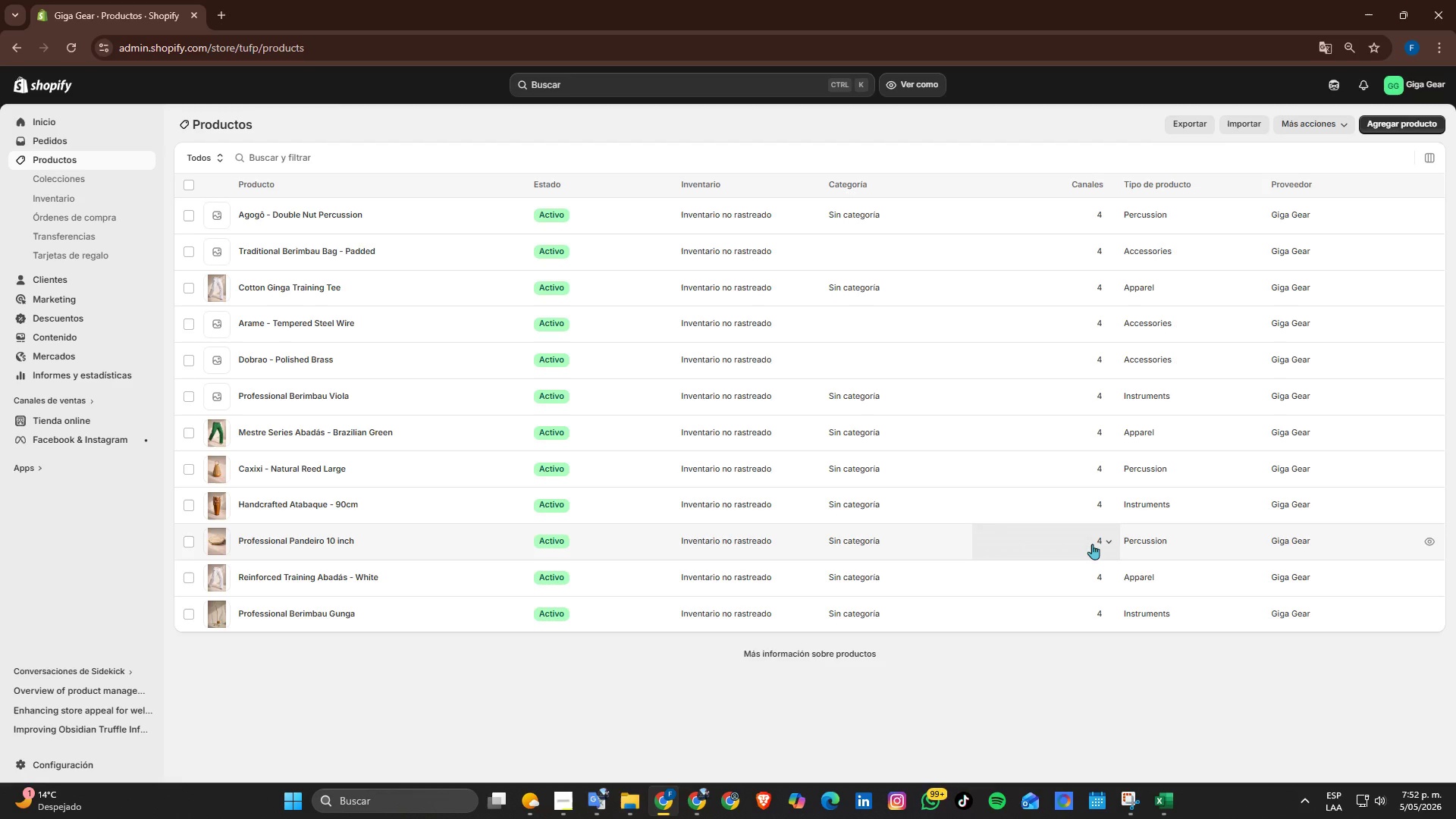 
left_click([315, 620])
 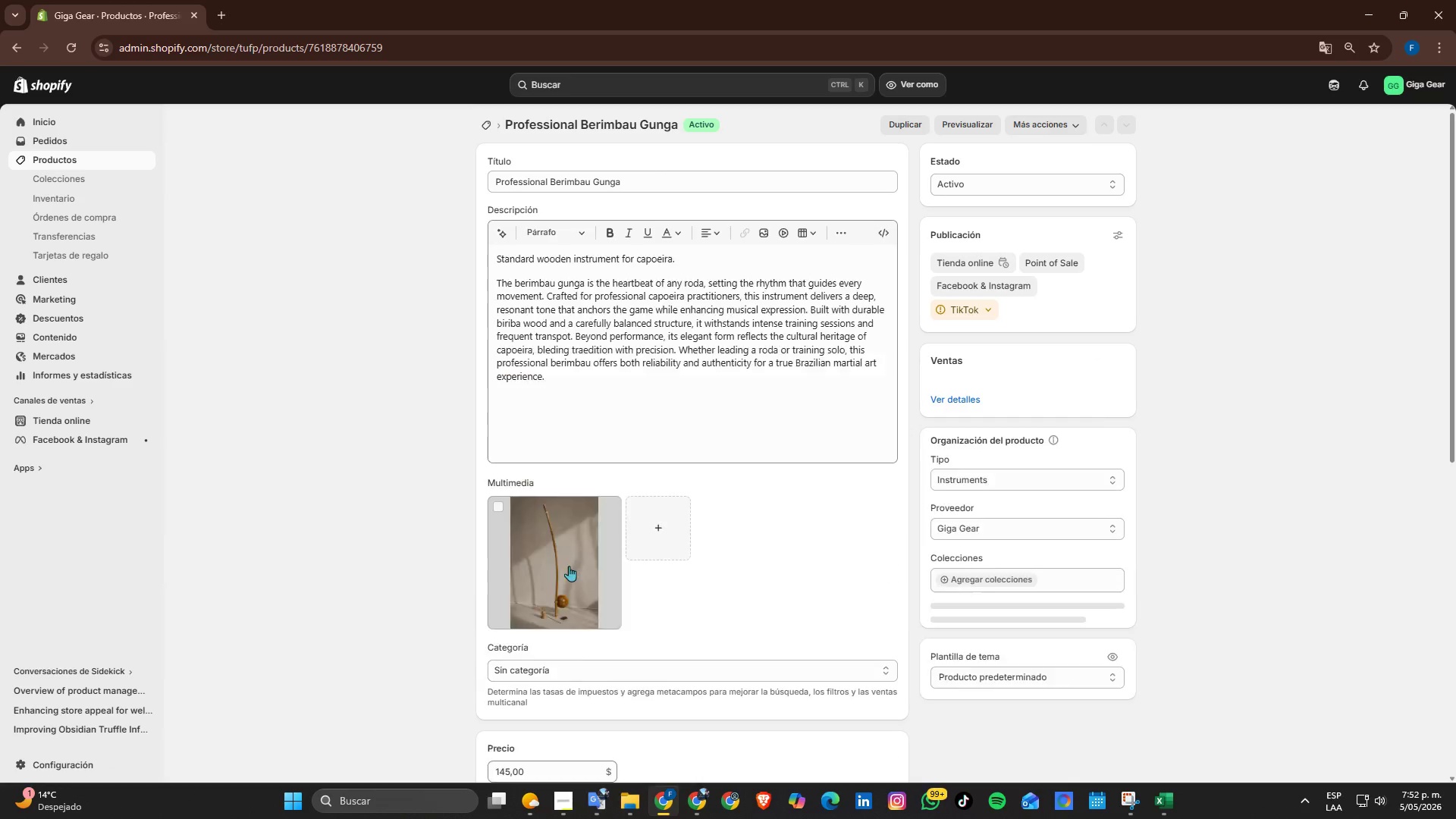 
scroll: coordinate [654, 516], scroll_direction: down, amount: 2.0
 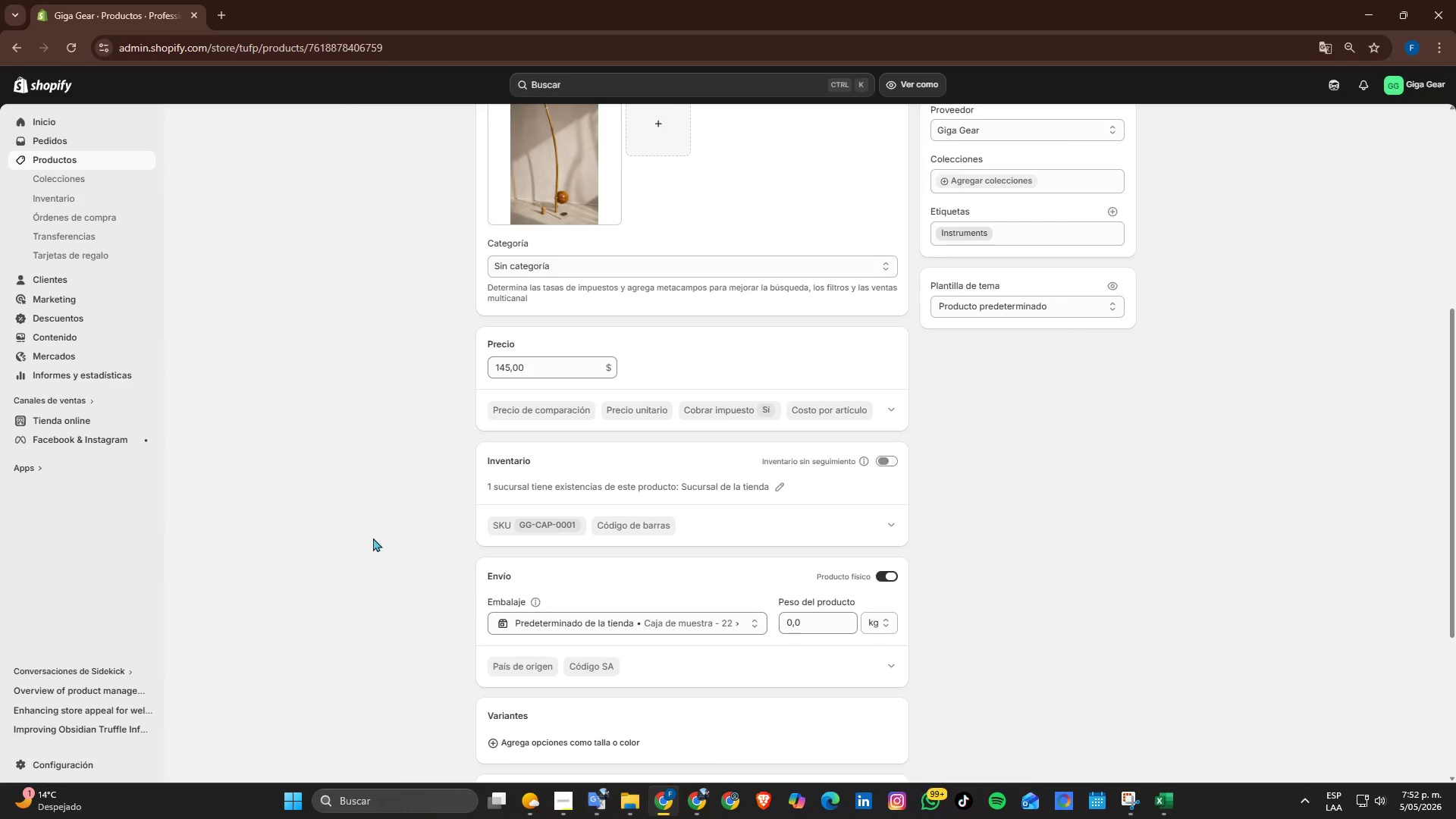 
scroll: coordinate [588, 497], scroll_direction: up, amount: 2.0
 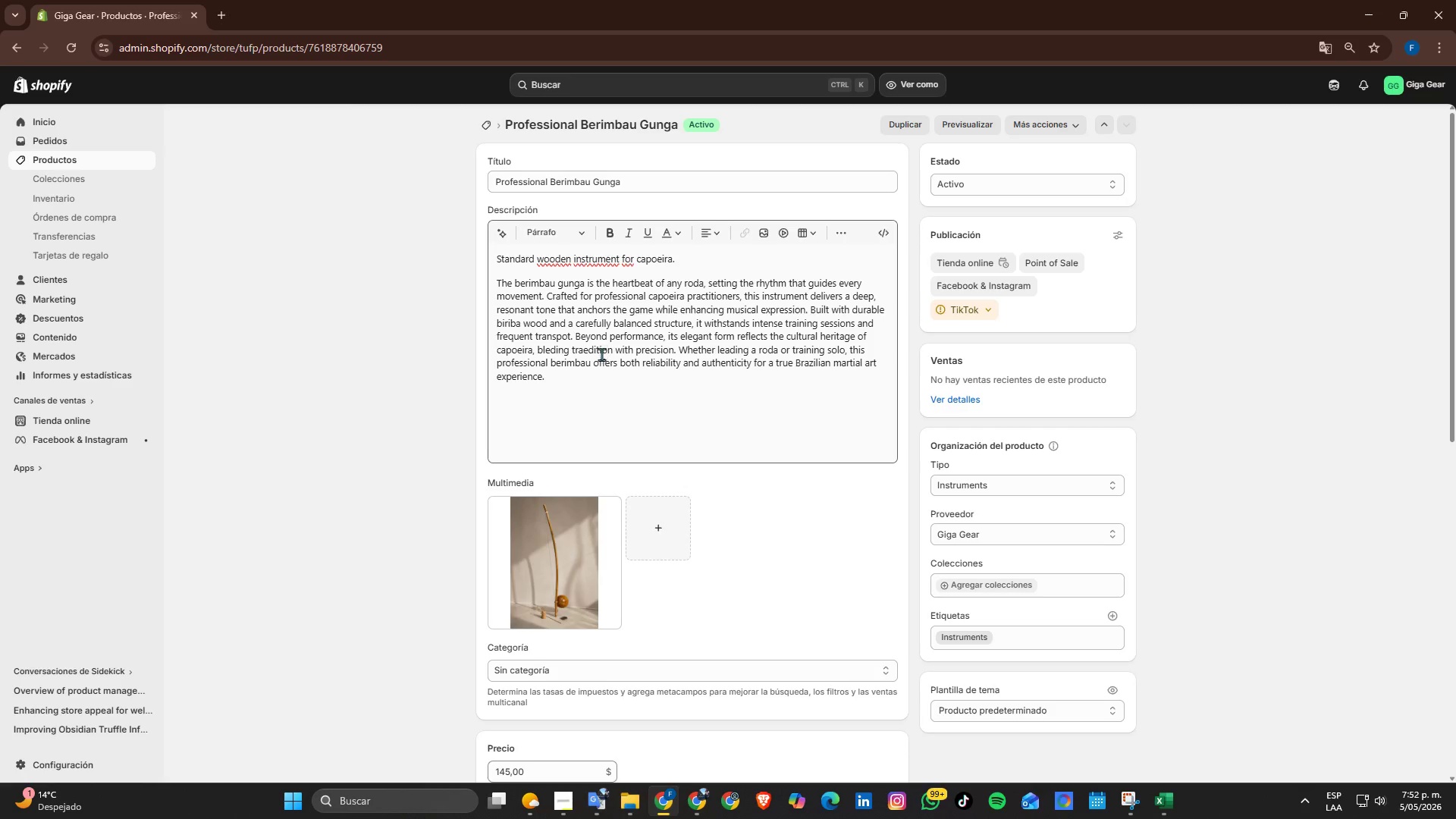 
left_click([591, 383])
 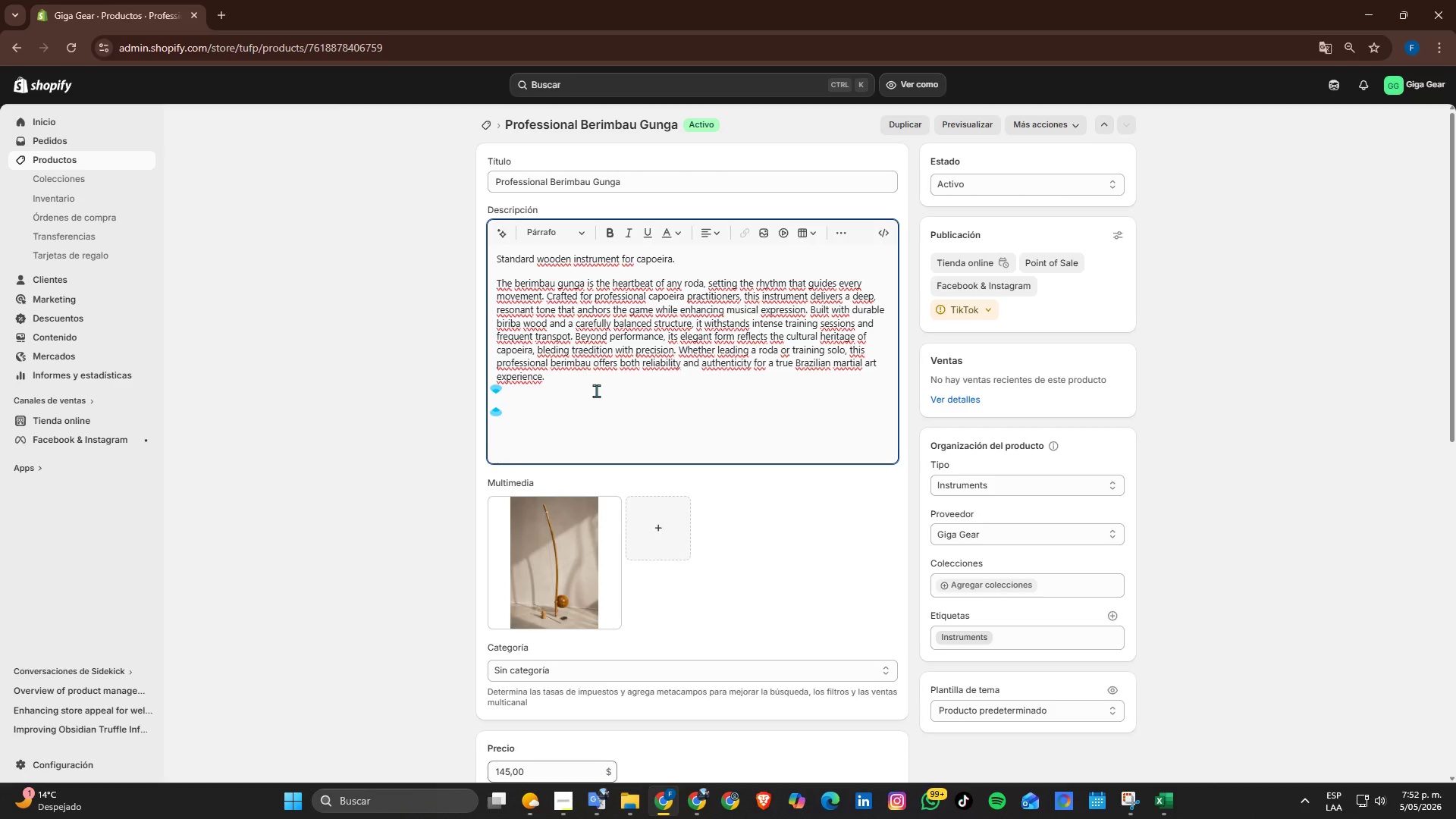 
wait(8.72)
 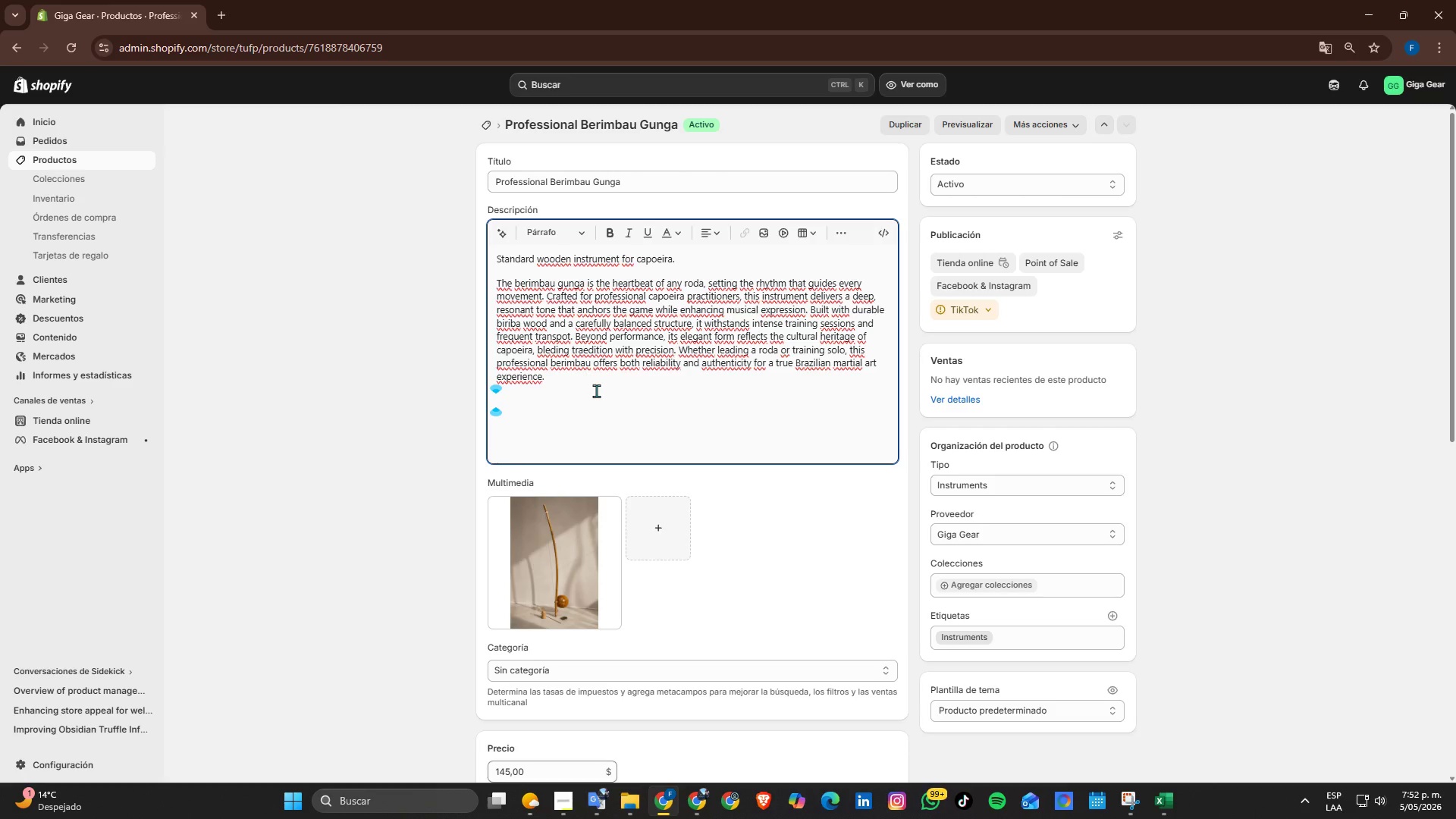 
type(Material Biriba wood and steel string.)
key(Backspace)
 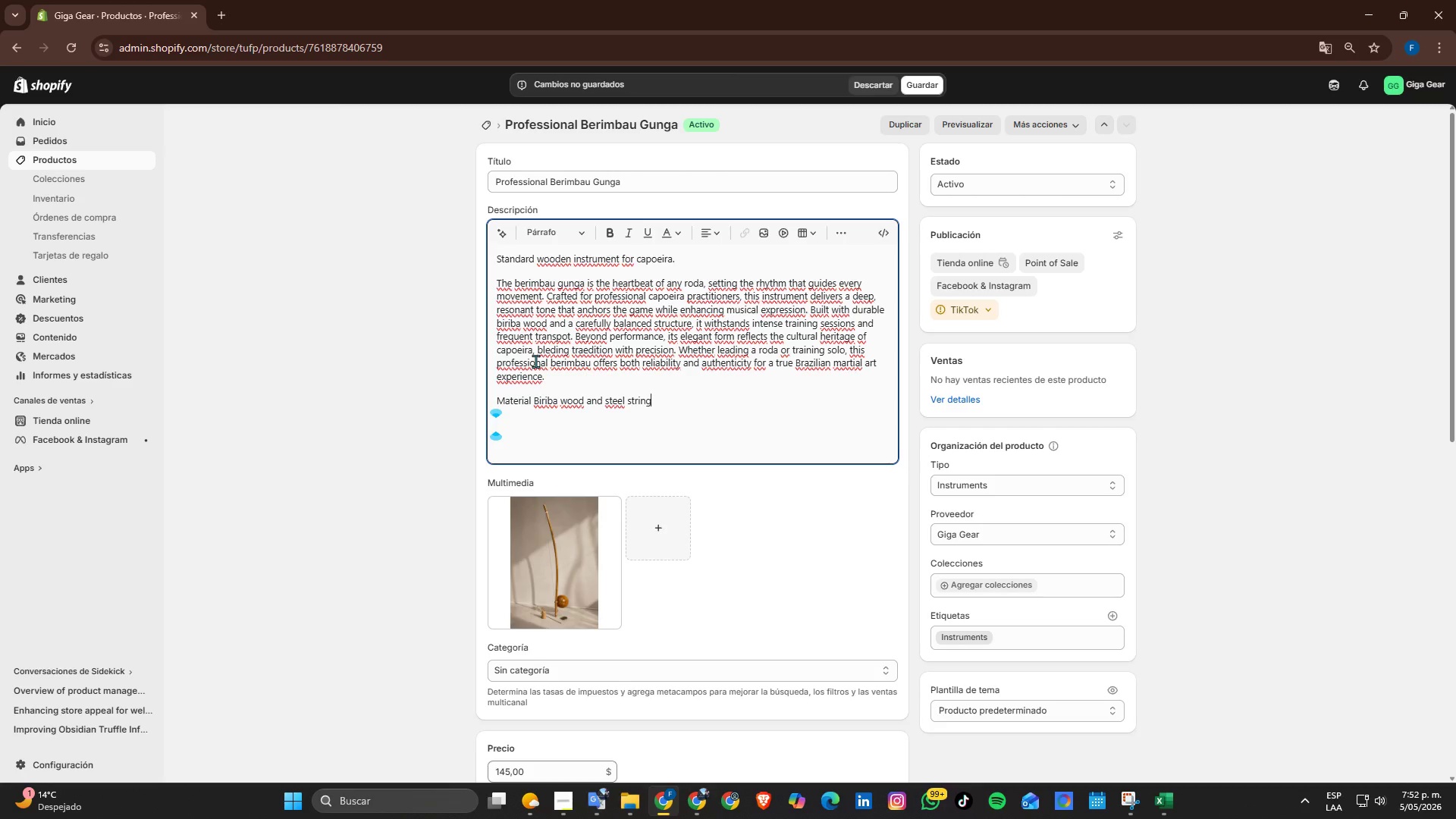 
key(Enter)
 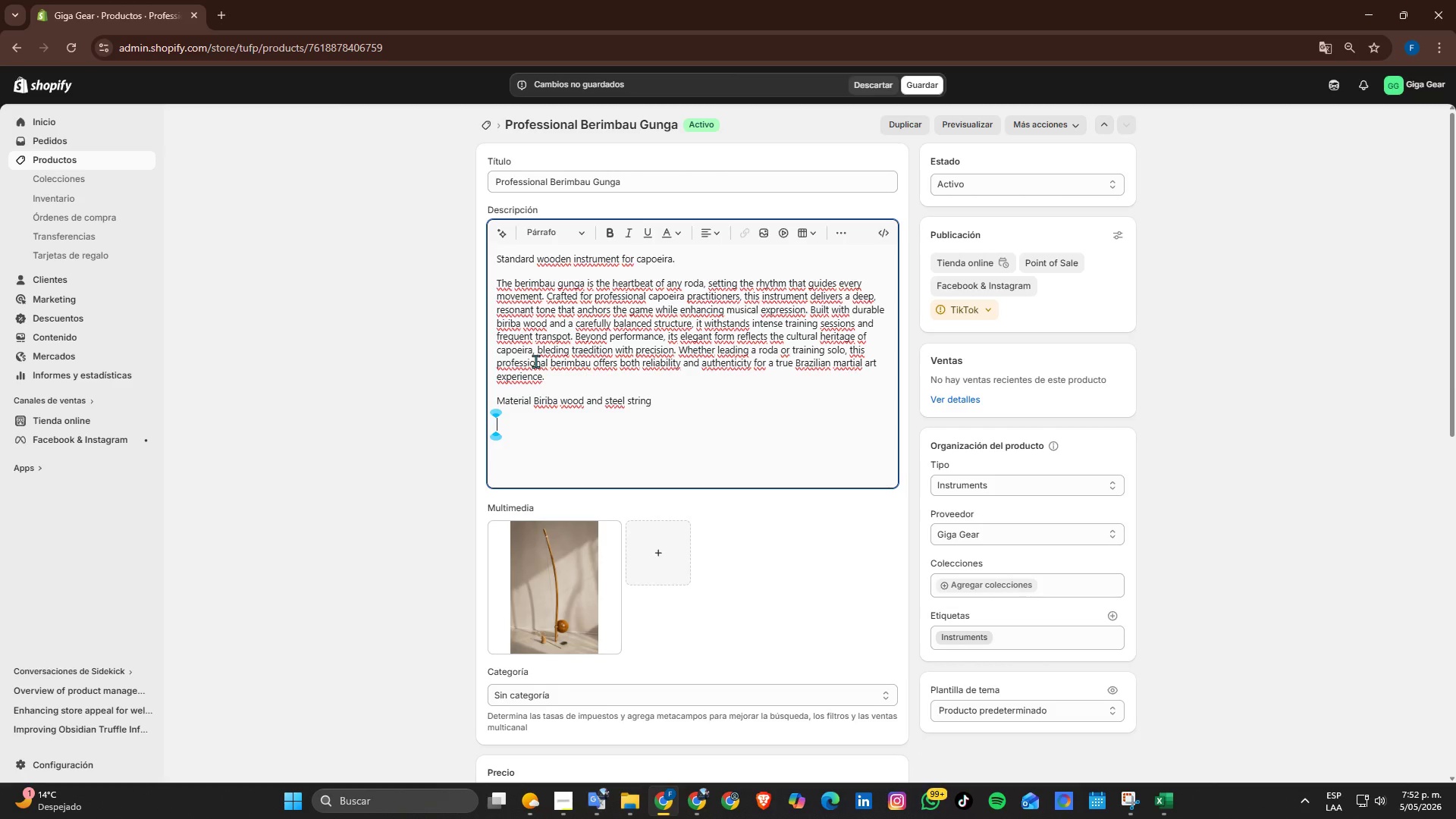 
type(Whe)
key(Backspace)
key(Backspace)
type(eight> 1.25kg)
 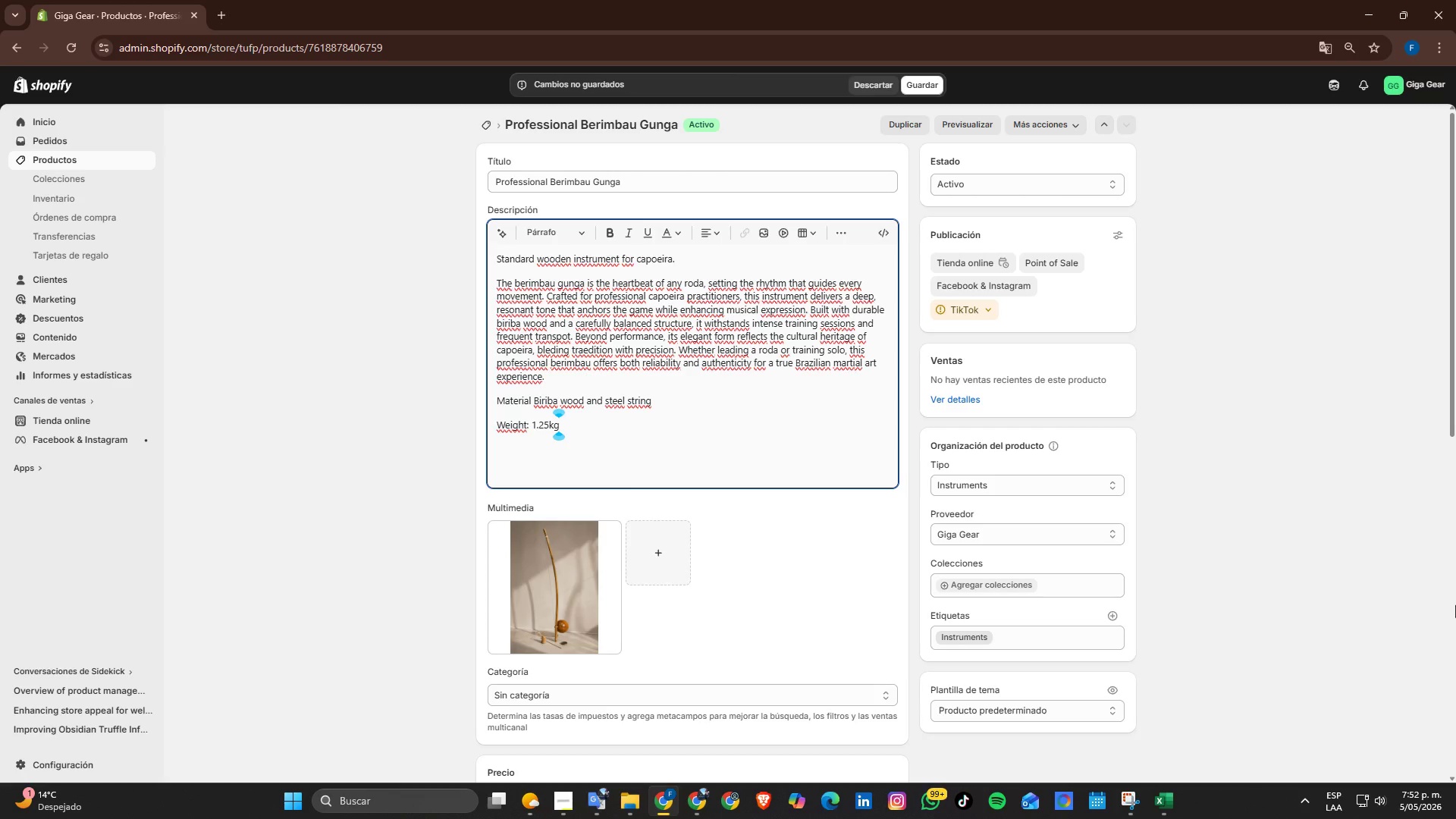 
left_click([536, 402])
 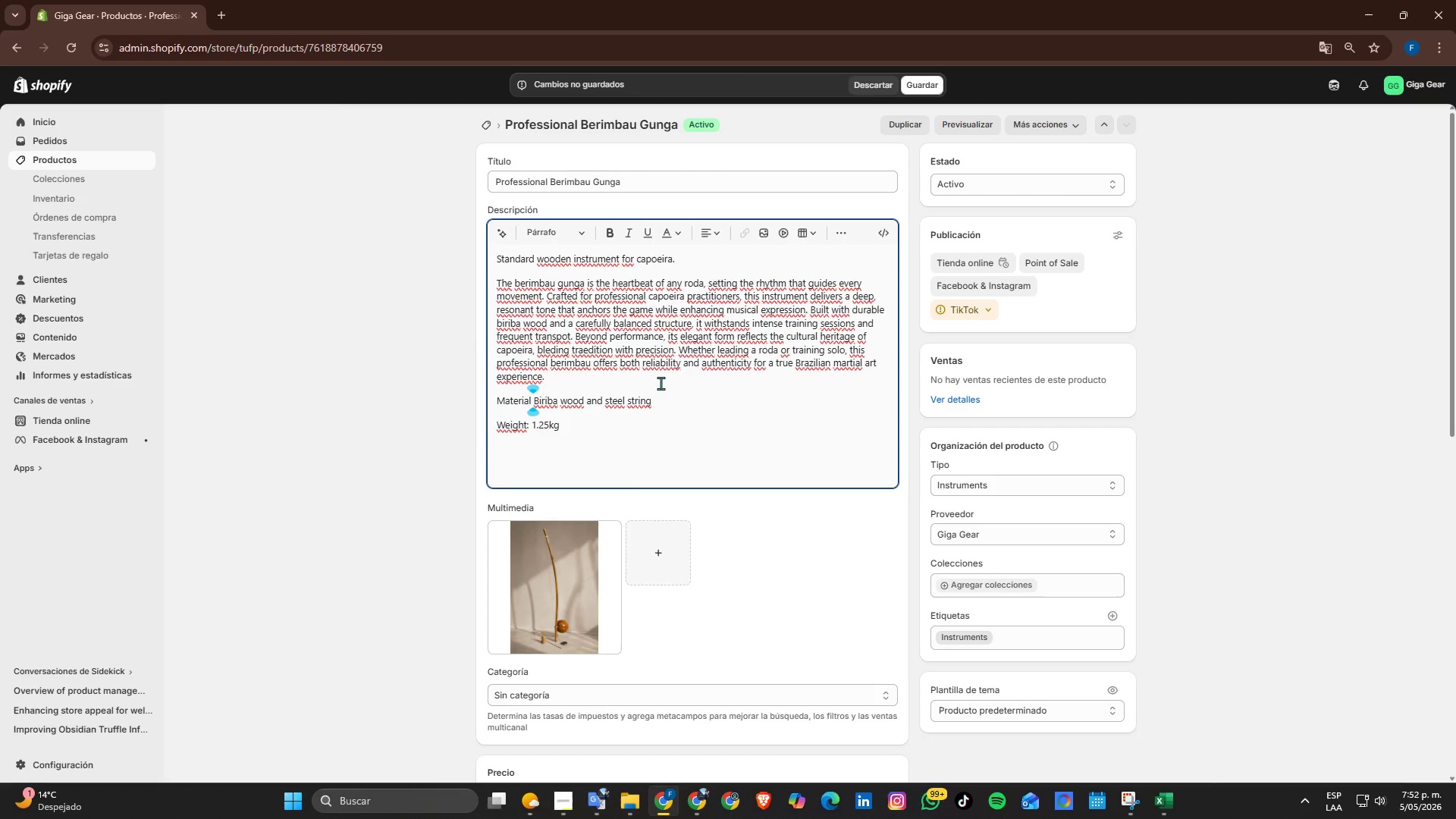 
key(ArrowLeft)
 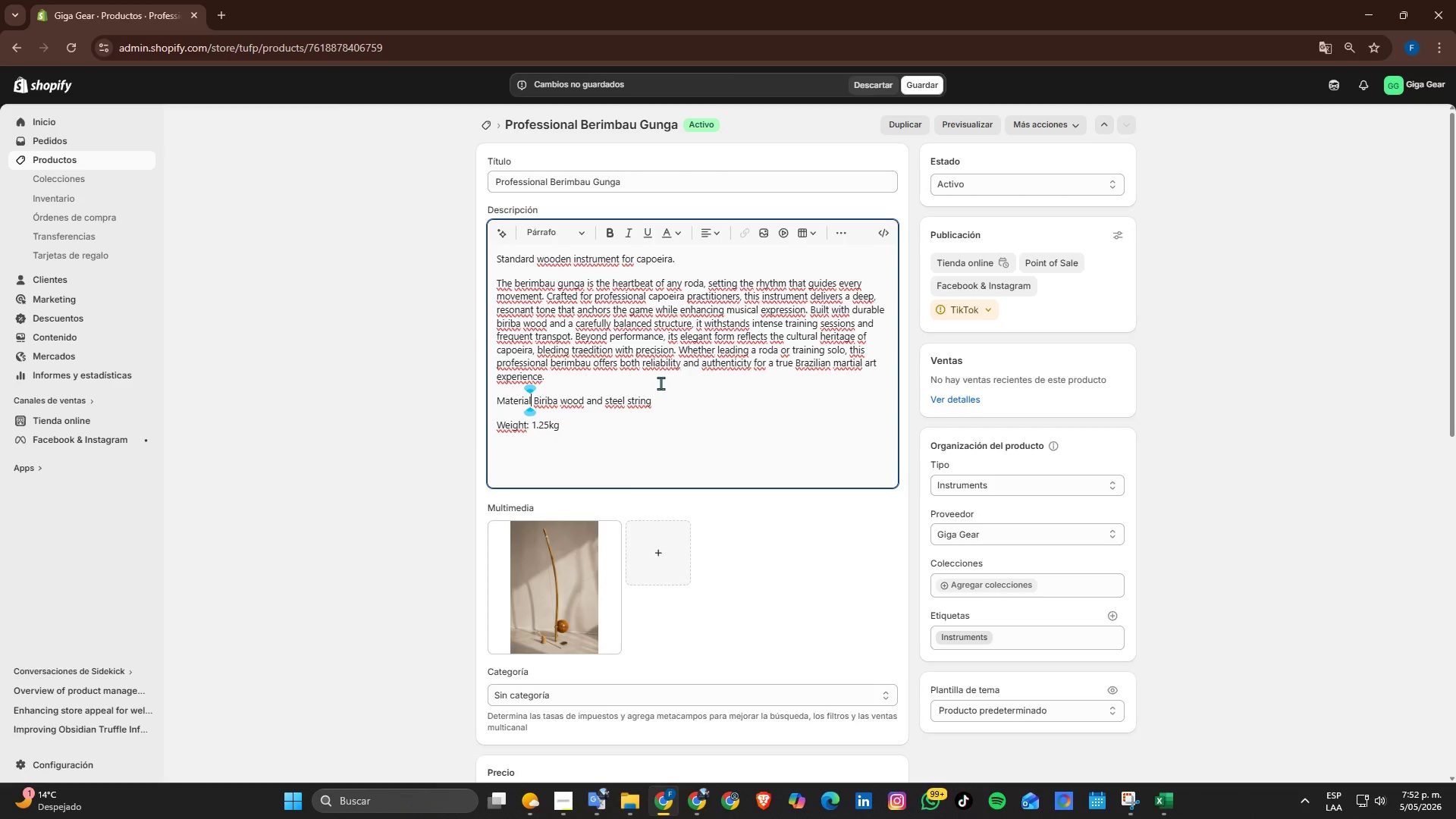 
key(Shift+ShiftRight)
 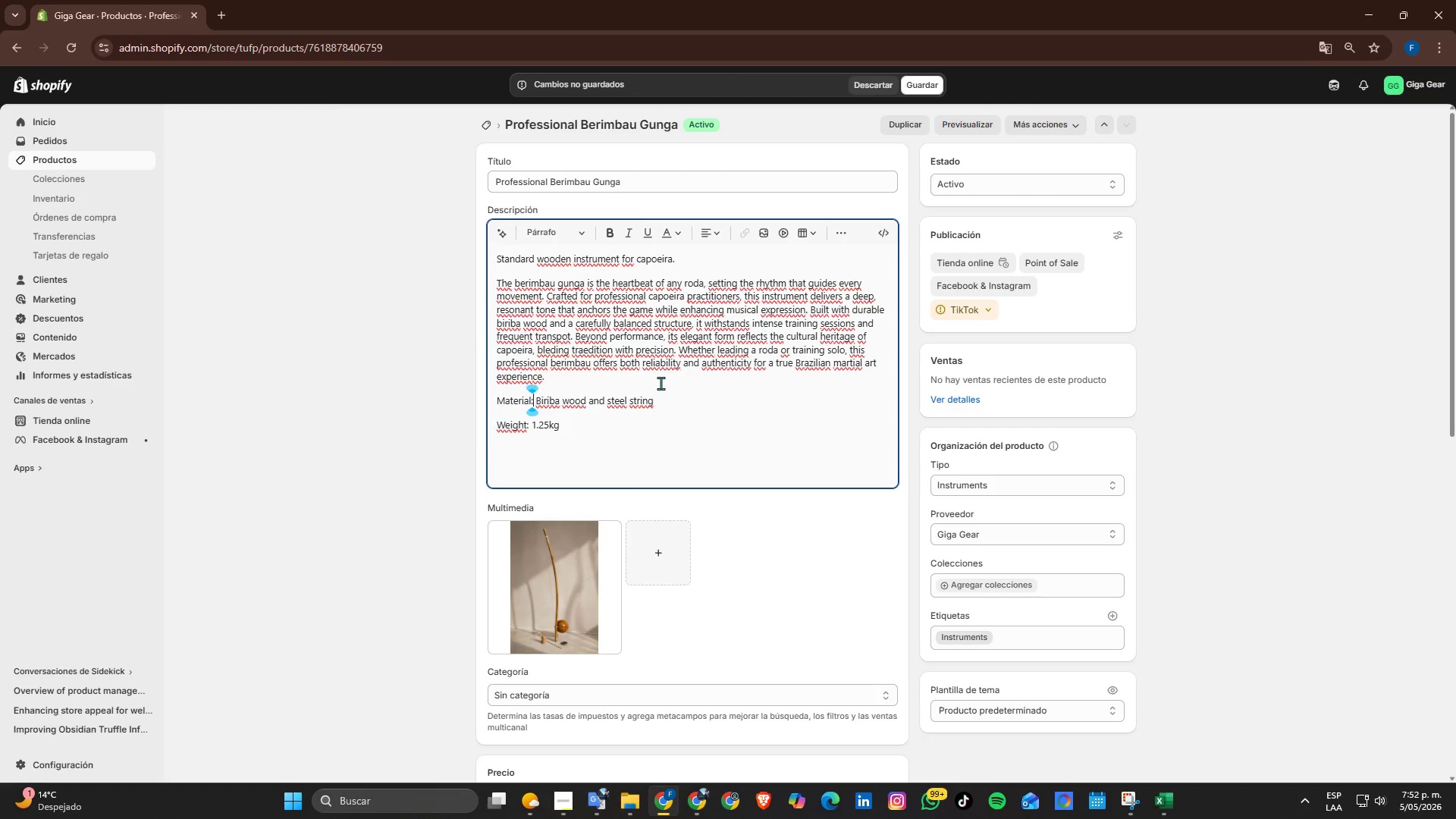 
key(Shift+Period)
 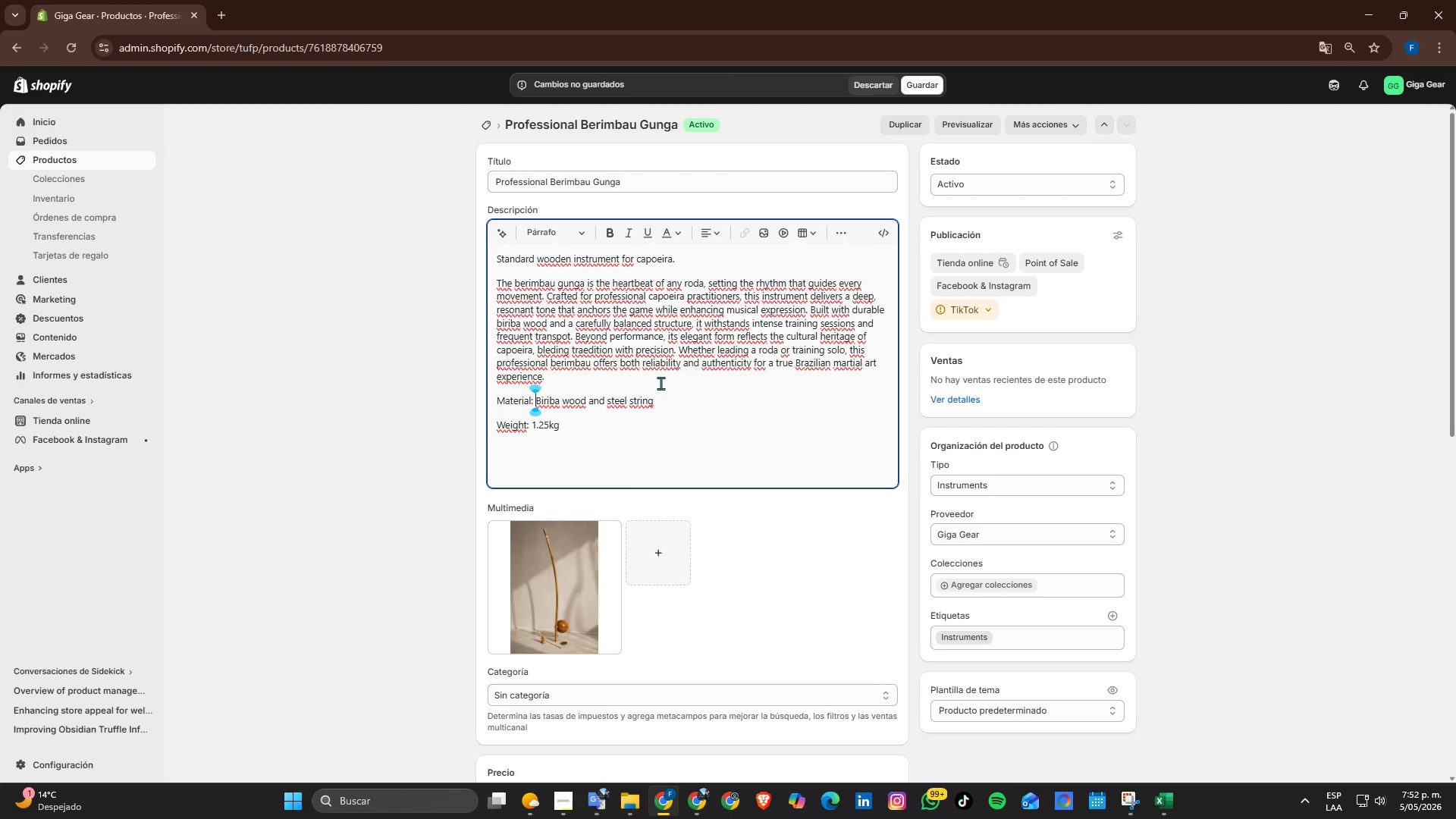 
key(ArrowRight)
 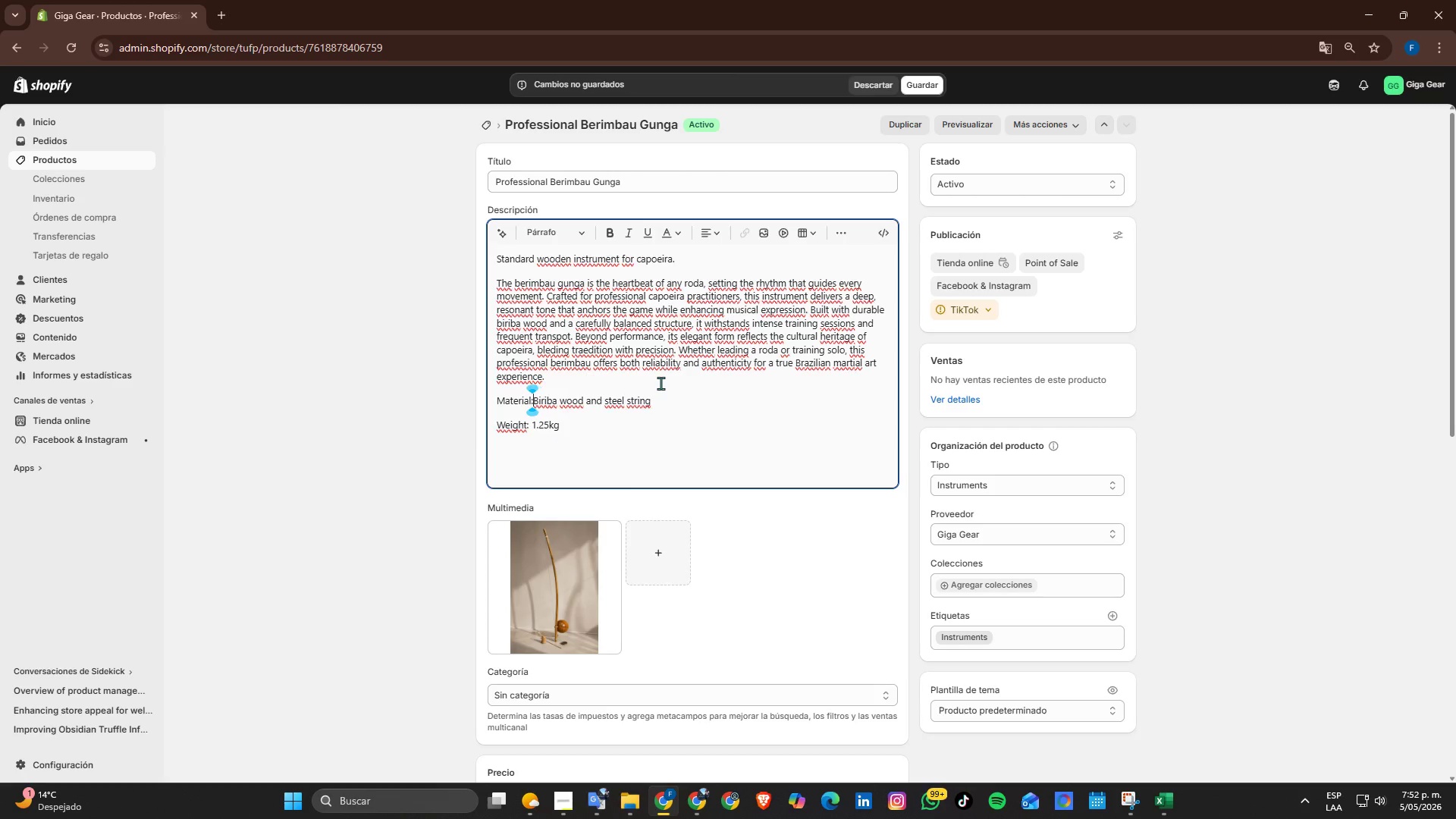 
key(Backspace)
 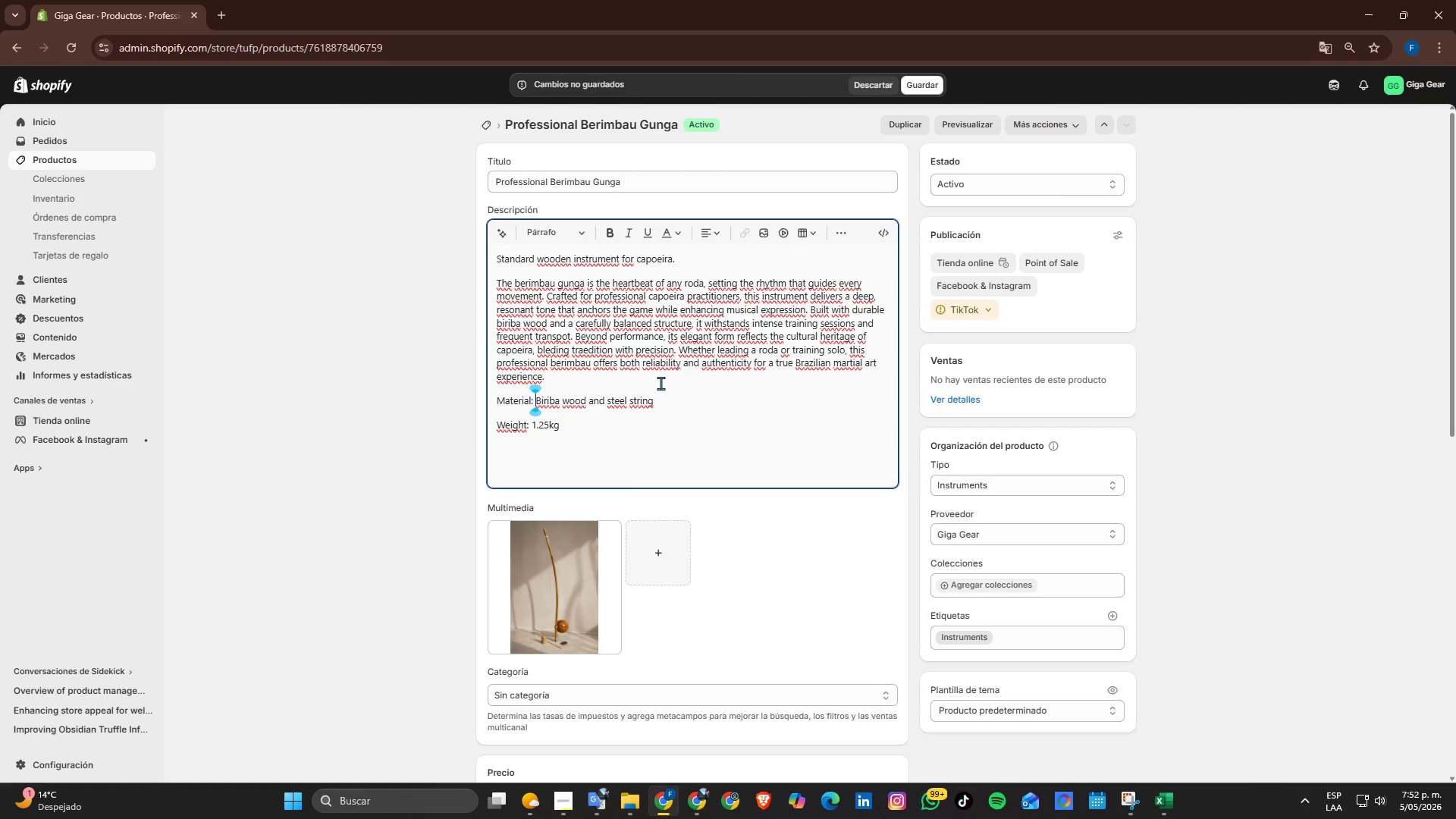 
key(Space)
 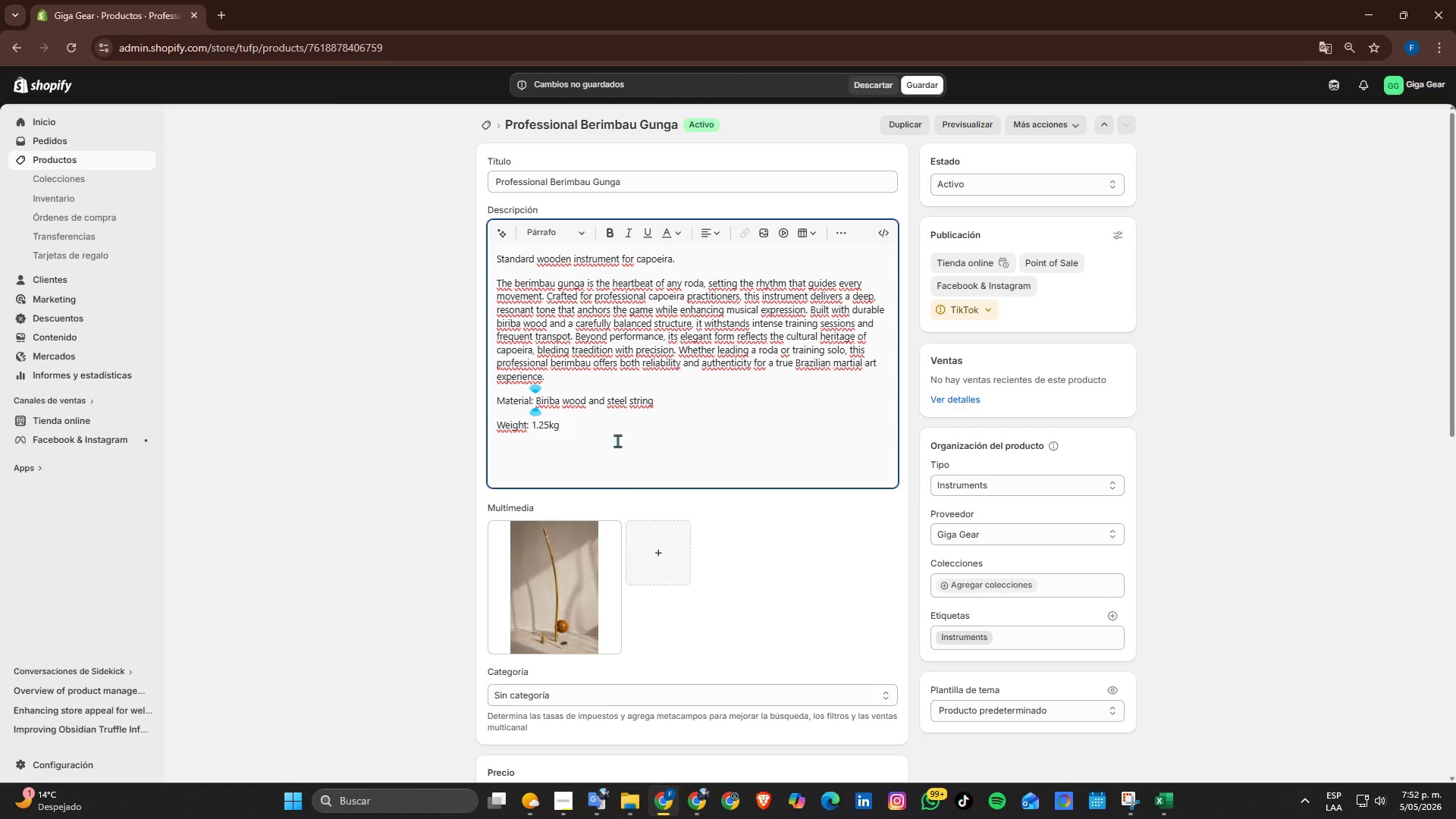 
left_click([617, 431])
 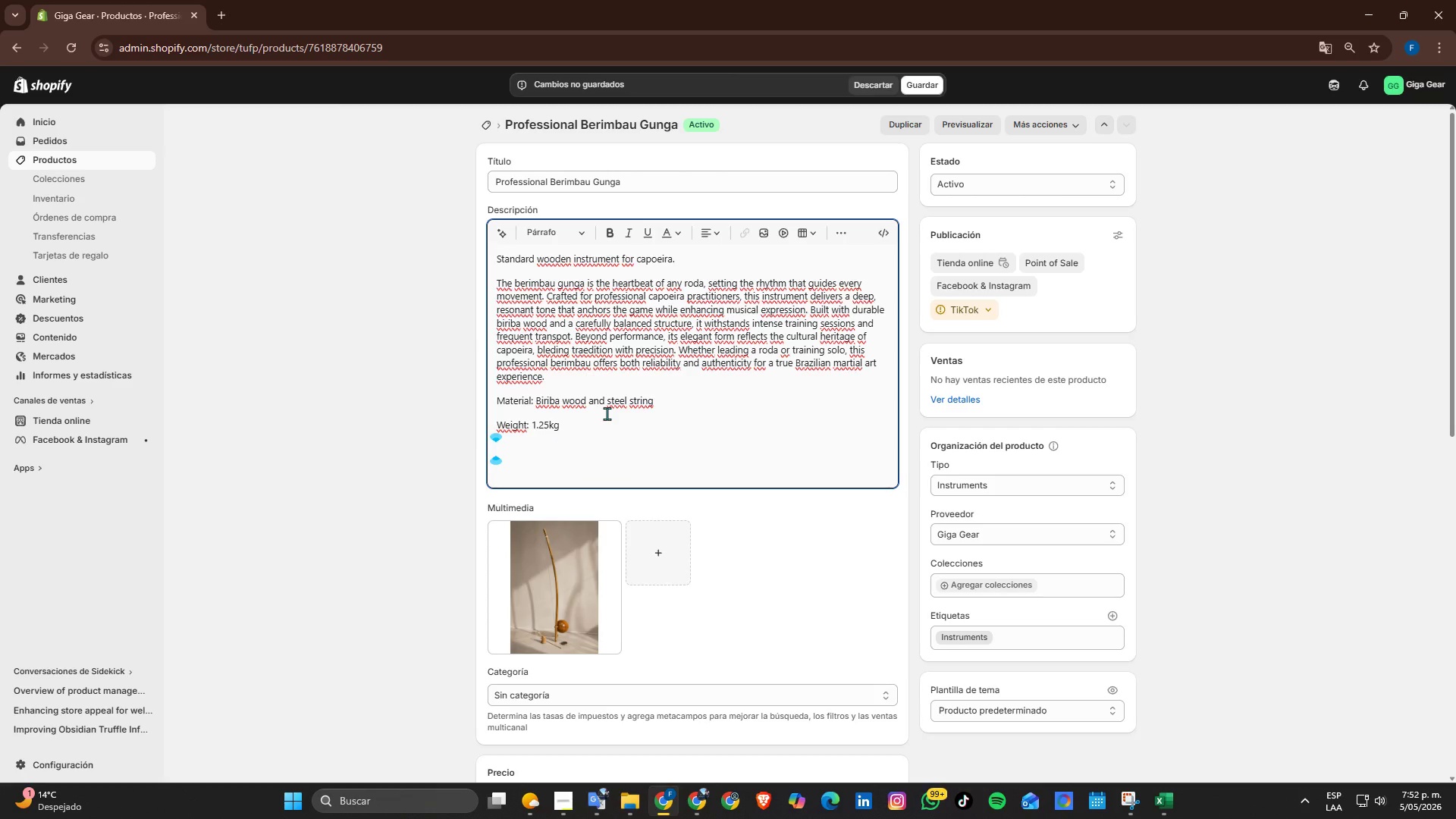 
type(Dimension>)
 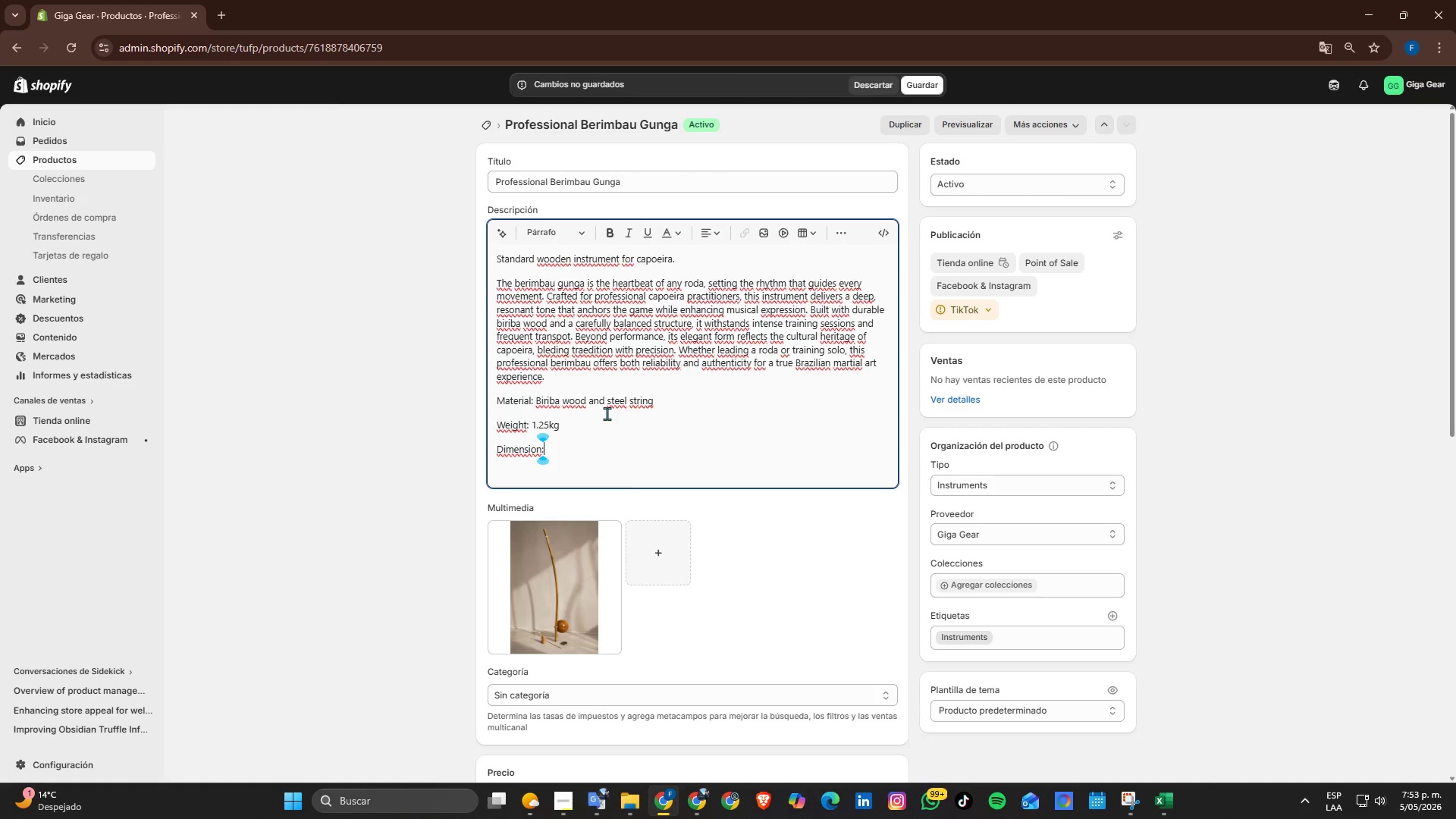 
key(ArrowLeft)
 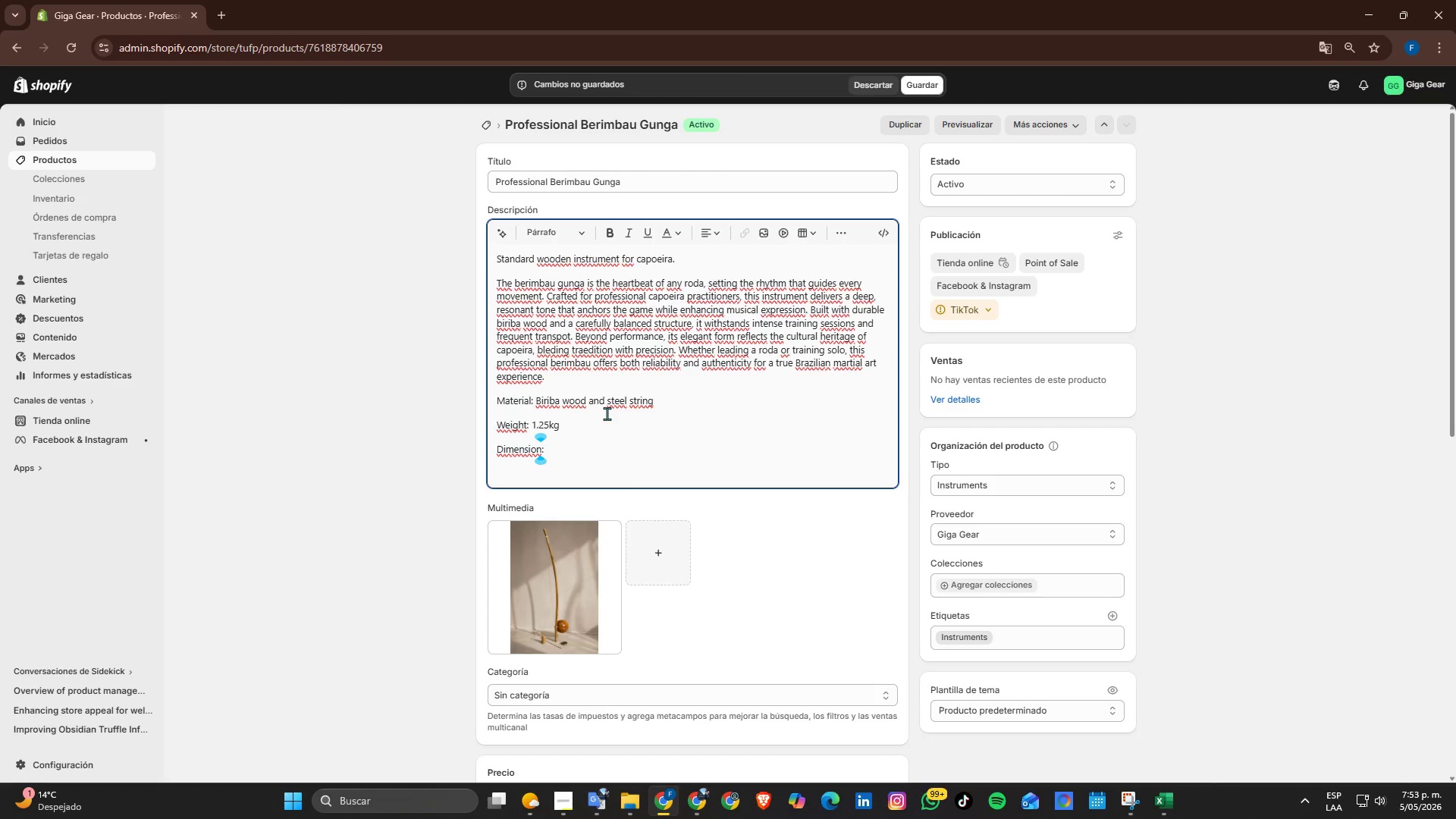 
key(S)
 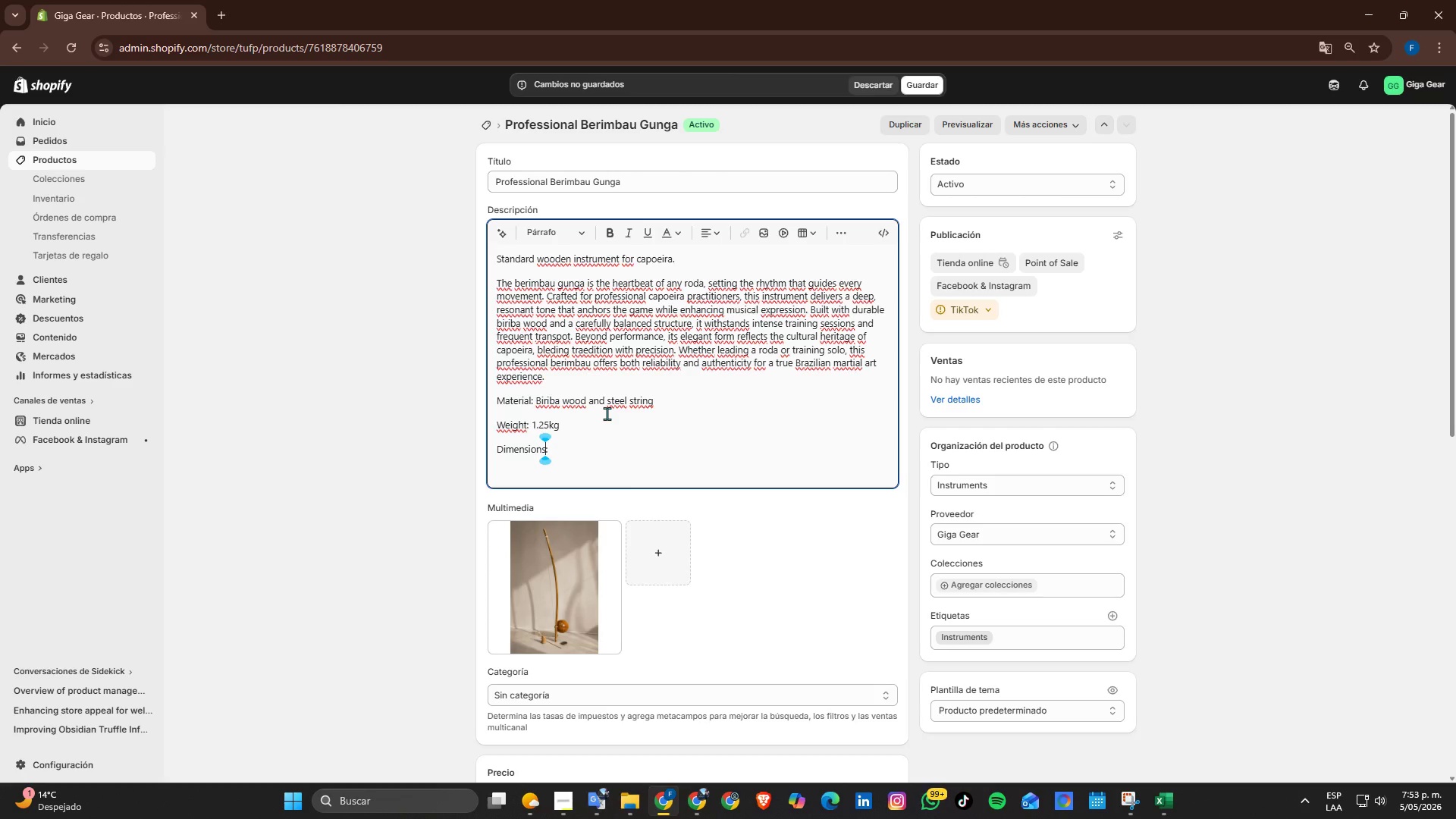 
key(ArrowRight)
 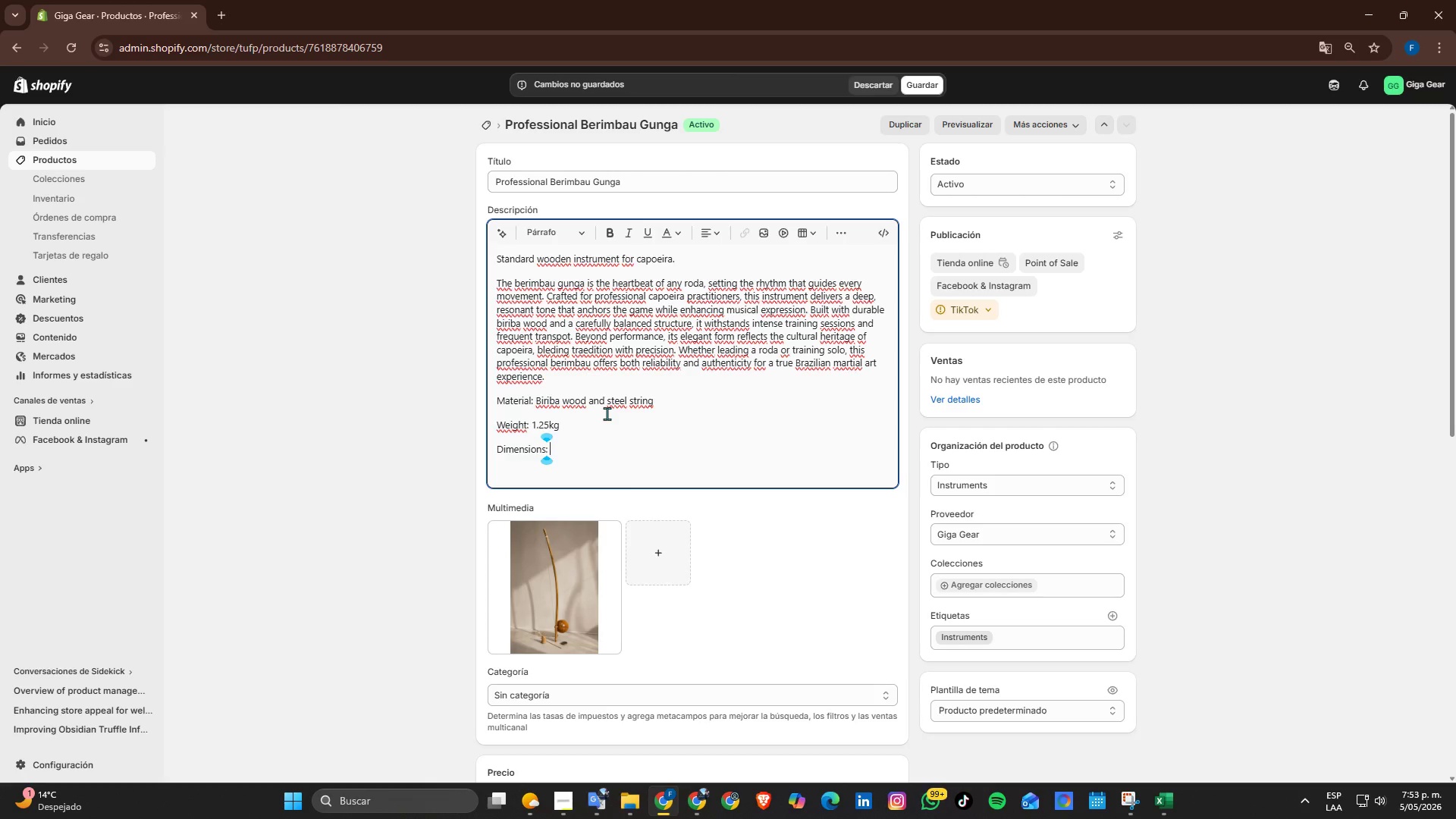 
key(Space)
 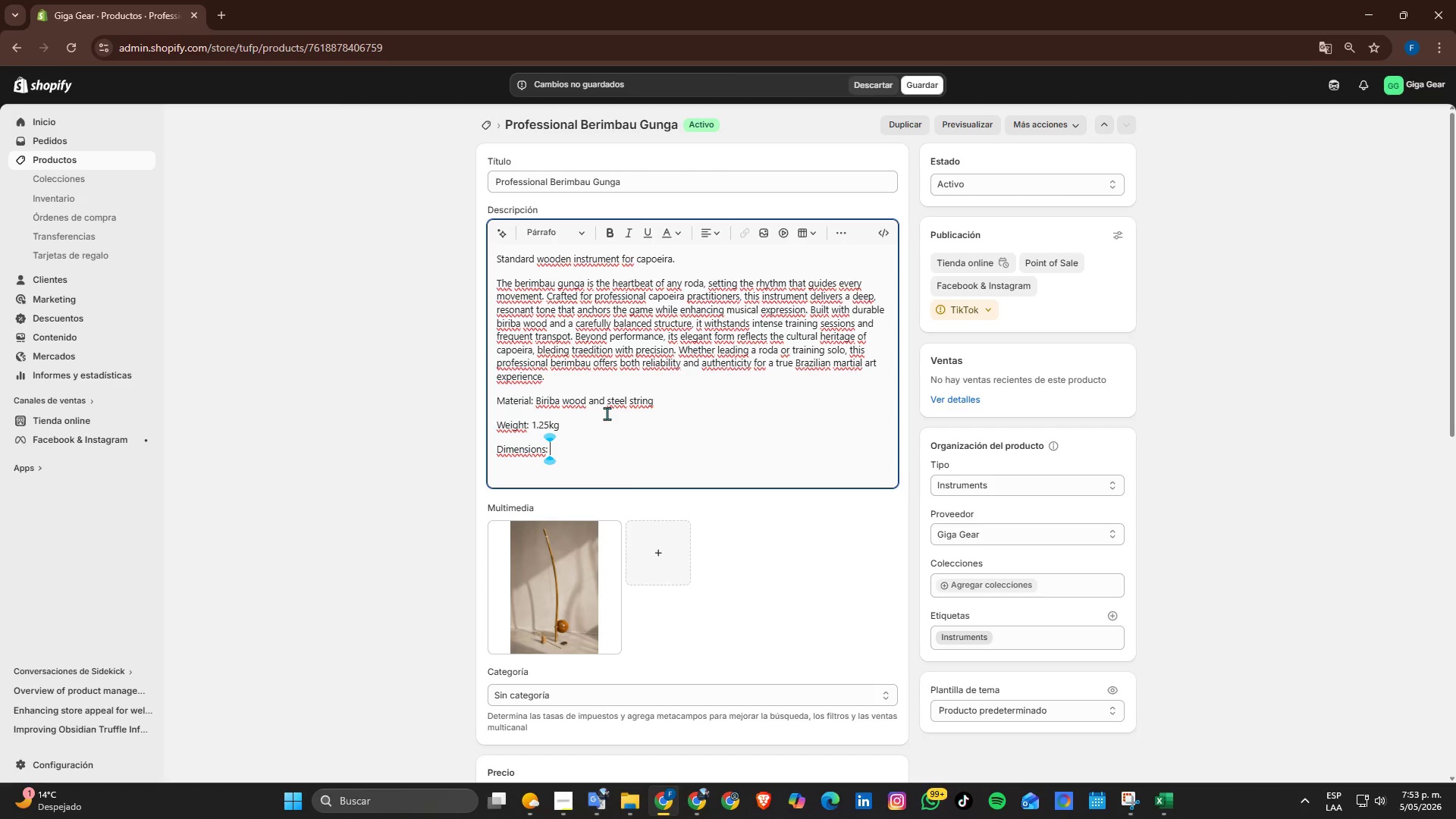 
key(Numpad1)
 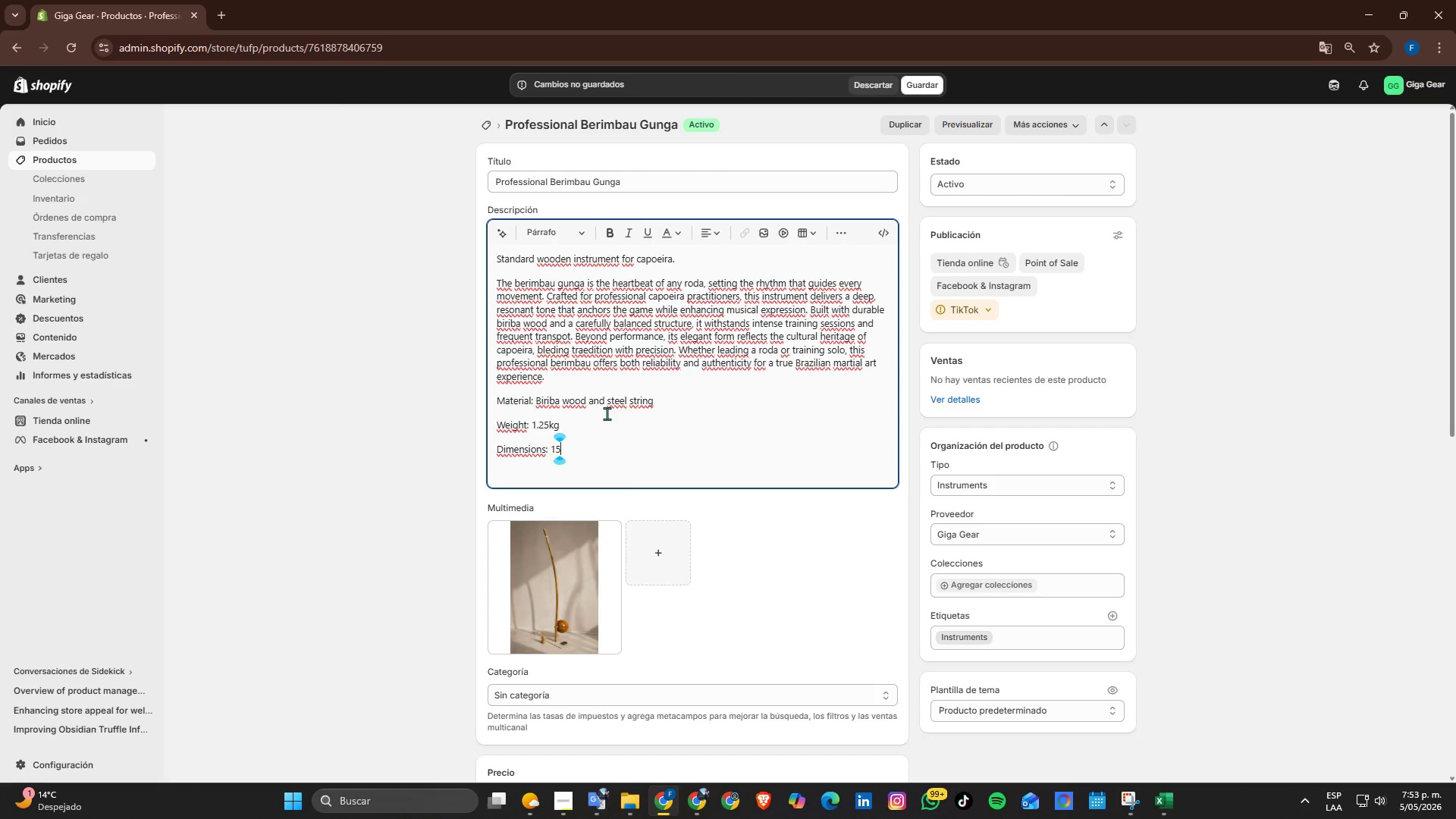 
key(Numpad5)
 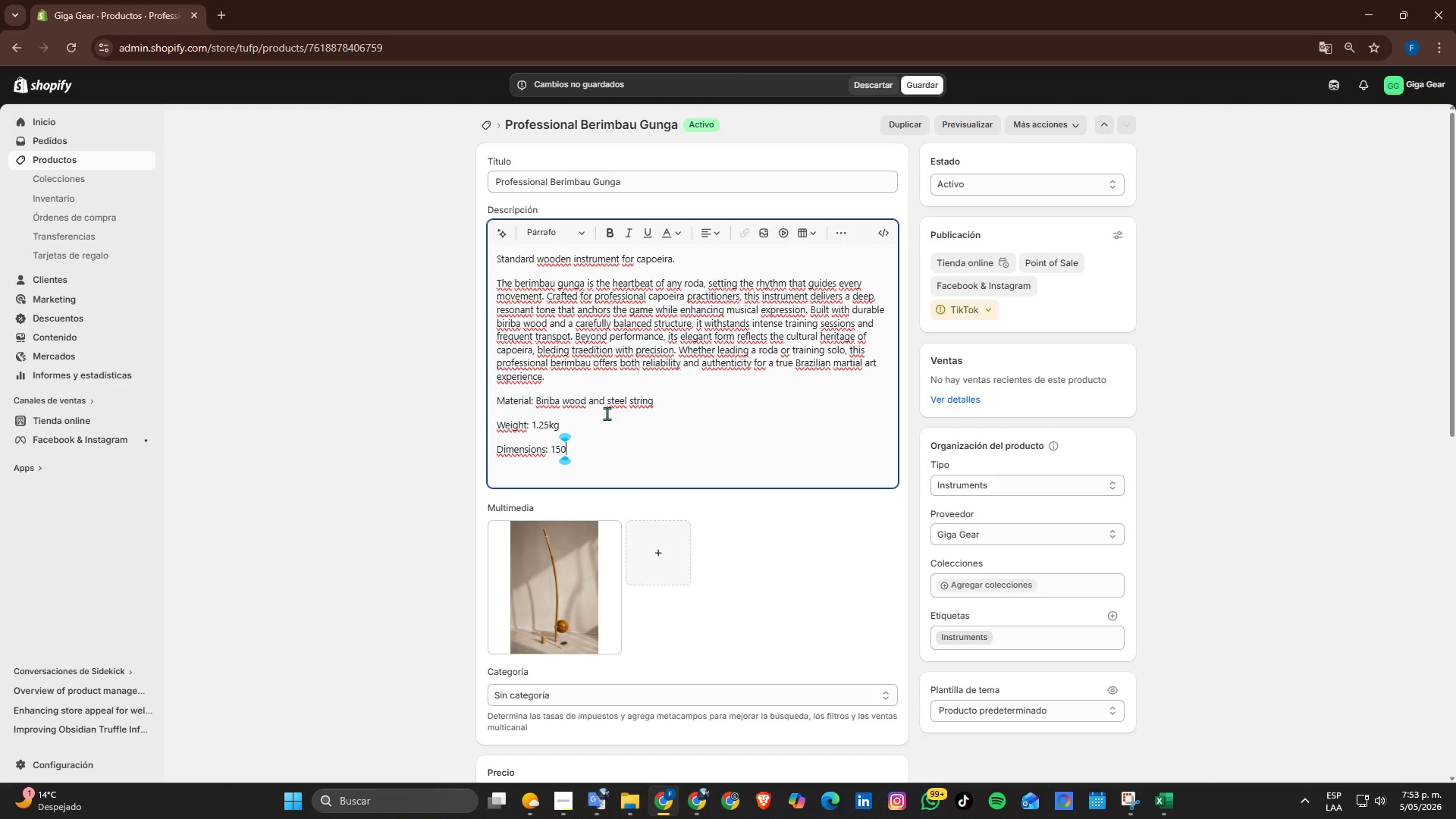 
key(Numpad0)
 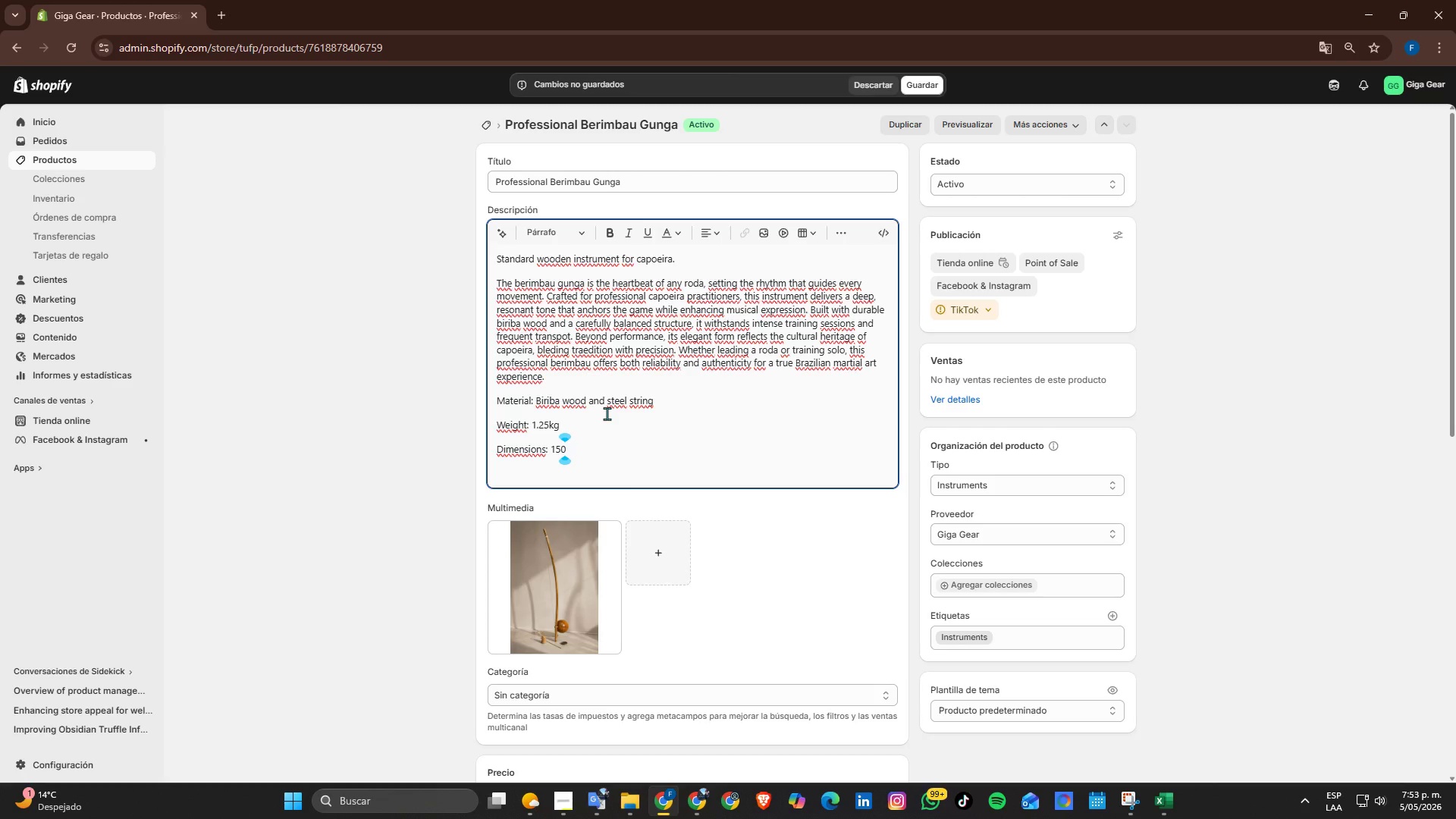 
key(NumpadMultiply)
 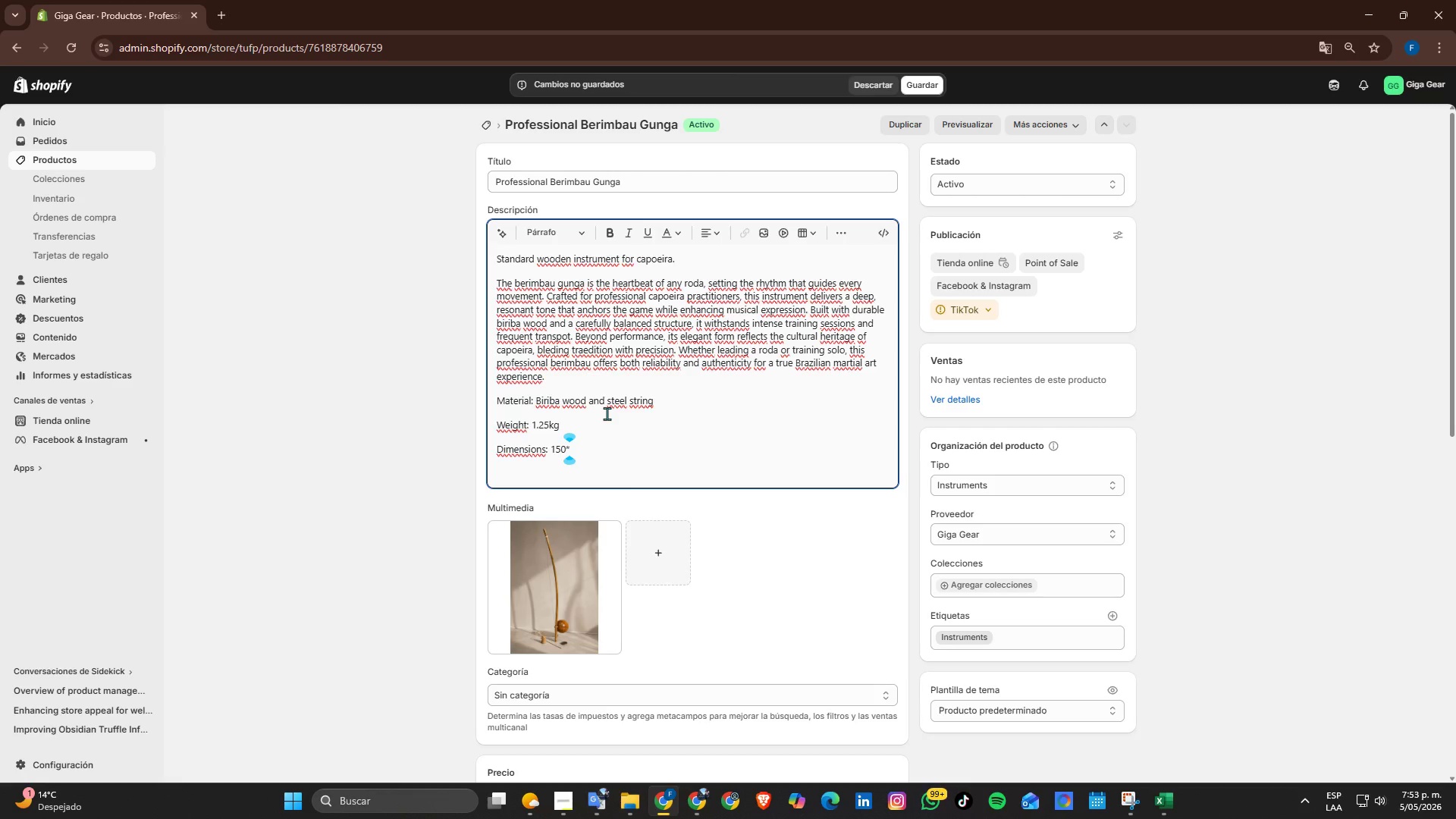 
key(Backspace)
 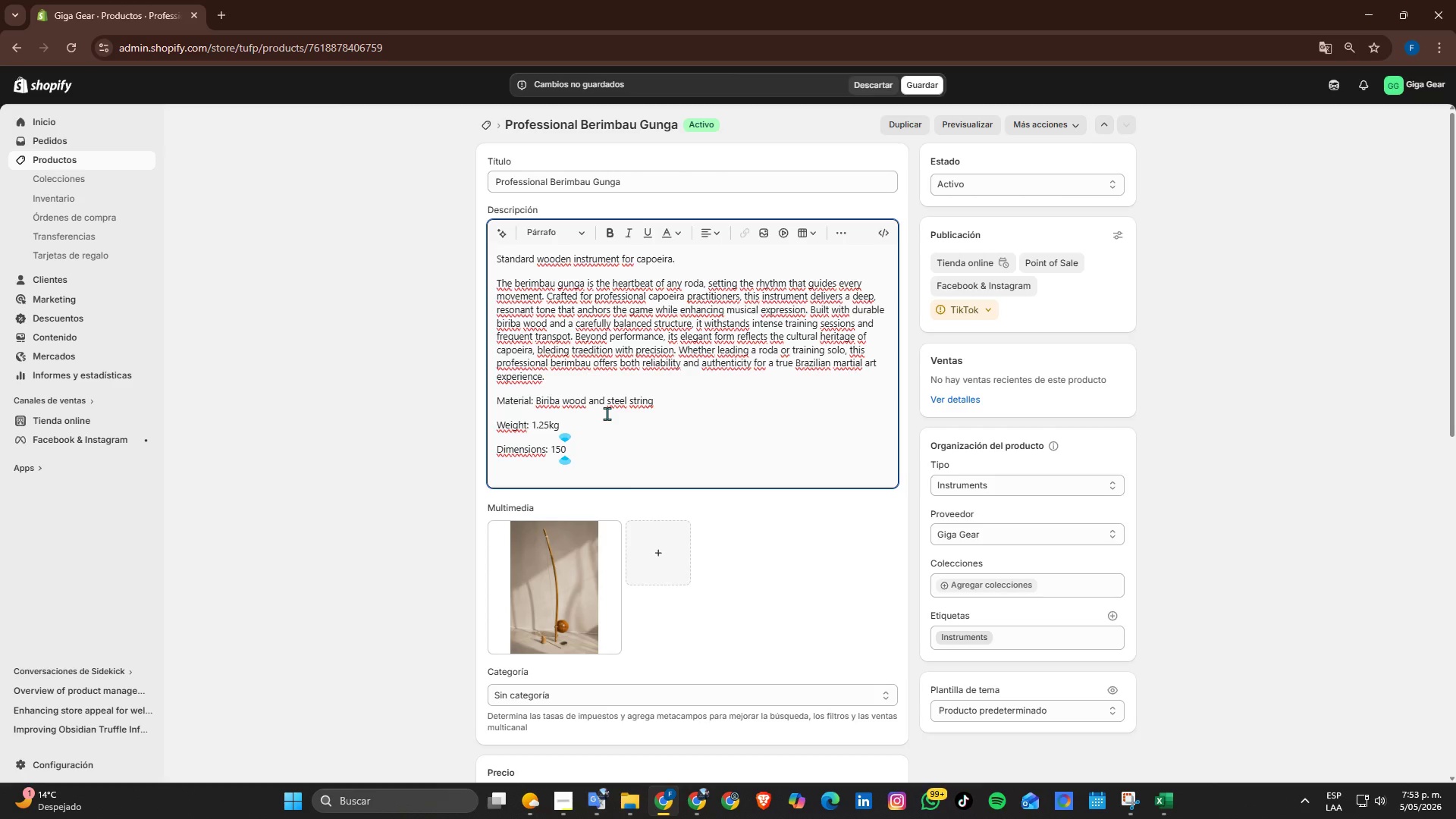 
key(X)
 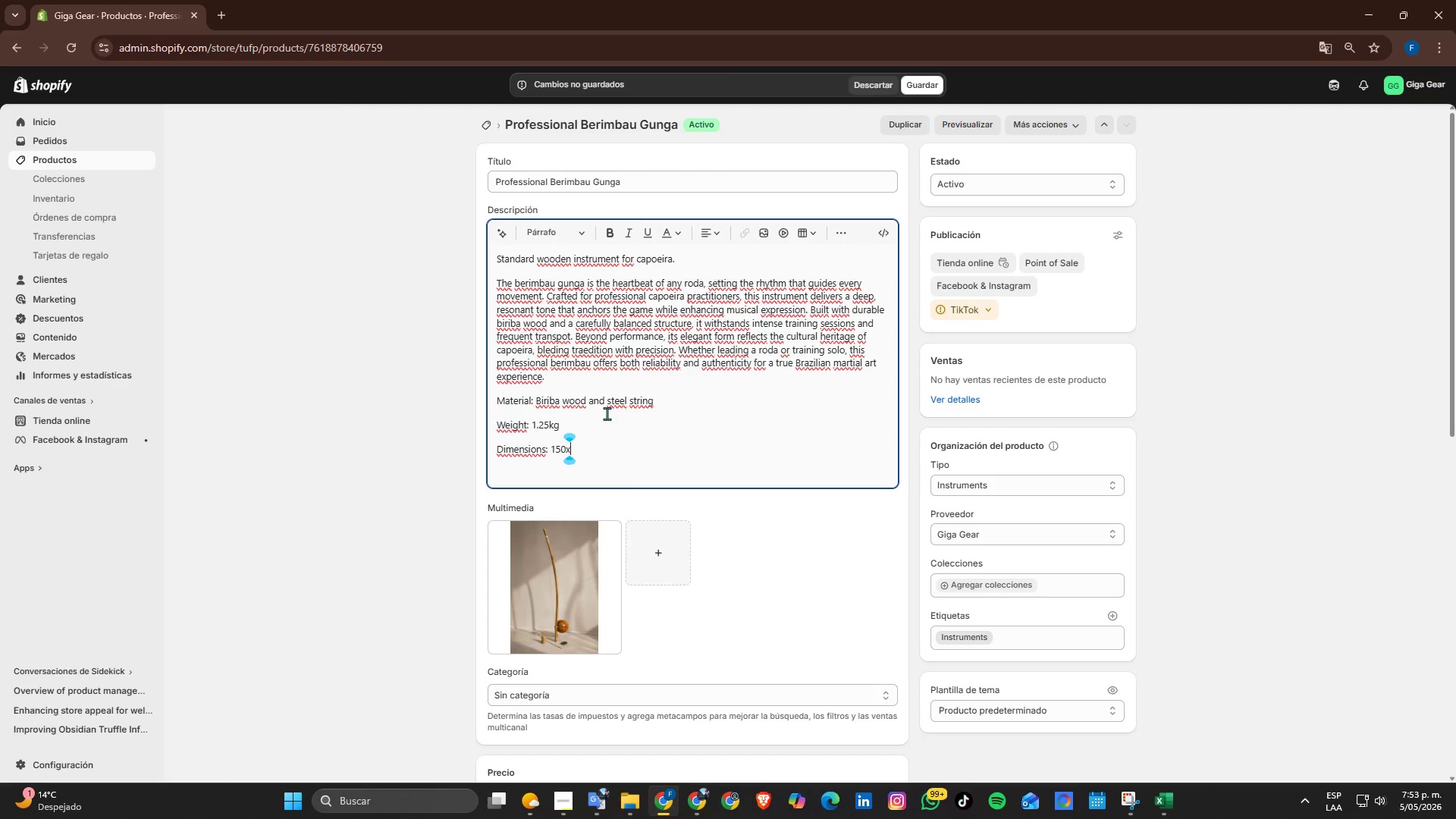 
key(Backspace)
 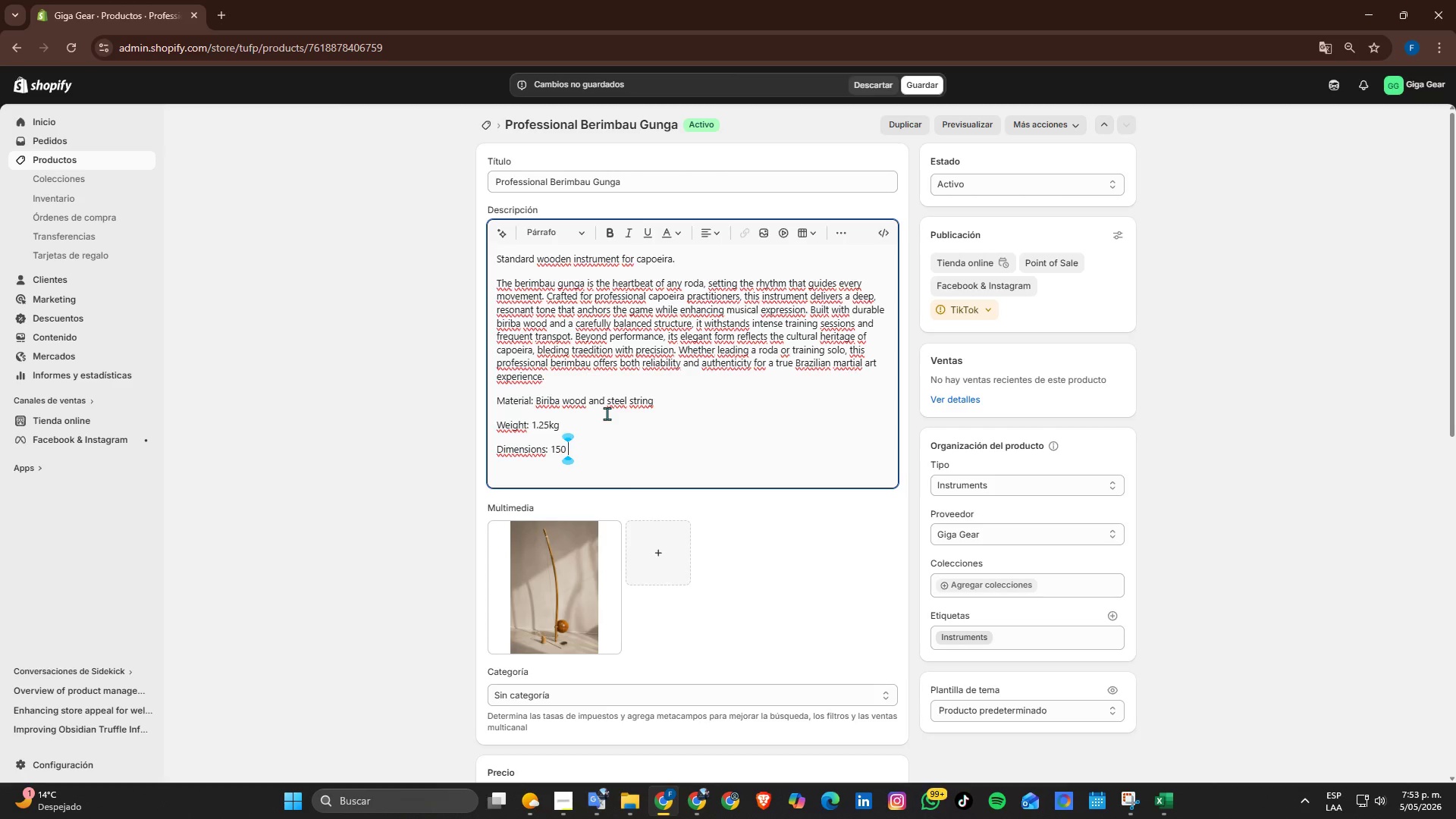 
key(Space)
 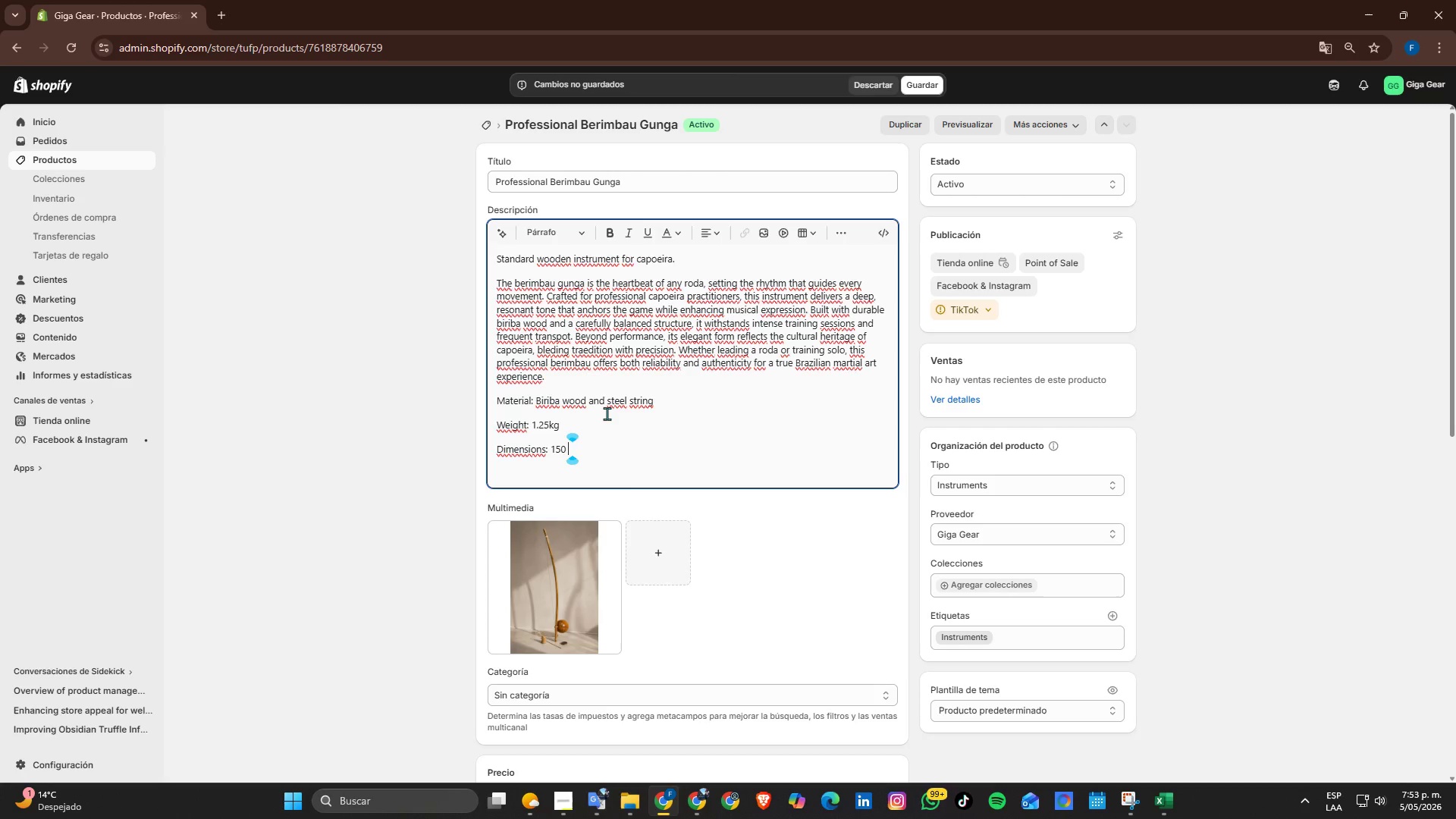 
key(X)
 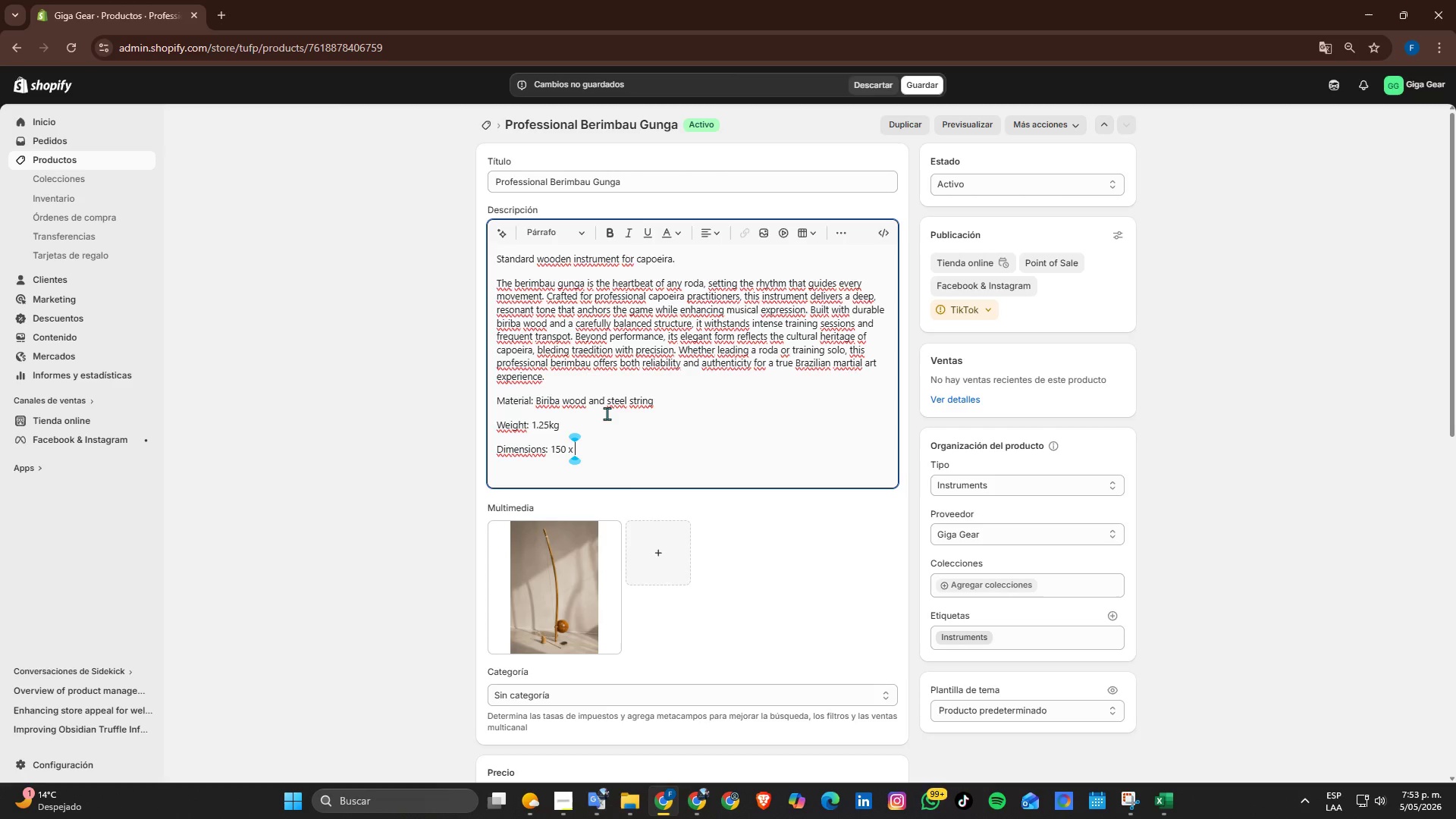 
key(Space)
 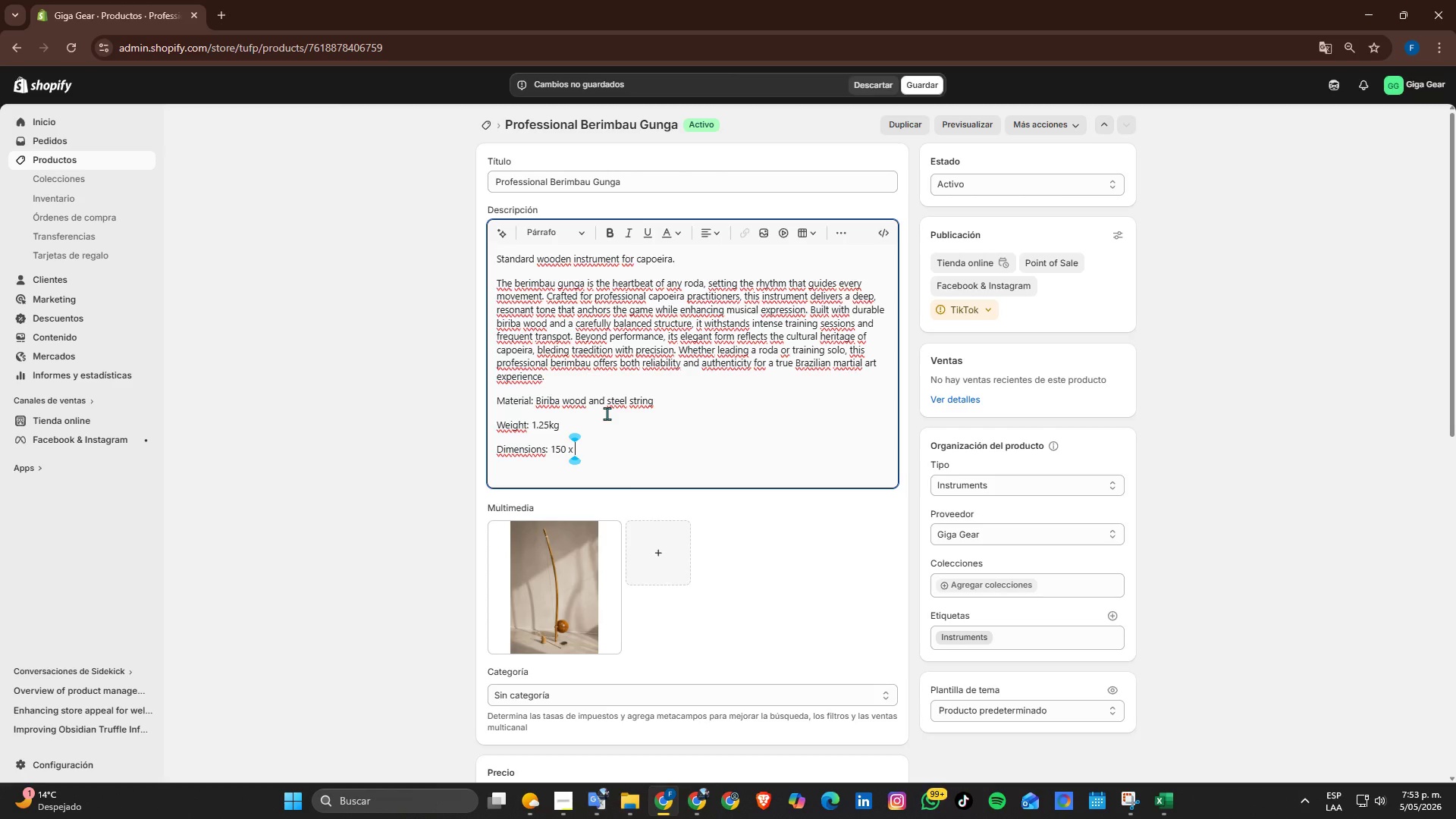 
key(Numpad2)
 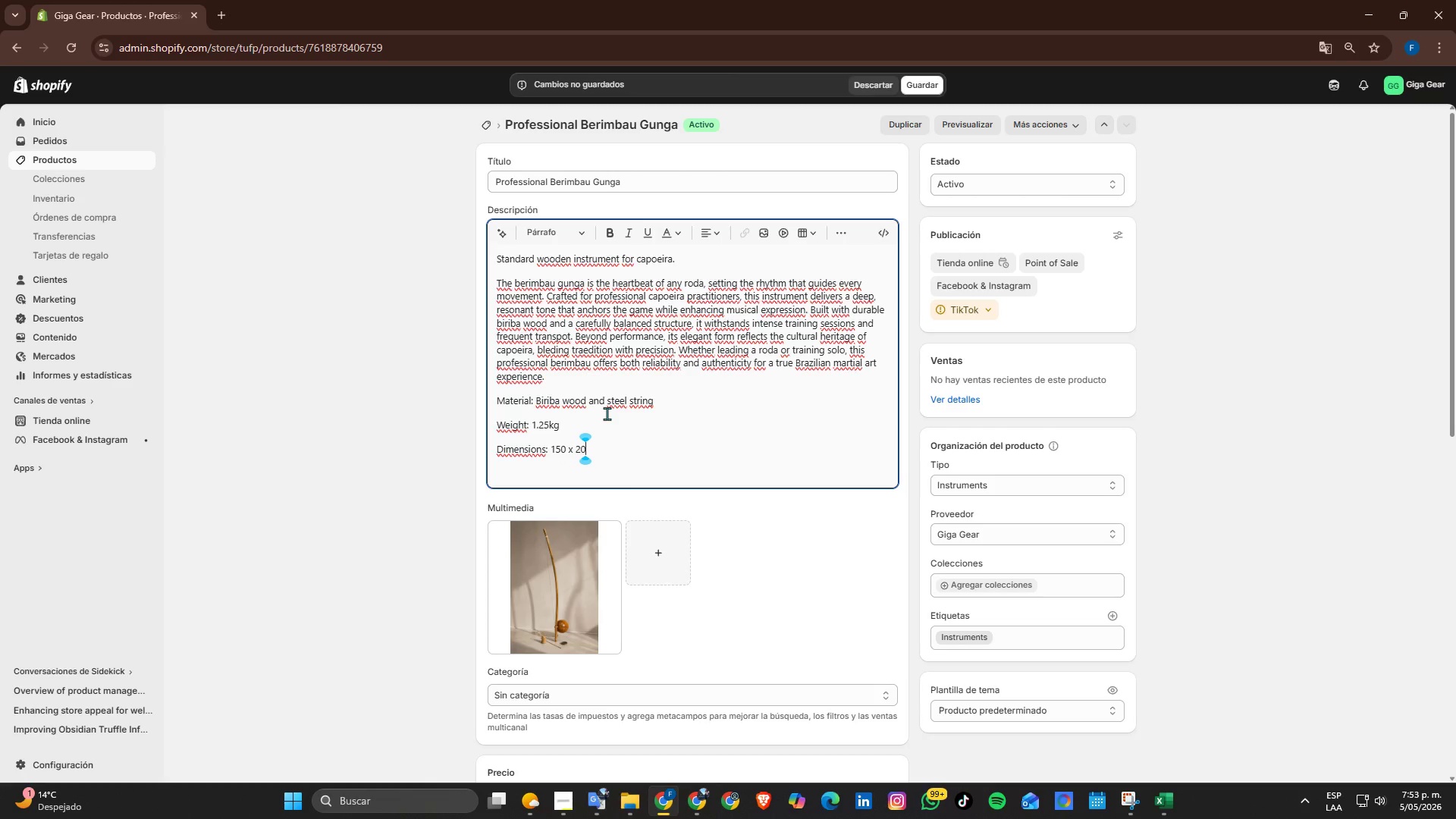 
key(Numpad0)
 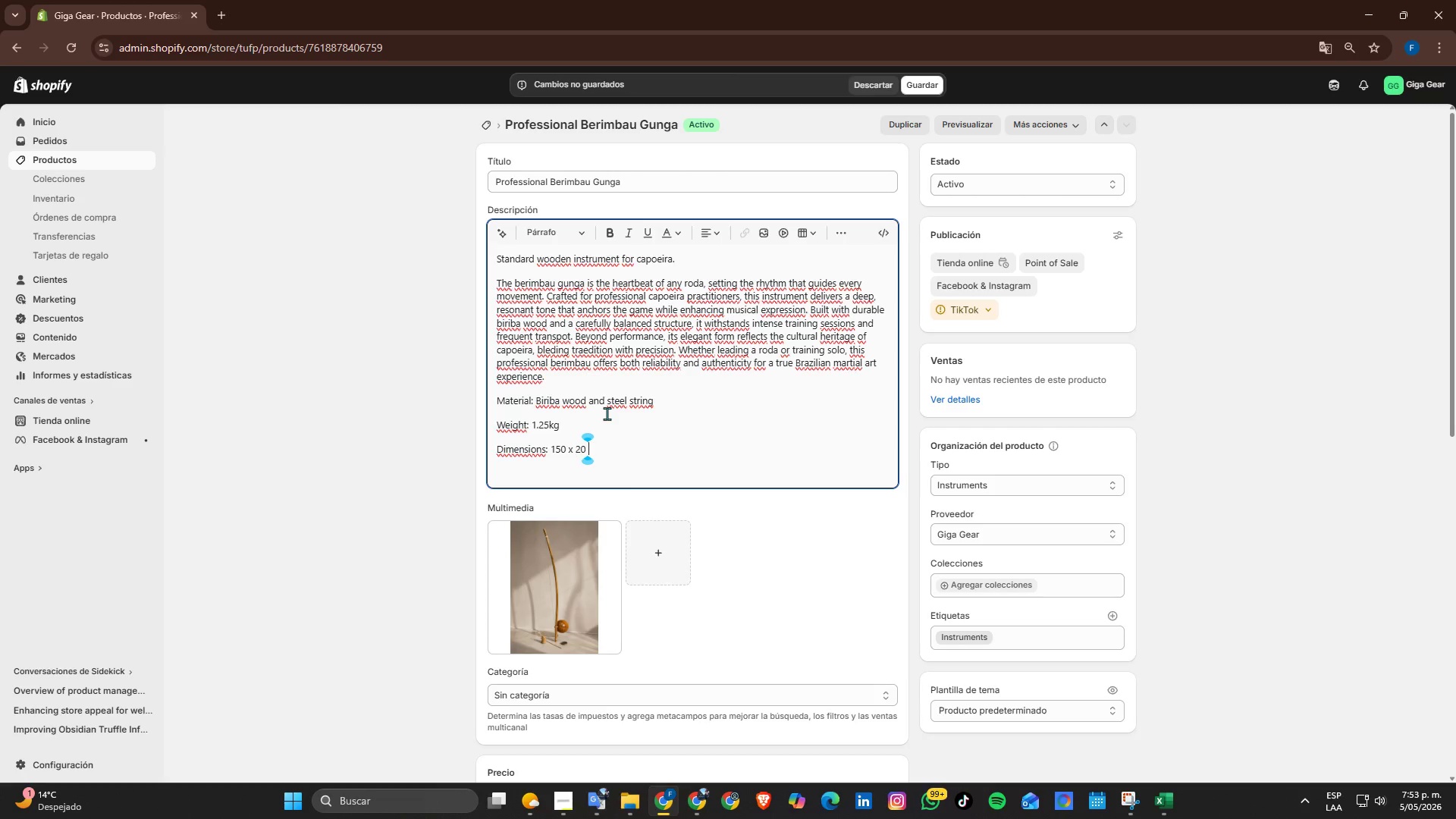 
key(Space)
 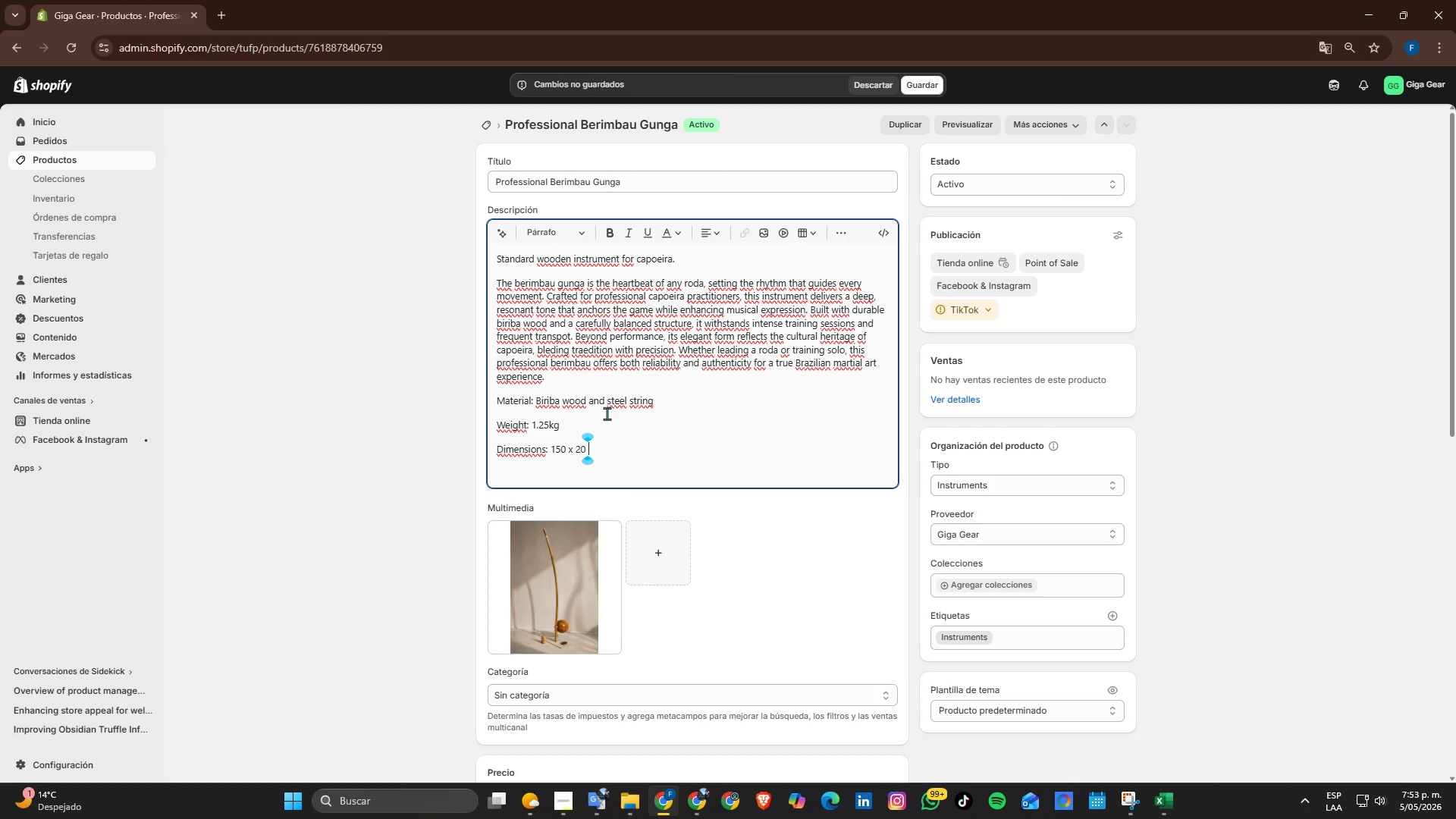 
key(X)
 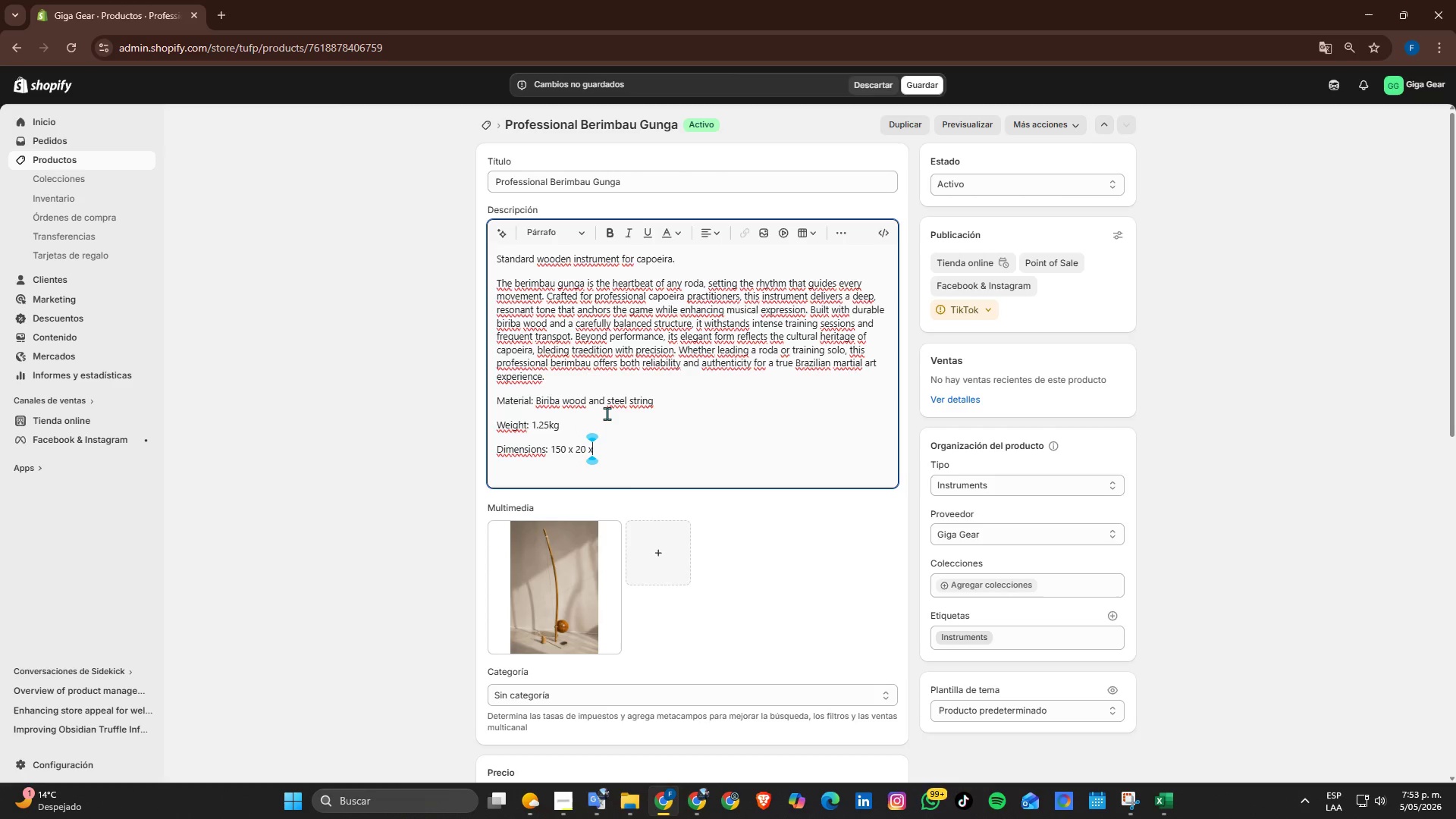 
key(Space)
 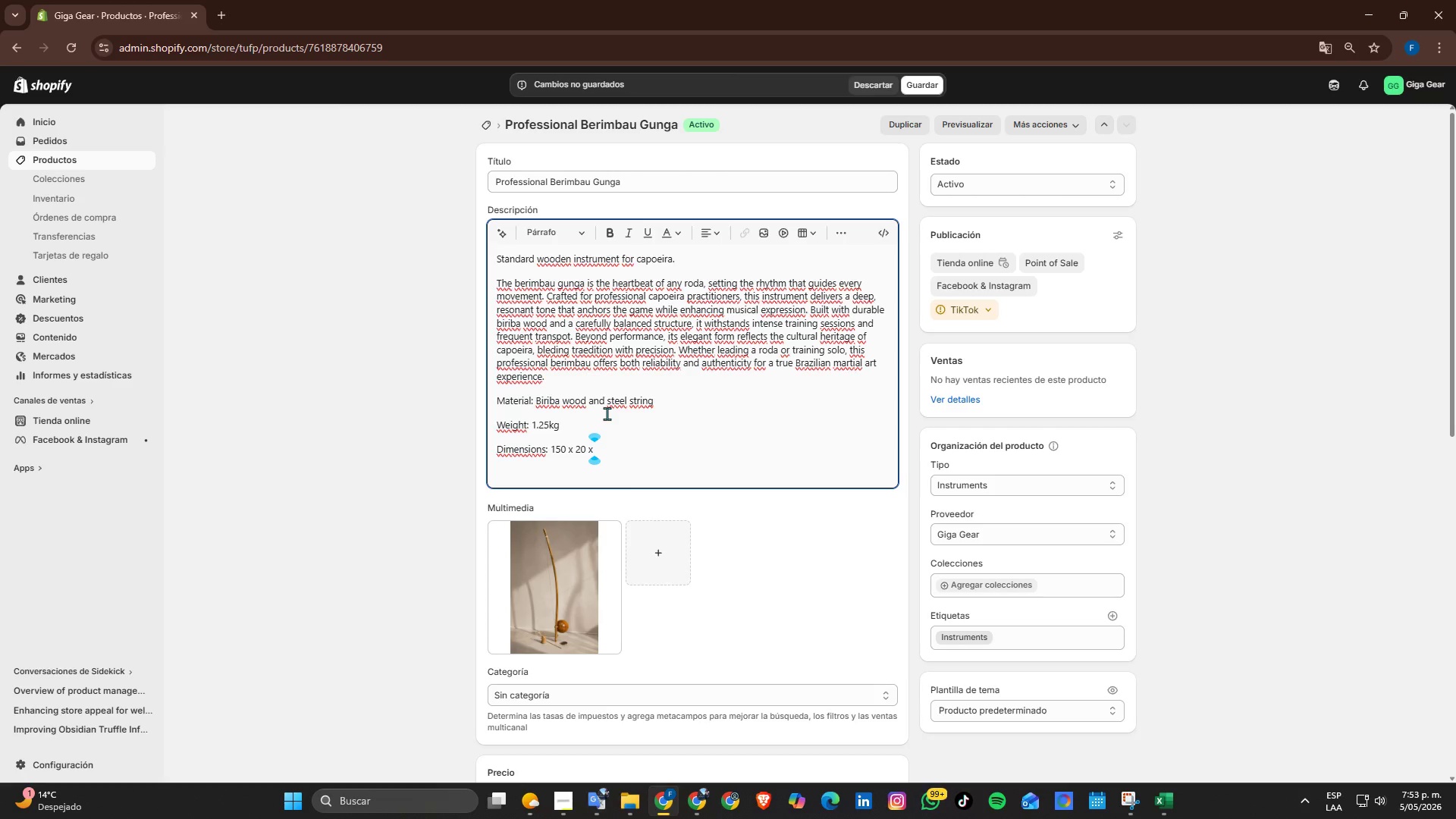 
key(Numpad2)
 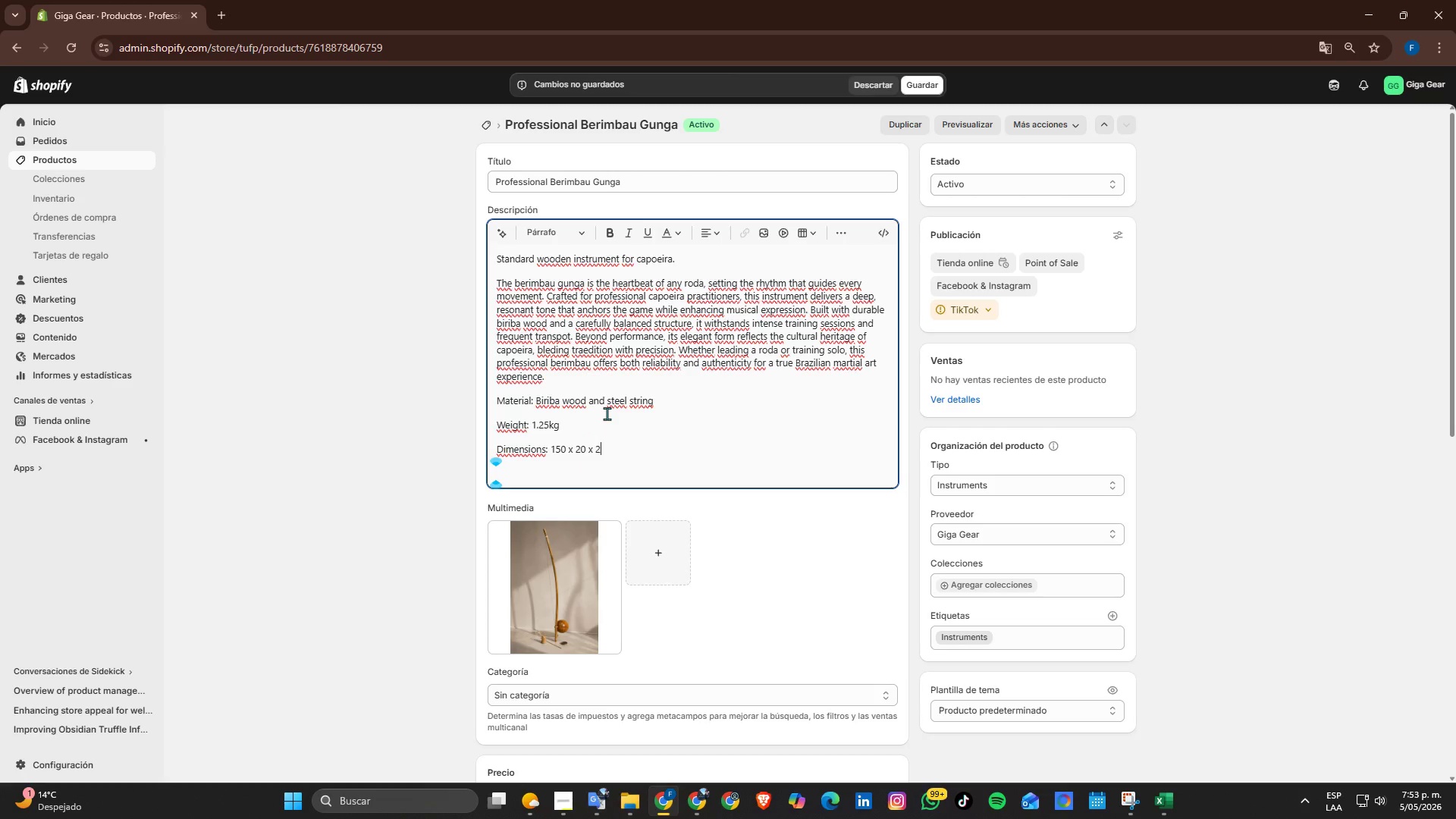 
key(Numpad0)
 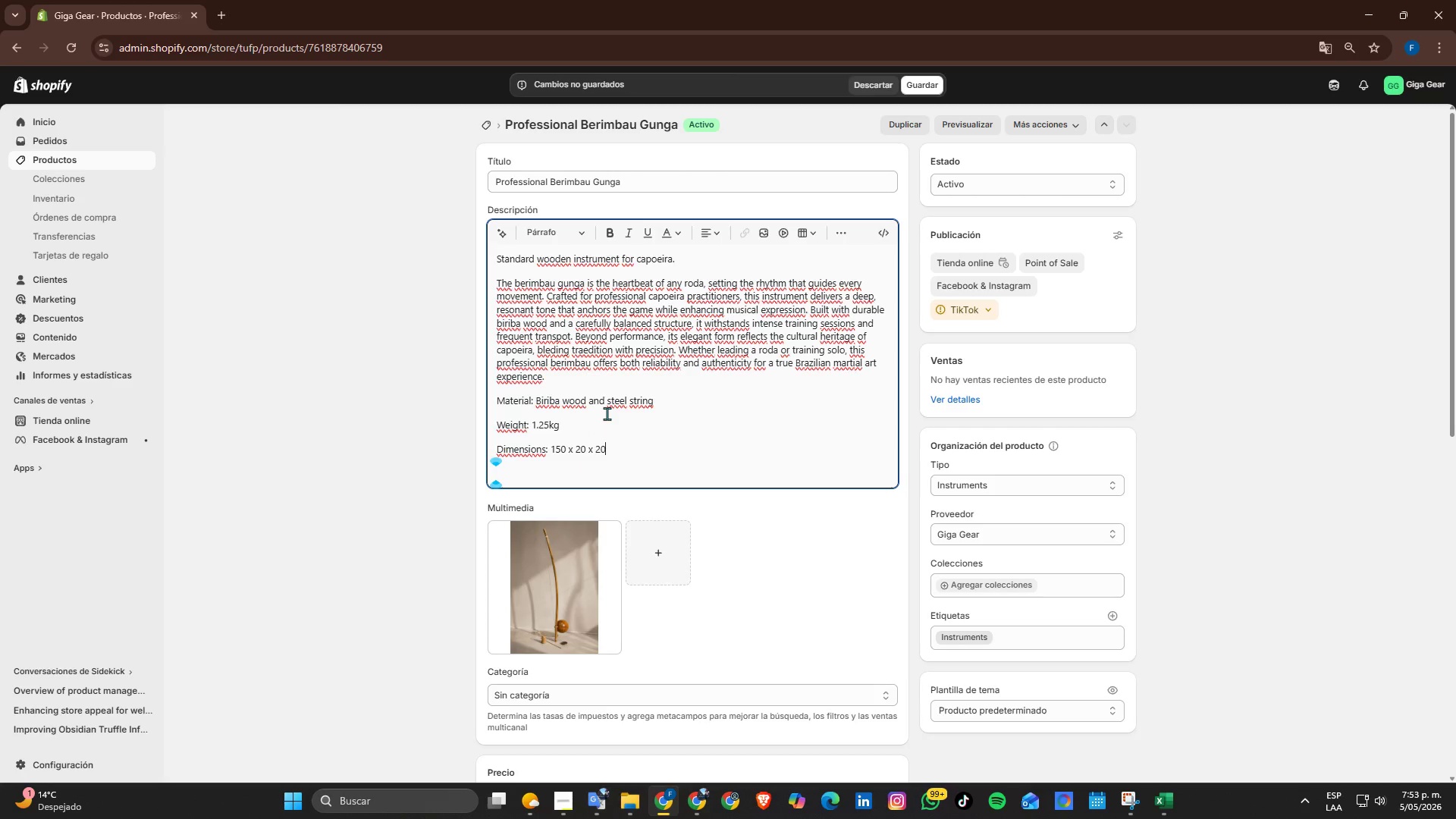 
key(Space)
 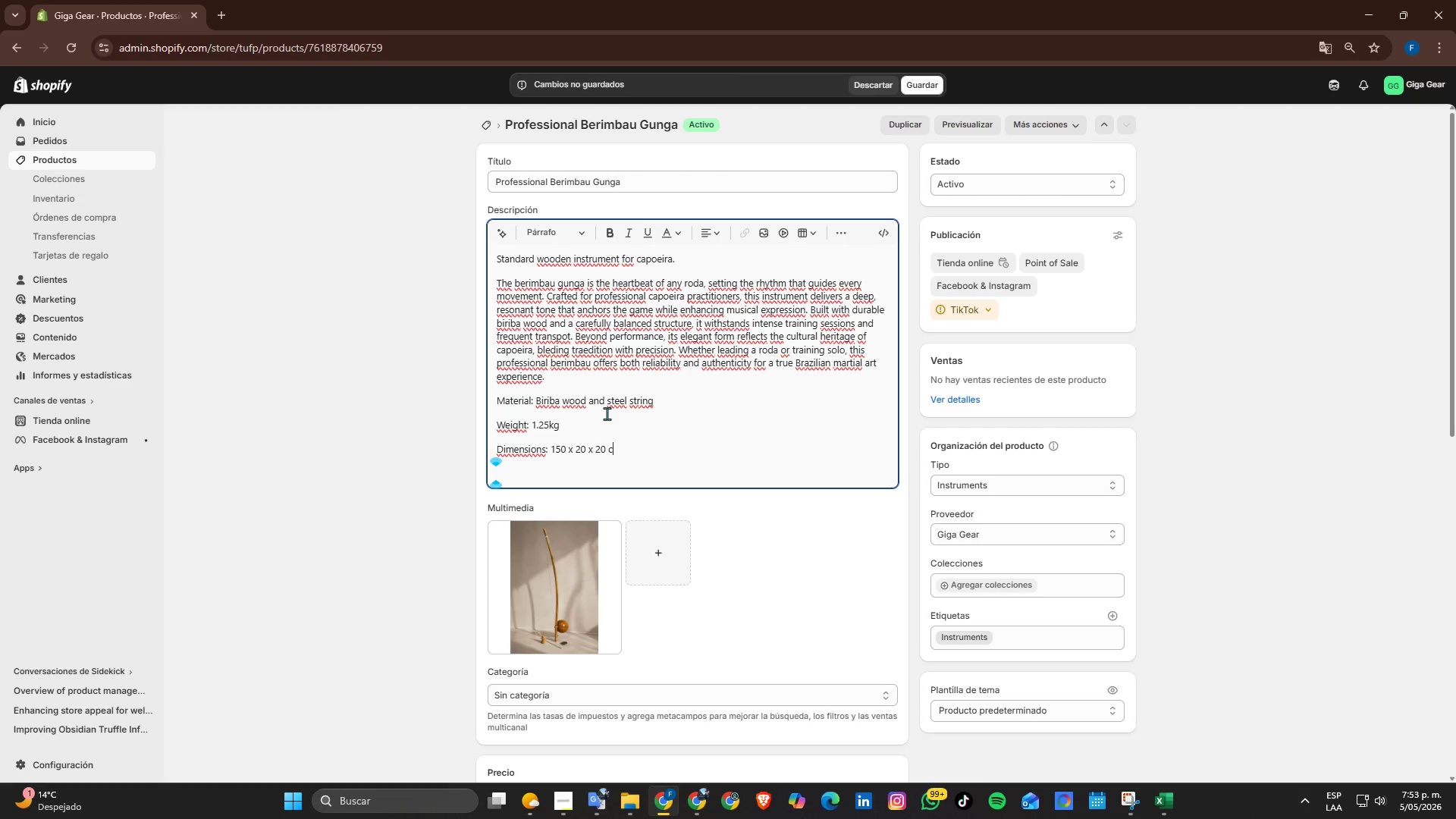 
key(C)
 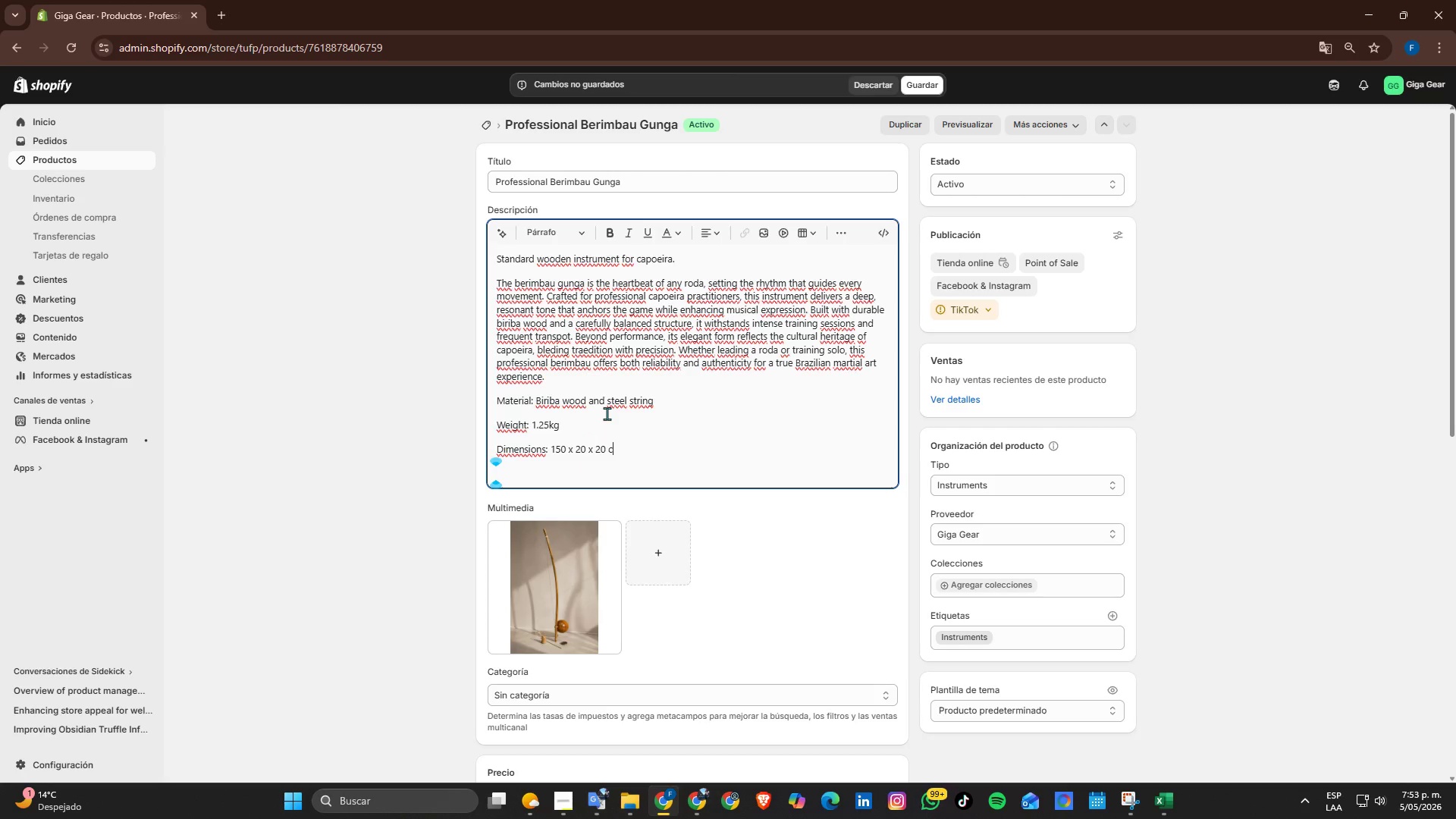 
key(Comma)
 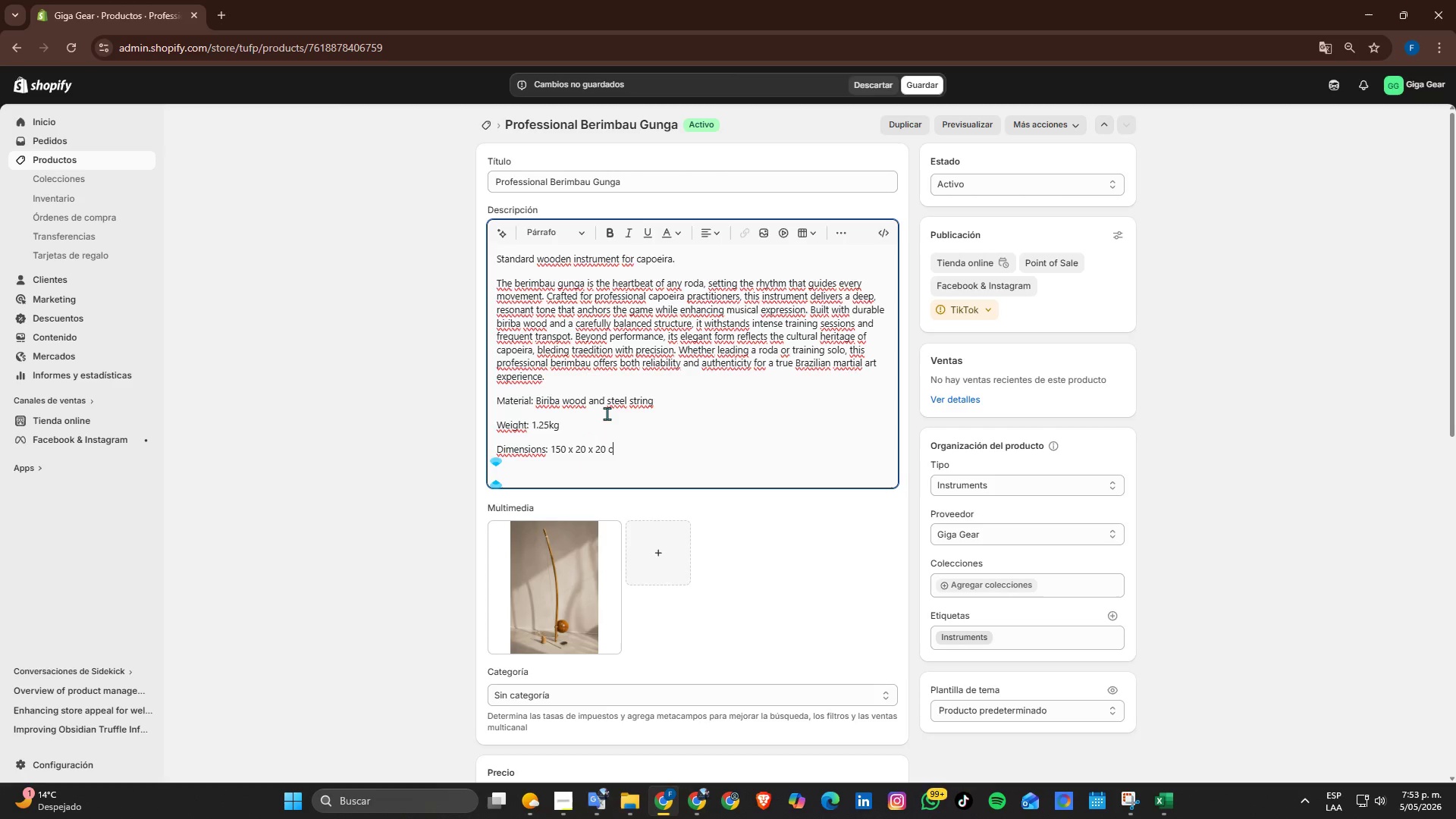 
key(Backspace)
 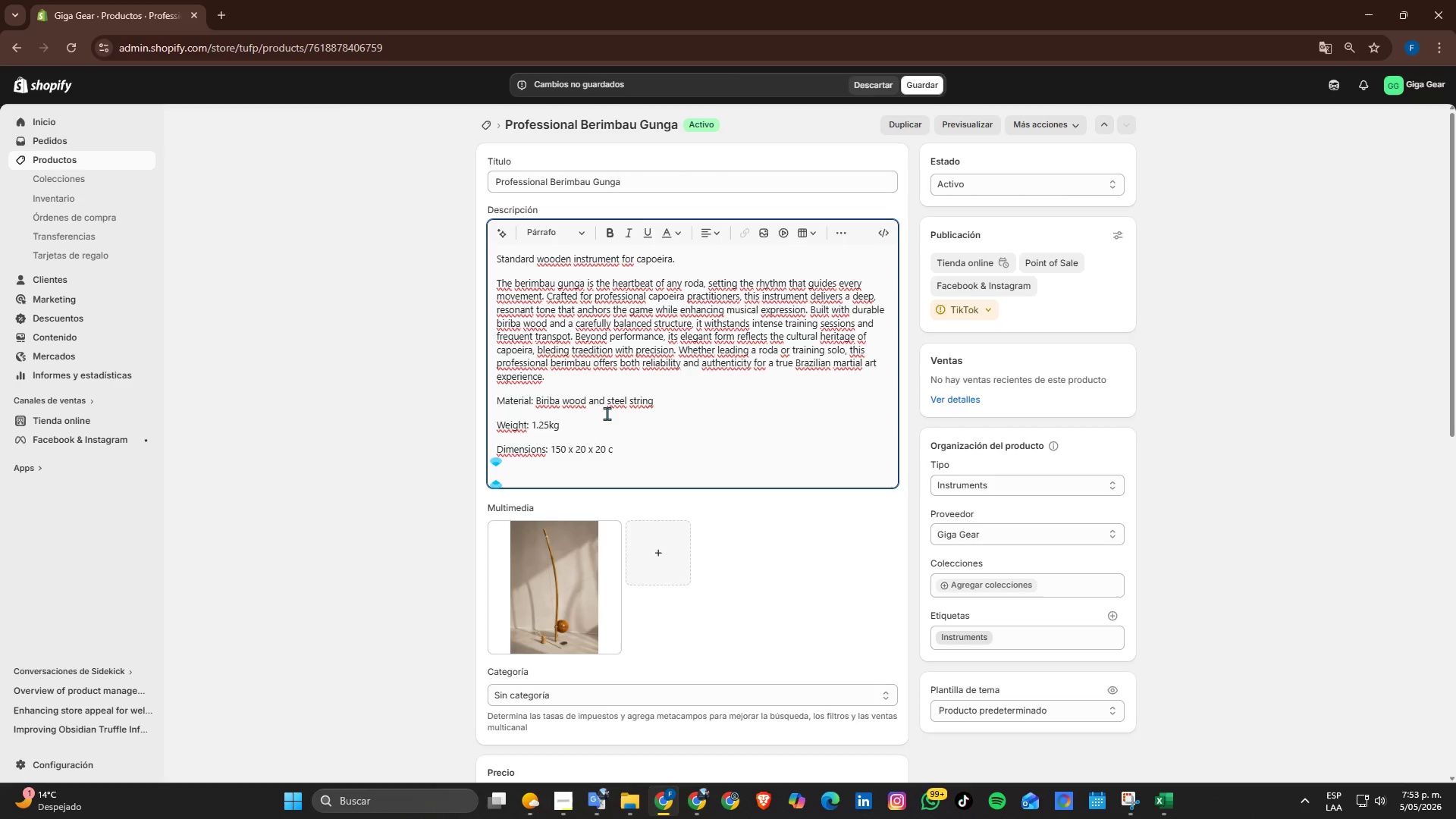 
key(M)
 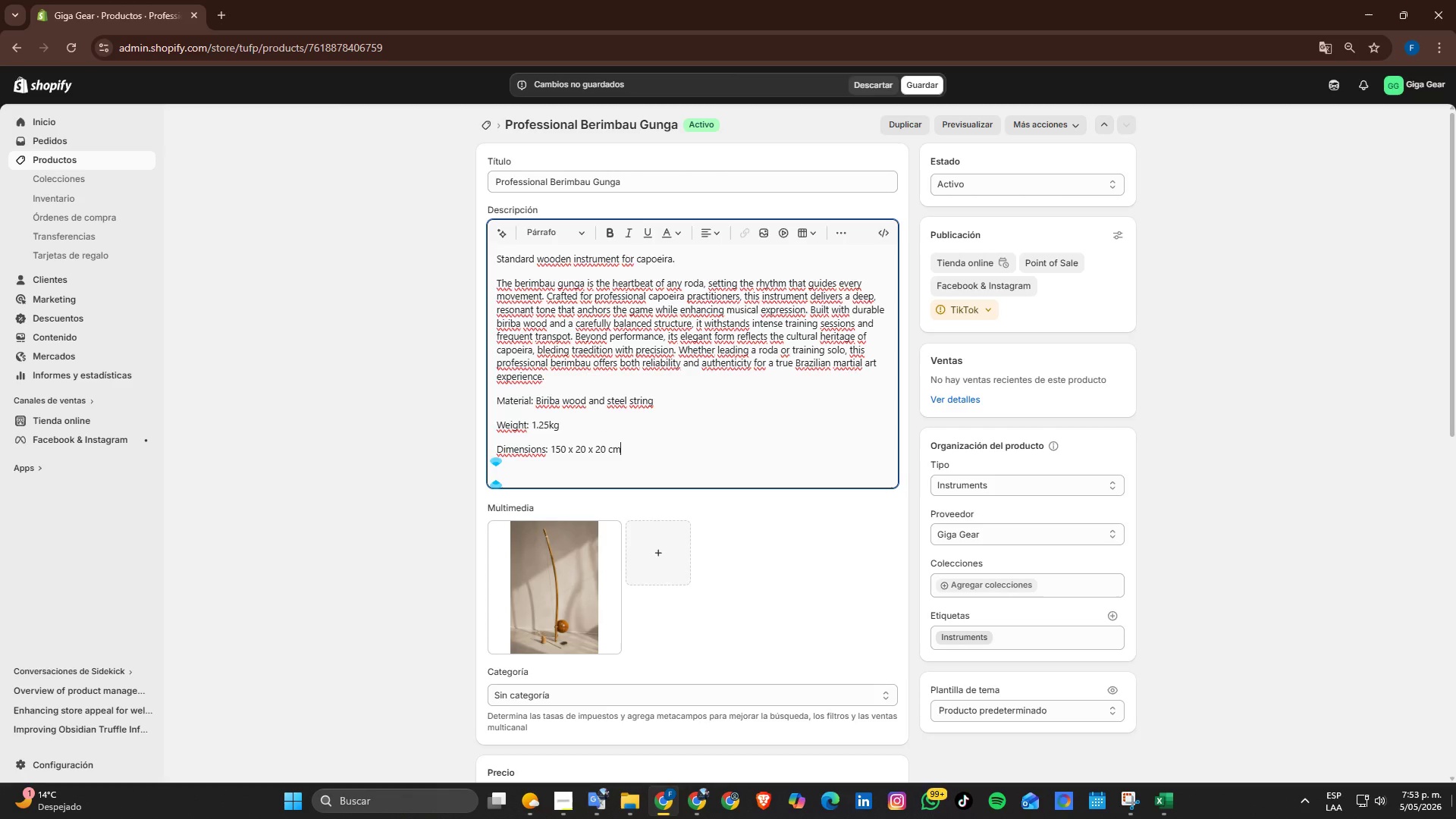 
key(Tab)
 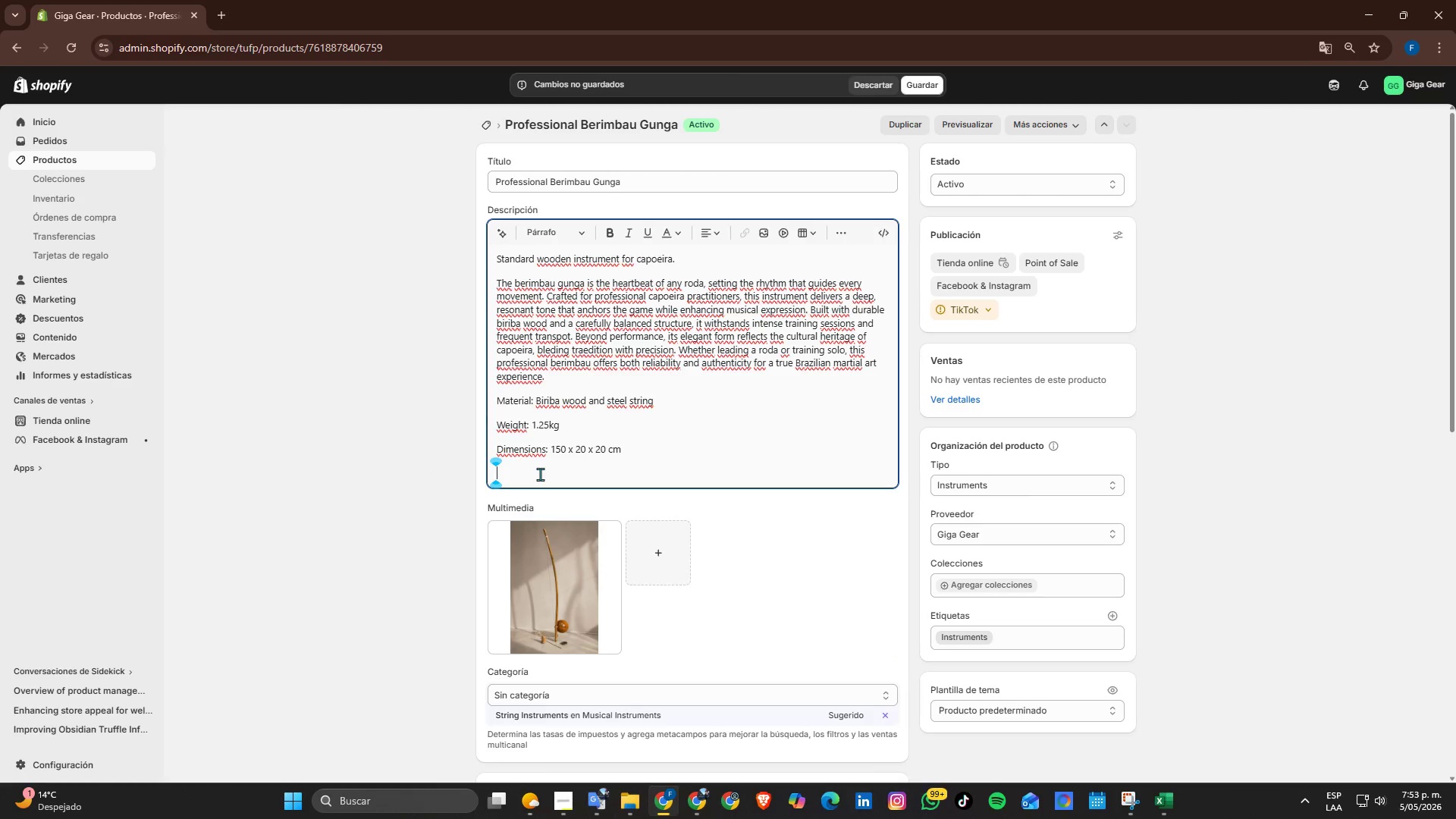 
type(Sound profile> )
 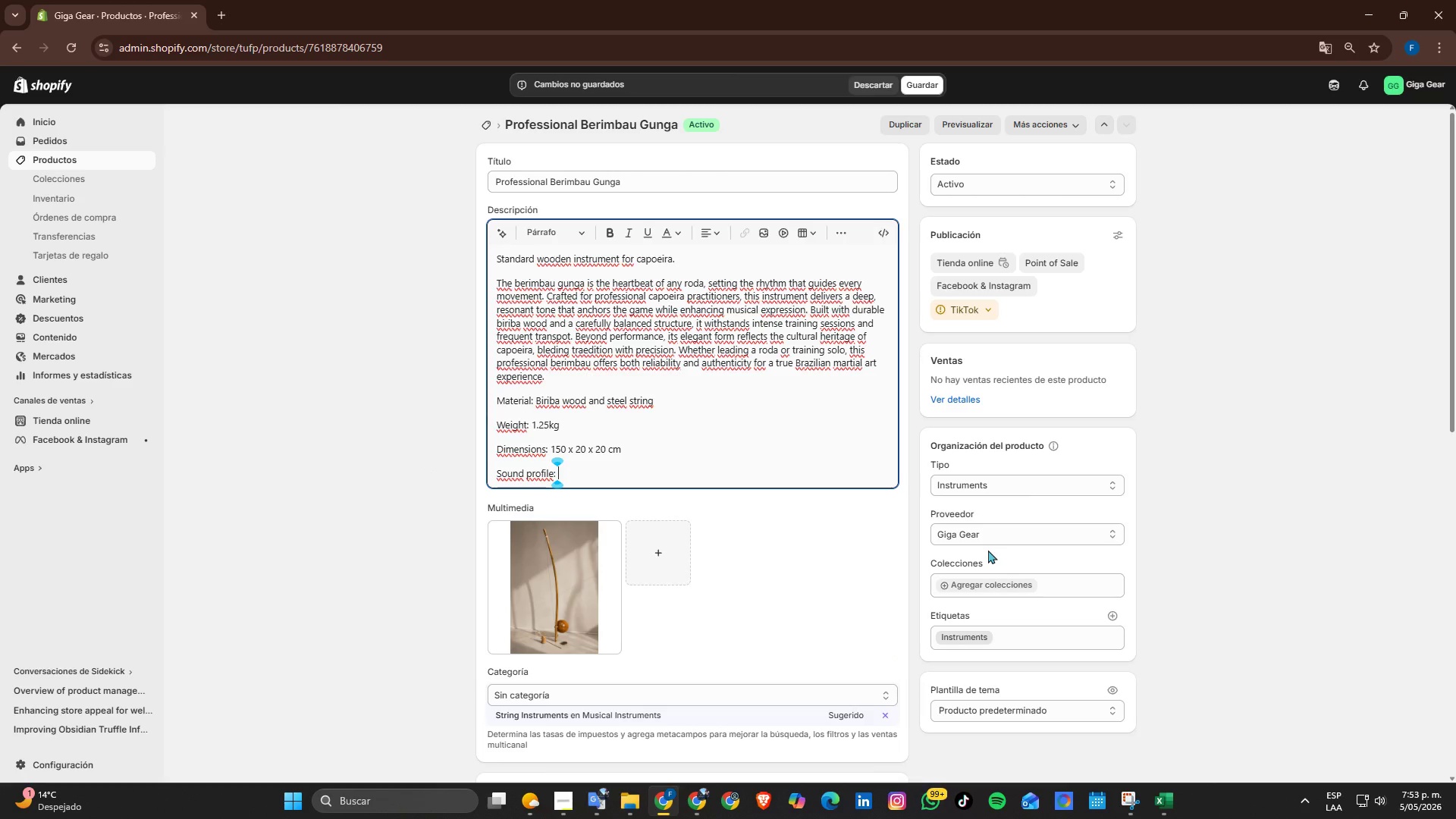 
type(Deep, low resonance *gunga tone()
 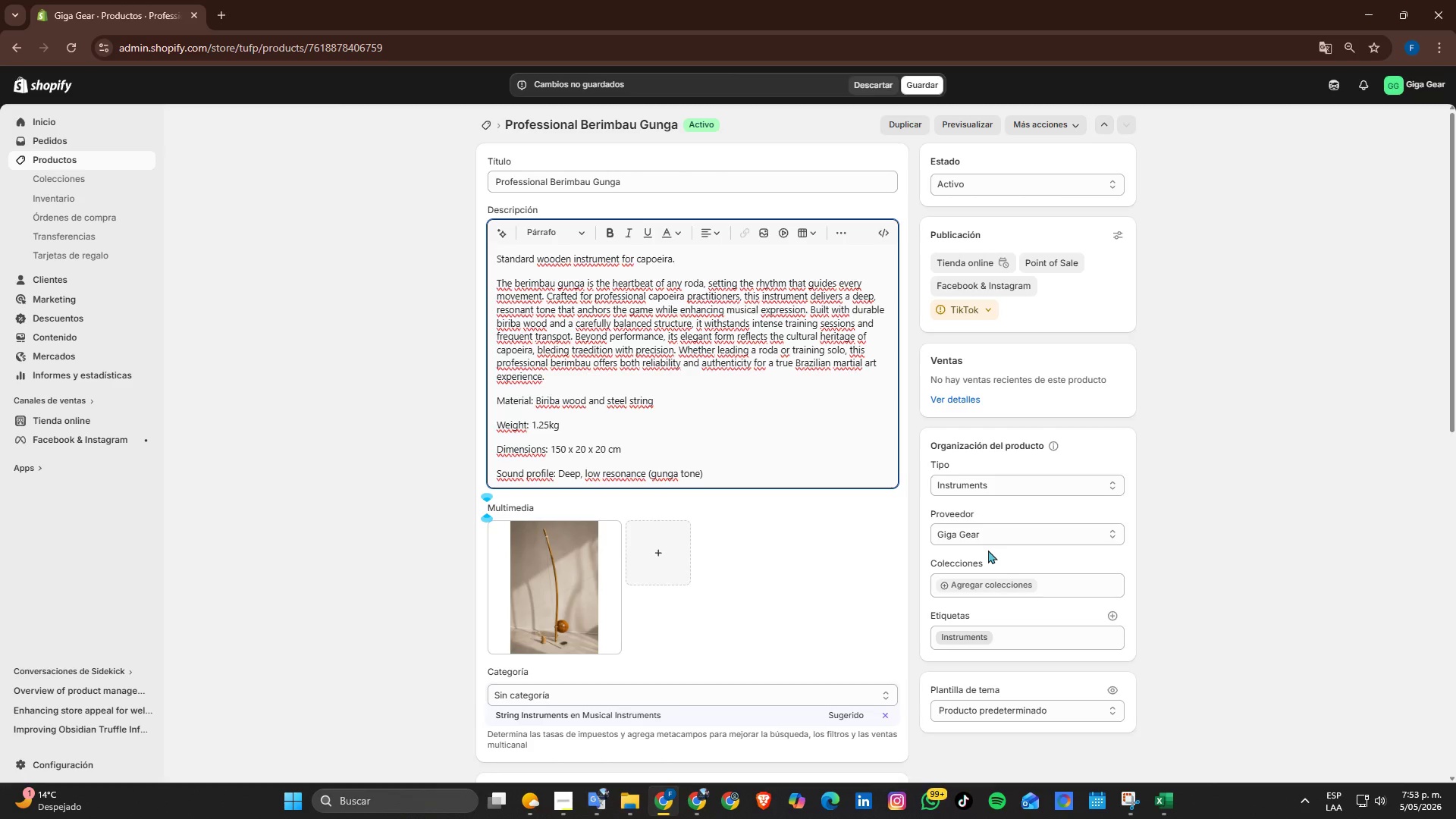 
key(Enter)
 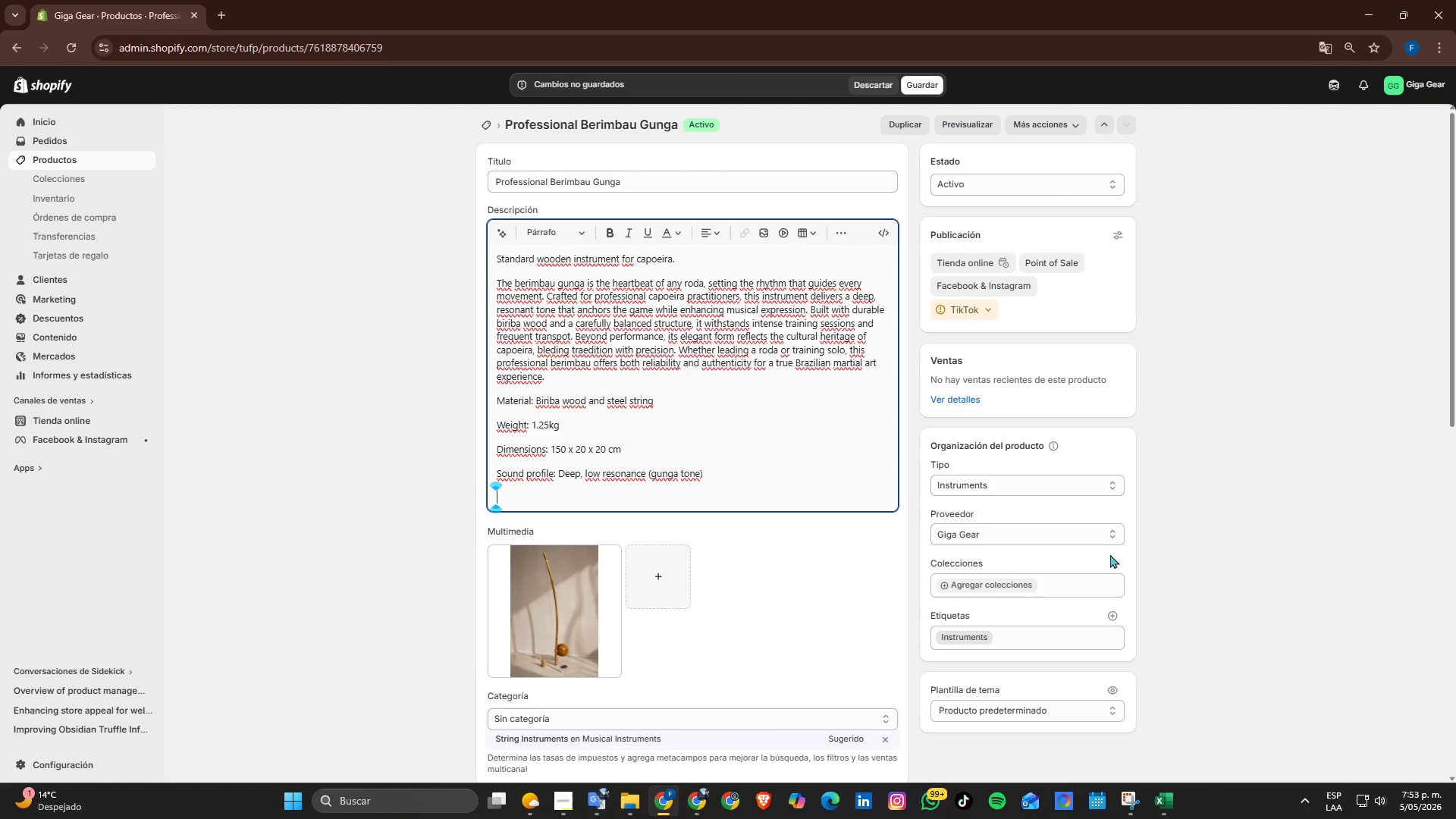 
type(Use> Professional capoeira training and e)
key(Backspace)
type(performance)
 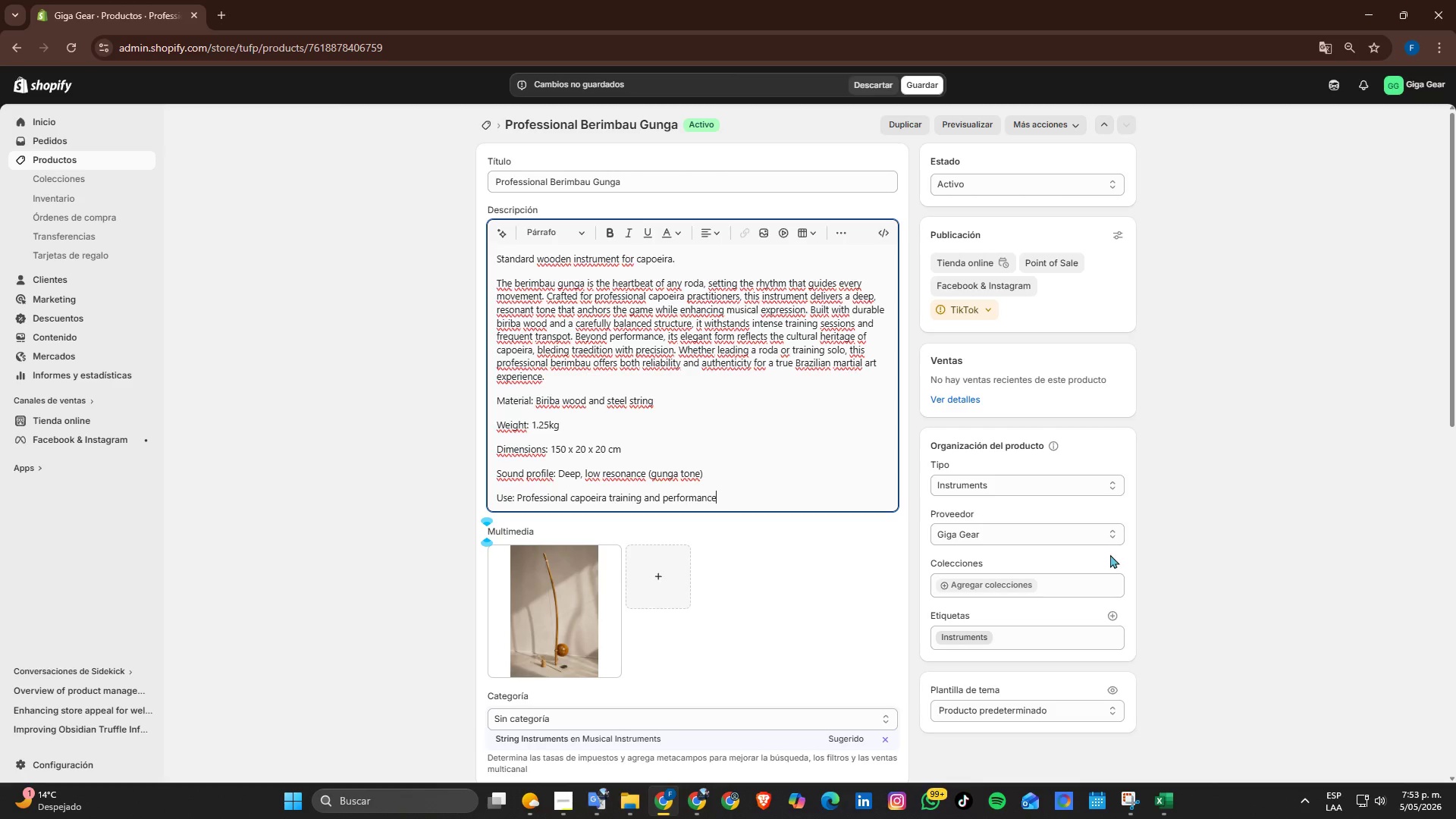 
key(Enter)
 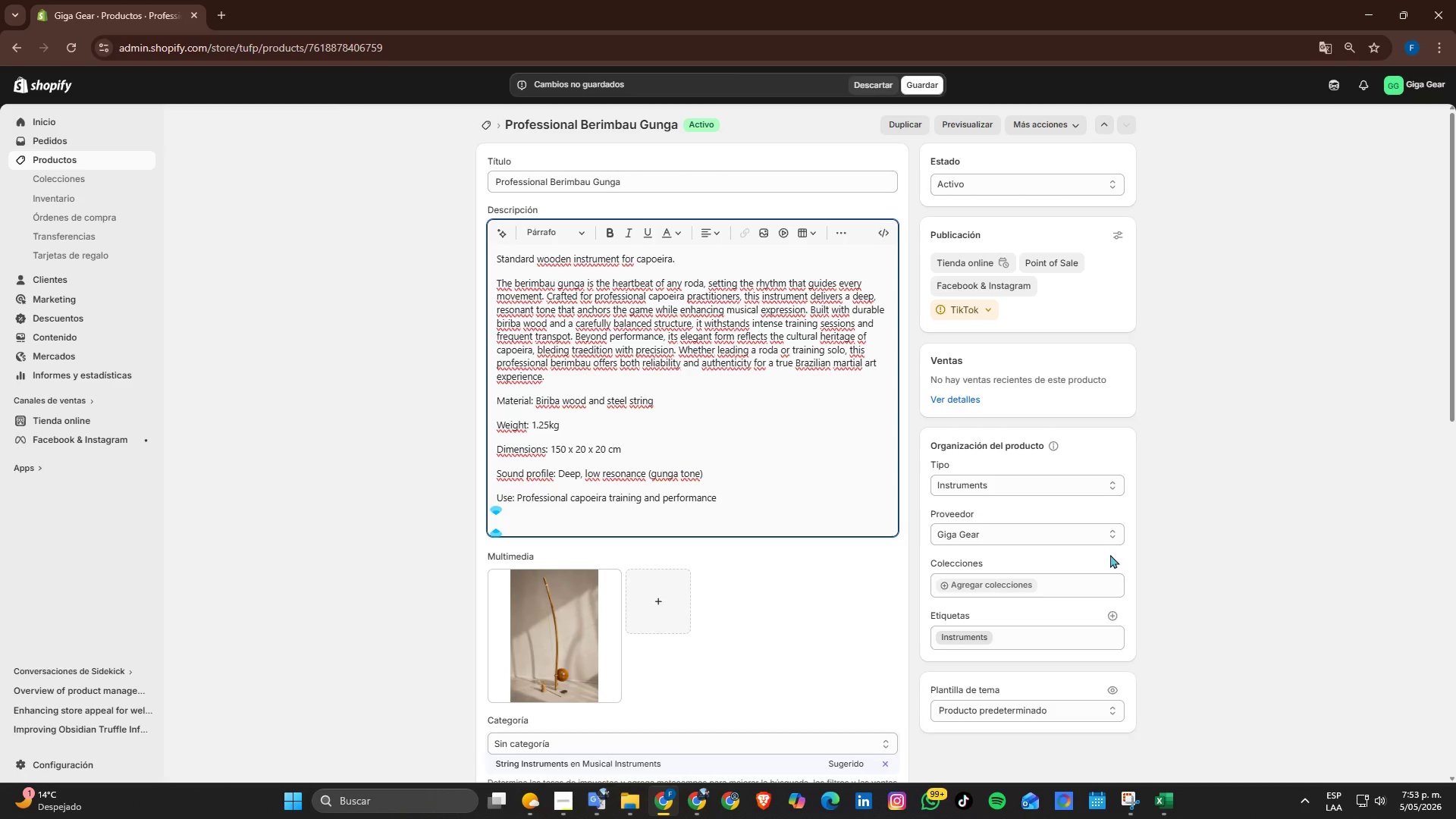 
type(Durability> Reinforced strucure for long-use)
key(Backspace)
key(Backspace)
key(Backspace)
type(term use)
 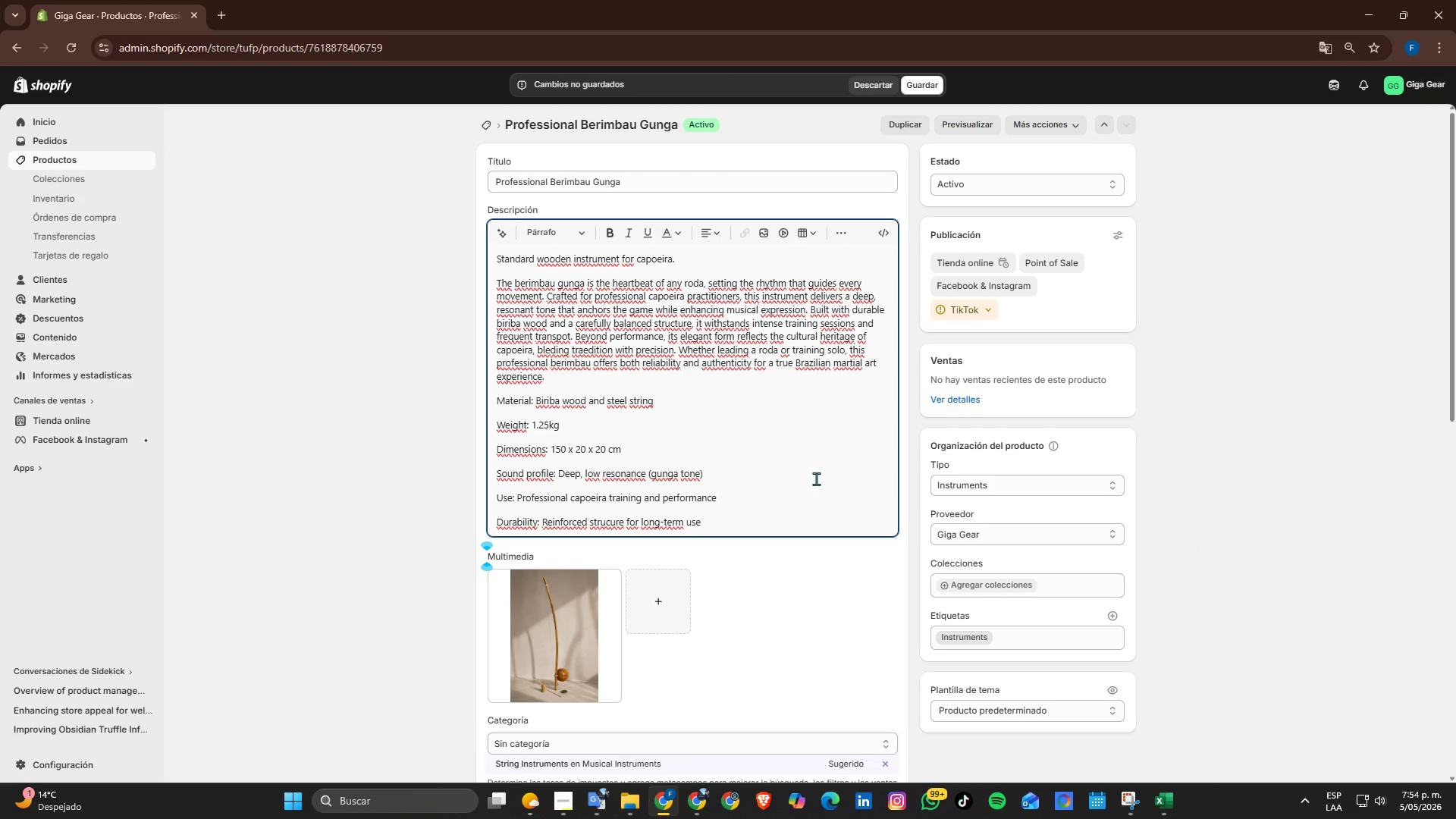 
left_click_drag(start_coordinate=[751, 524], to_coordinate=[491, 420])
 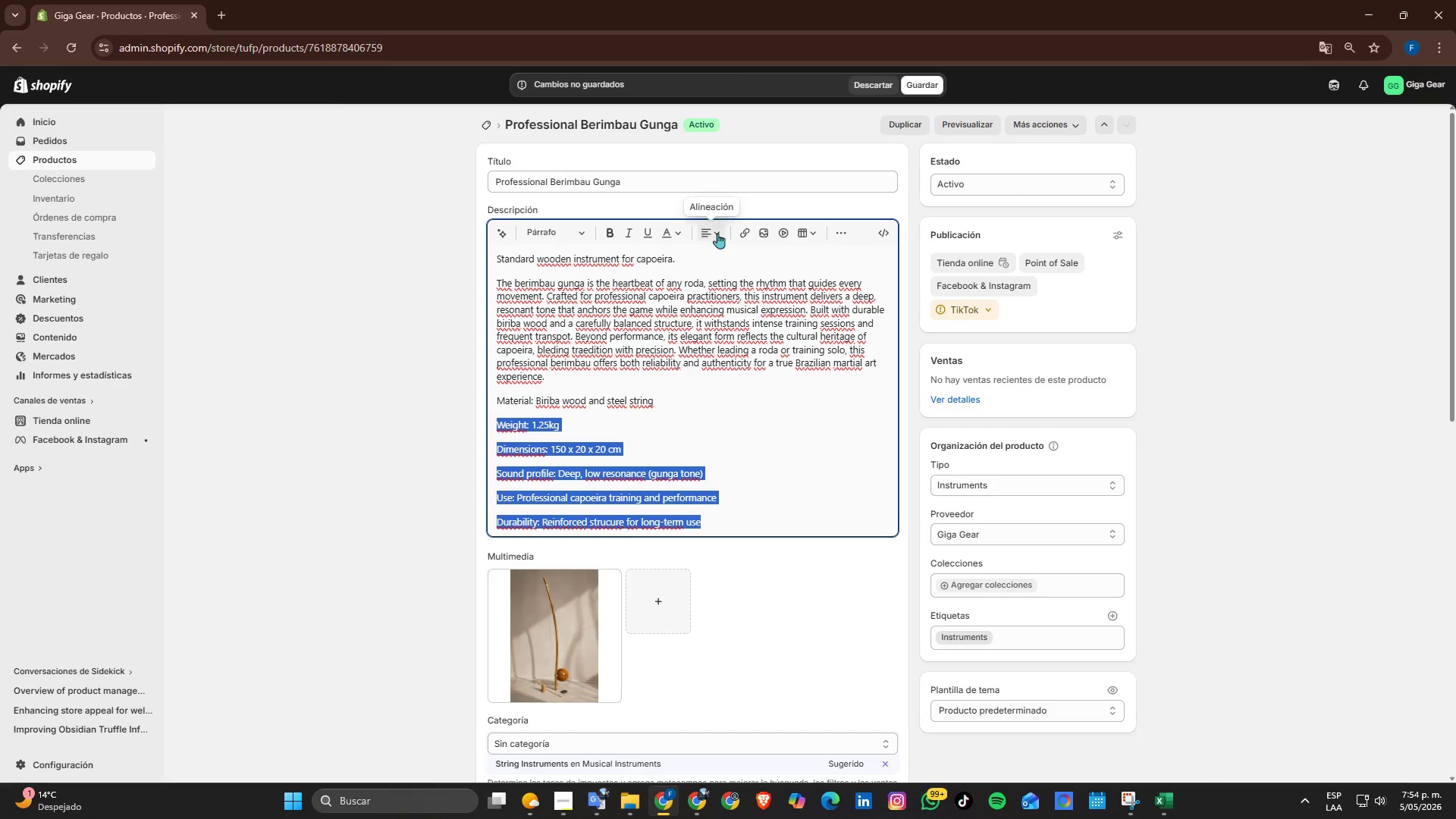 
left_click([719, 231])
 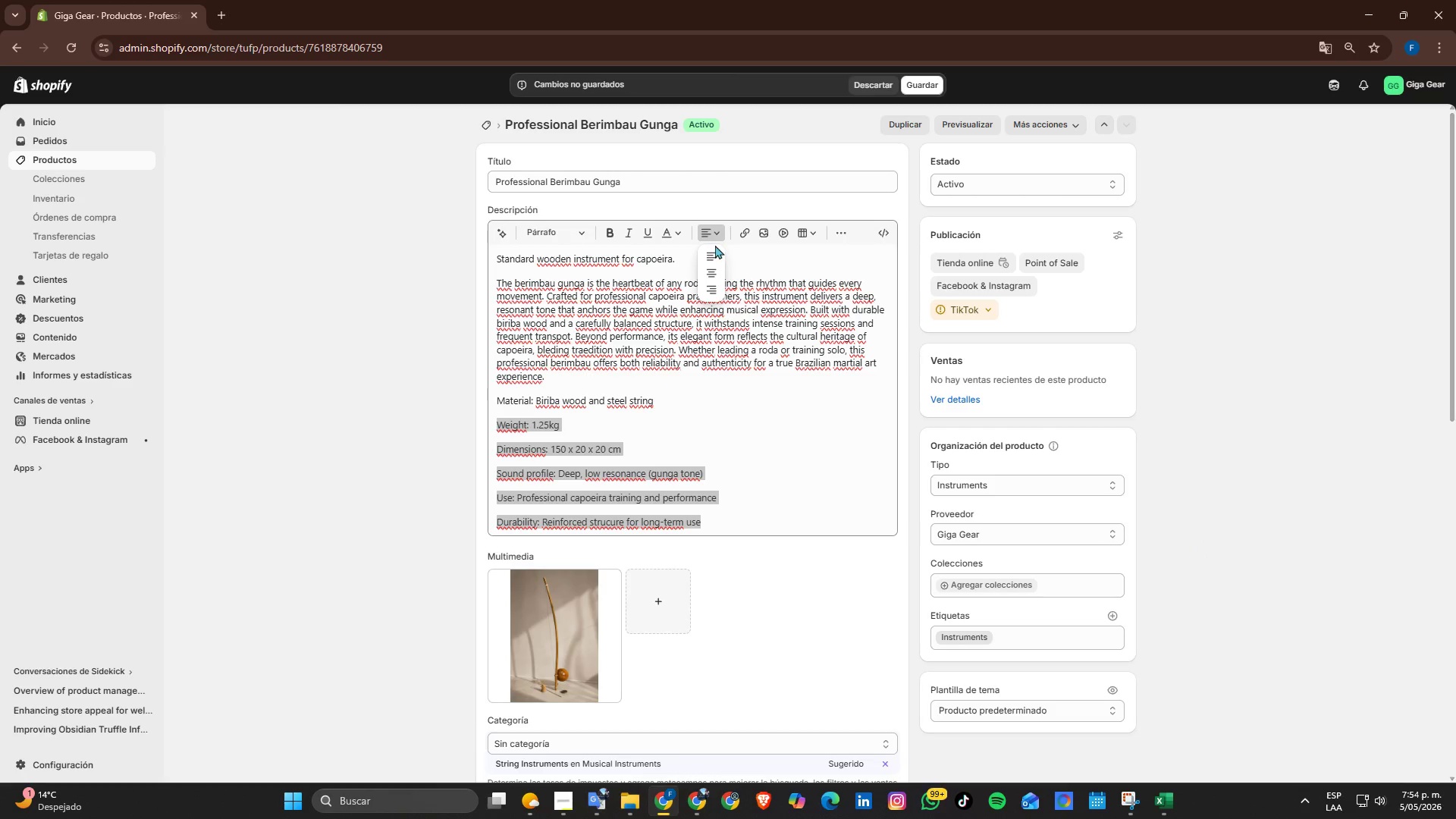 
left_click([838, 235])
 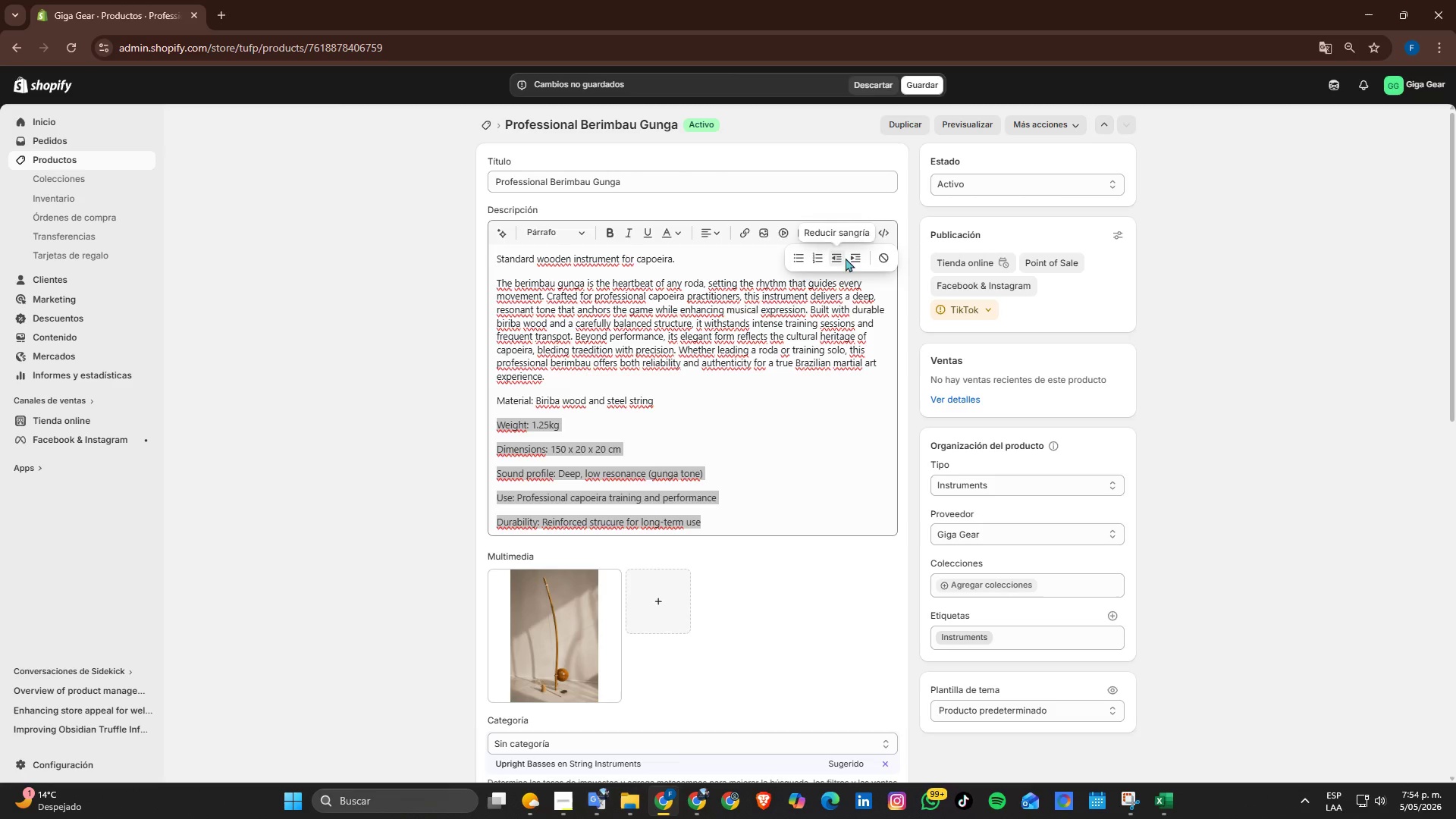 
left_click([806, 256])
 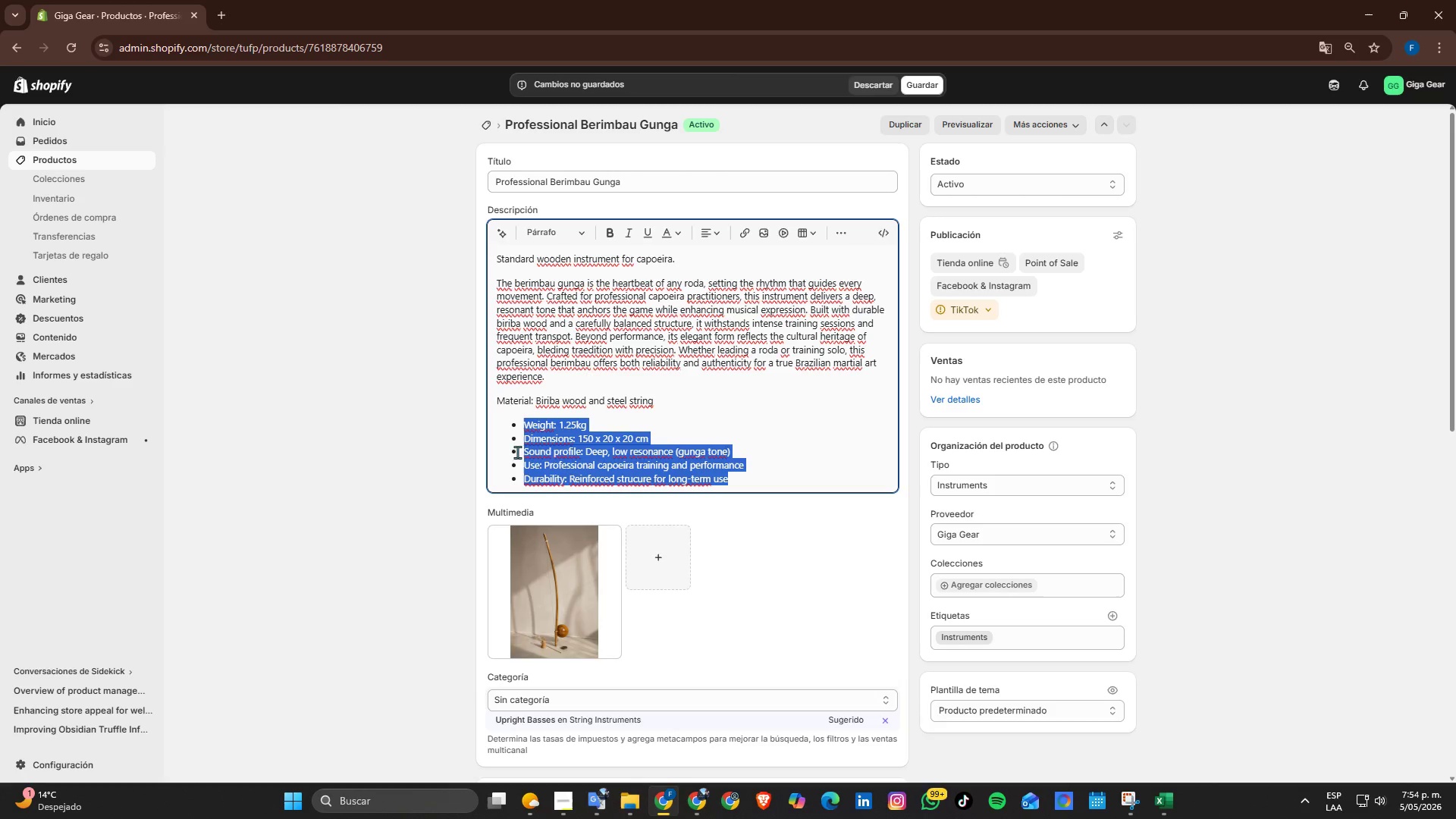 
left_click([501, 438])
 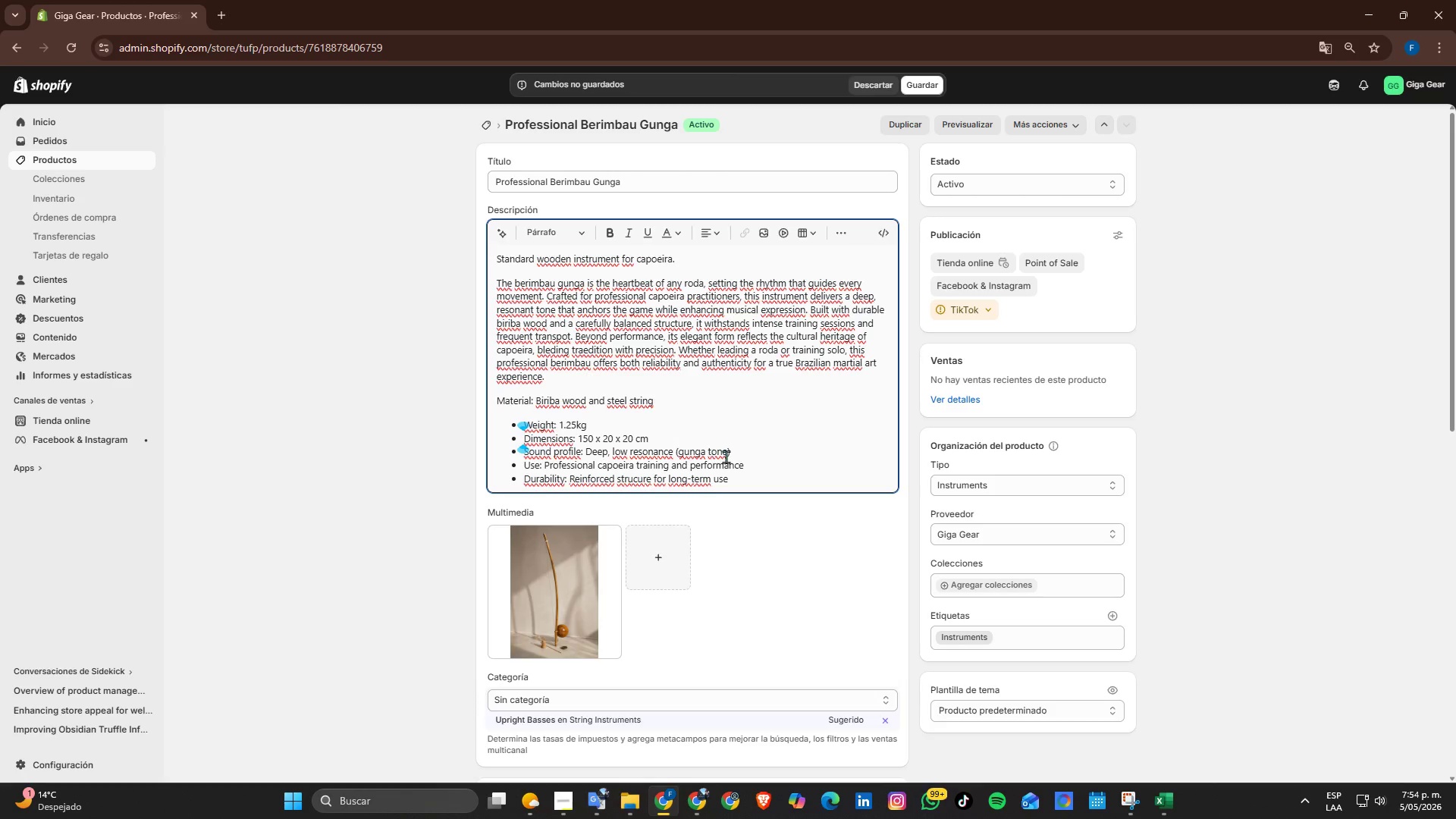 
left_click_drag(start_coordinate=[746, 479], to_coordinate=[489, 403])
 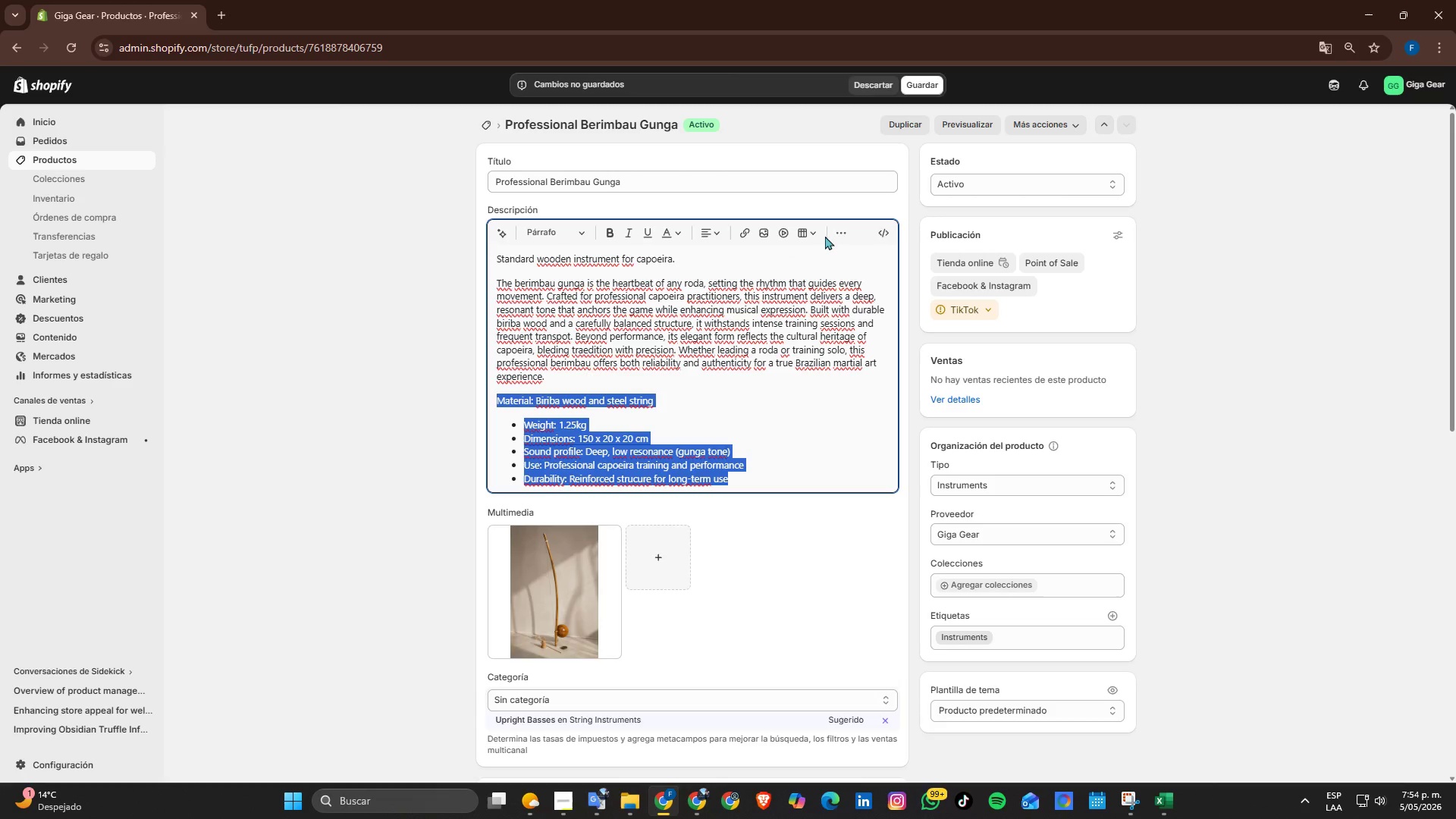 
left_click([835, 233])
 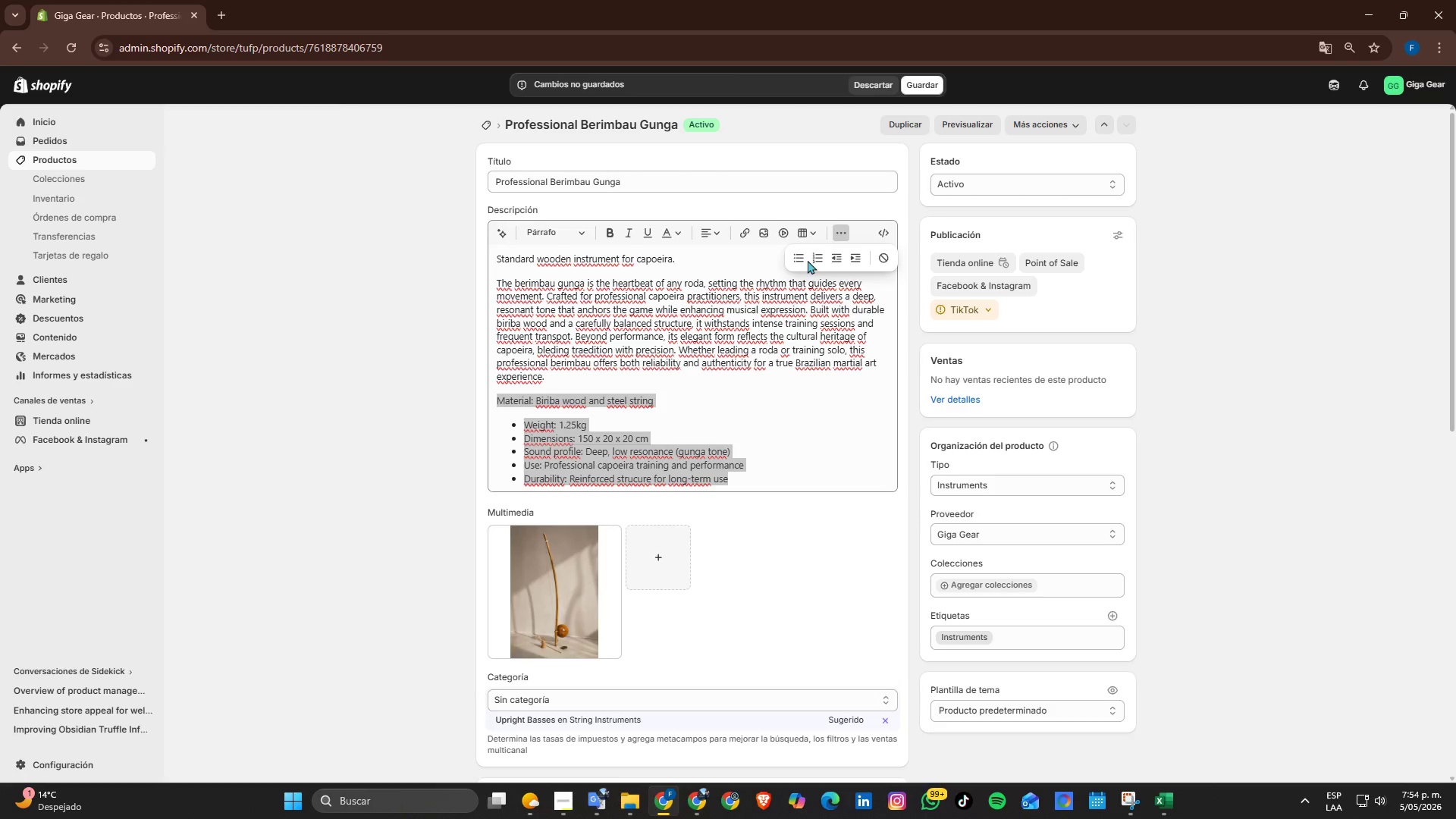 
left_click([797, 260])
 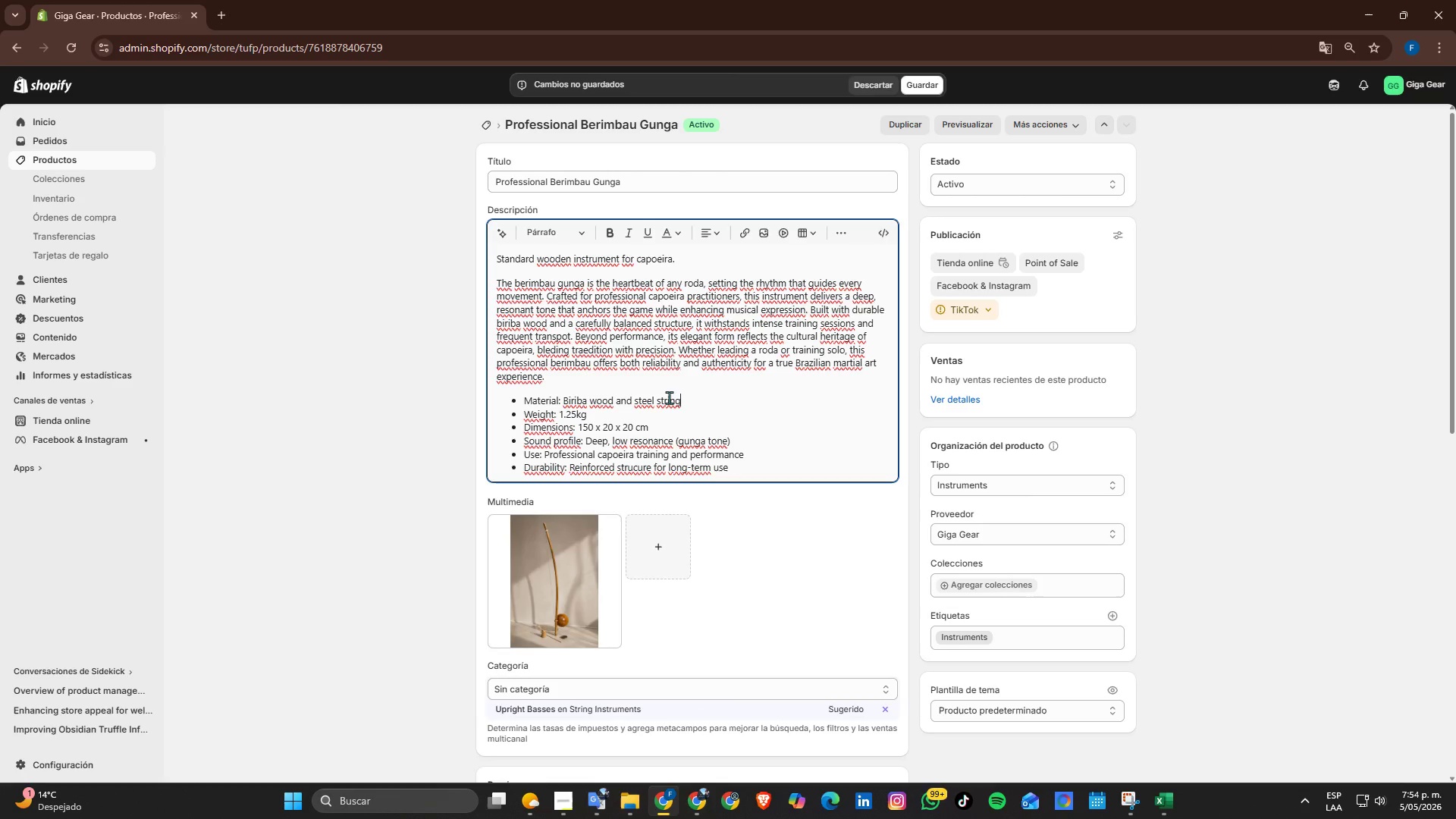 
double_click([634, 380])
 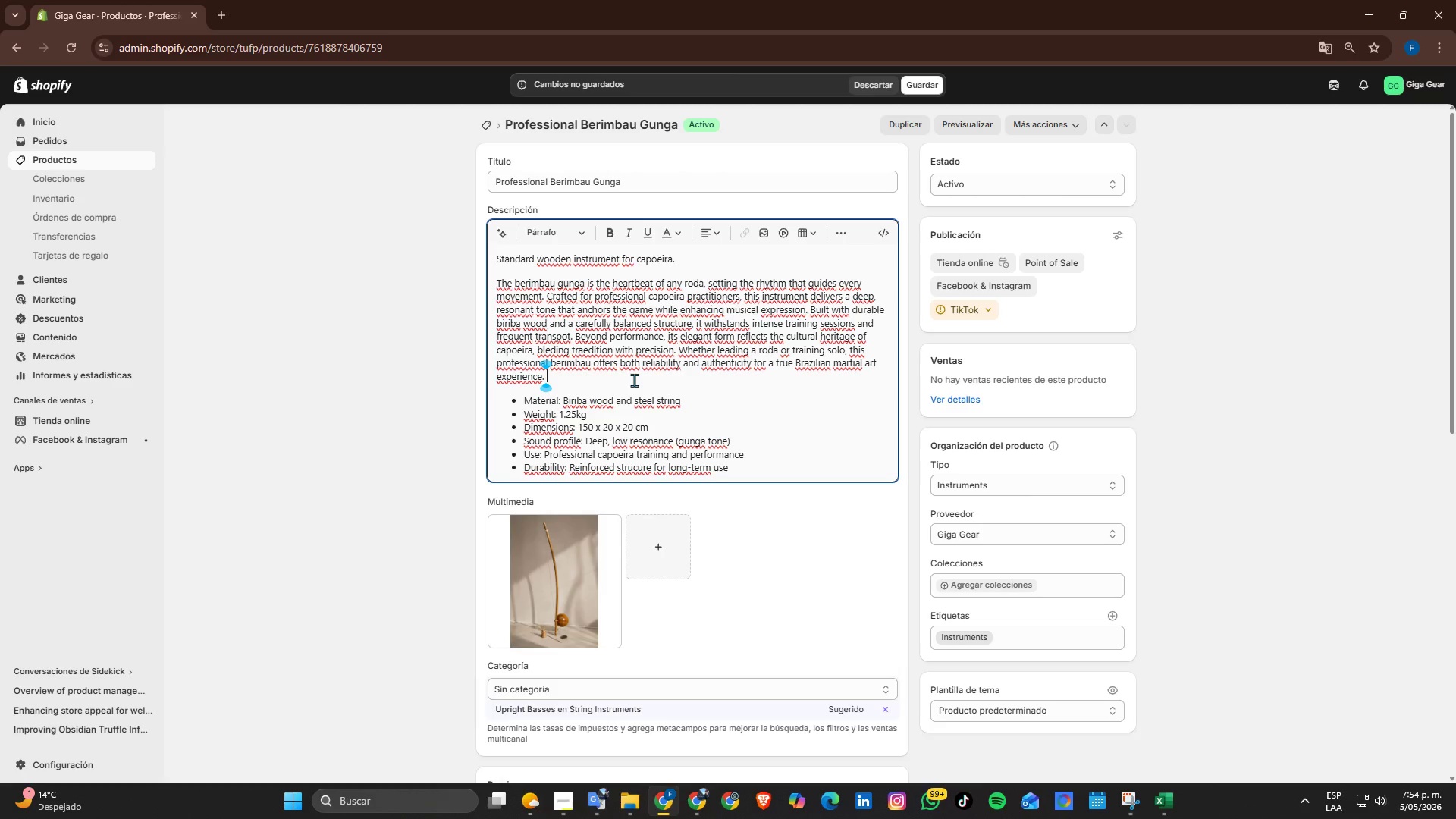 
key(Enter)
 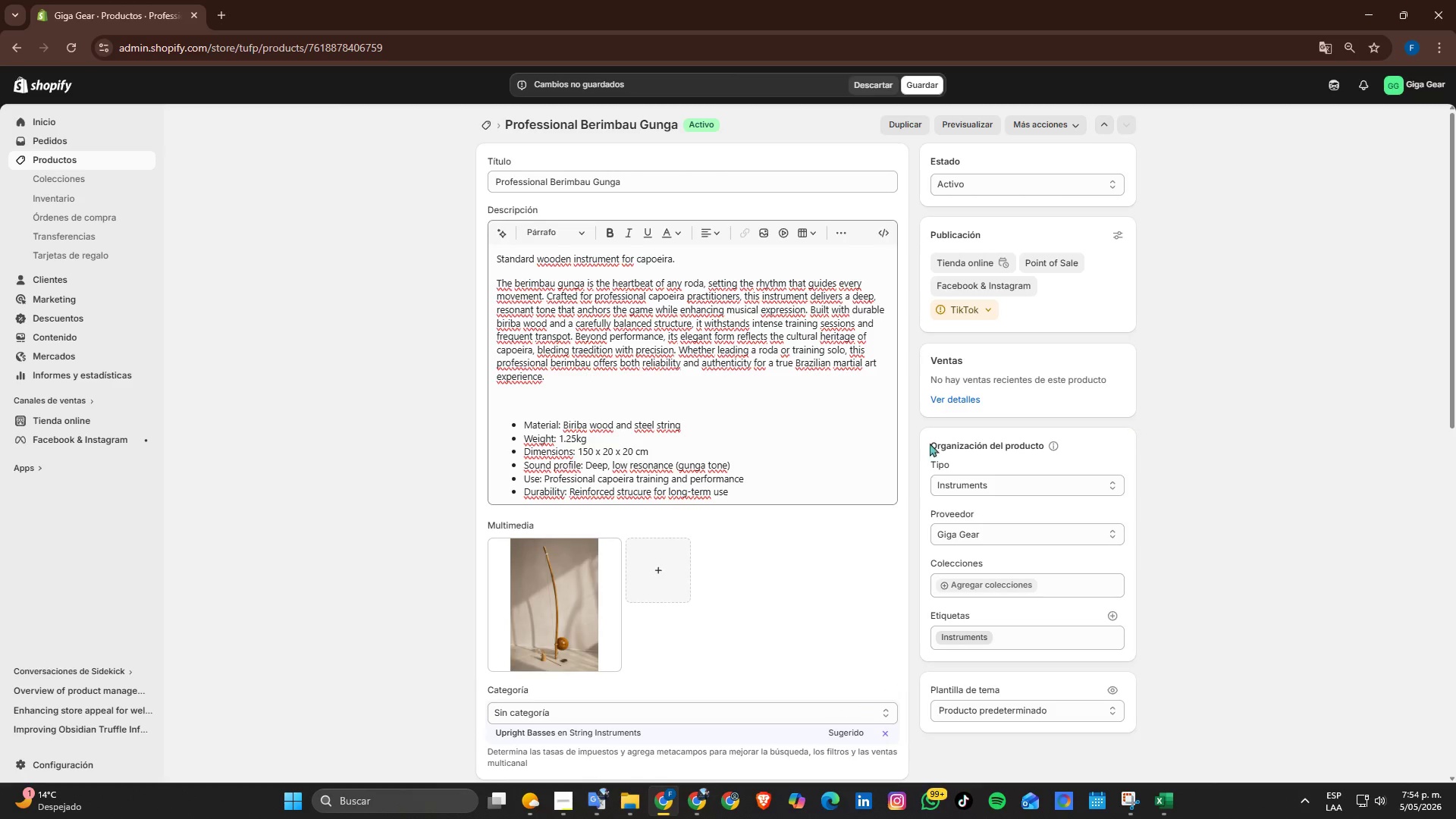 
scroll: coordinate [823, 450], scroll_direction: down, amount: 1.0
 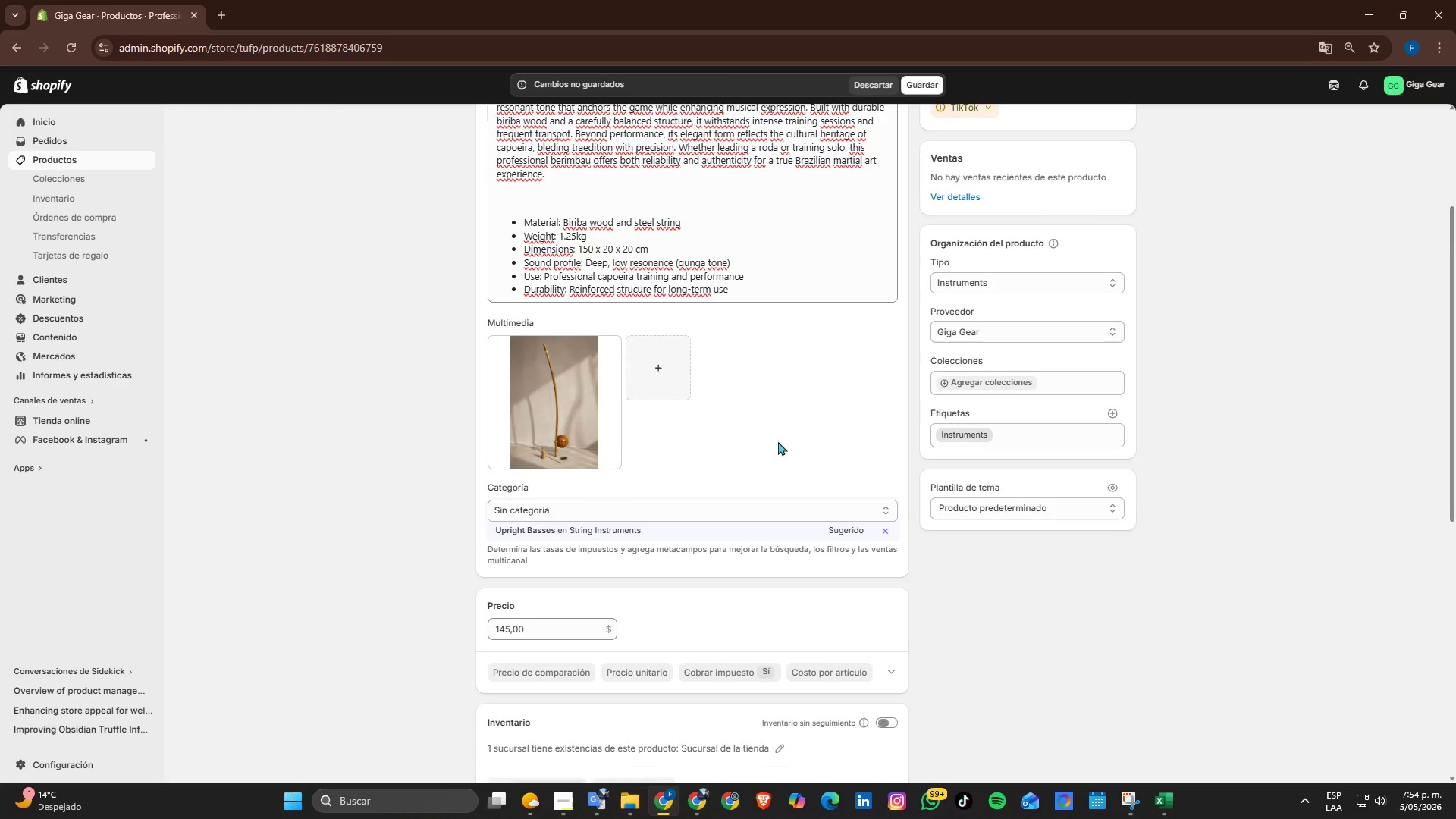 
scroll: coordinate [776, 441], scroll_direction: up, amount: 2.0
 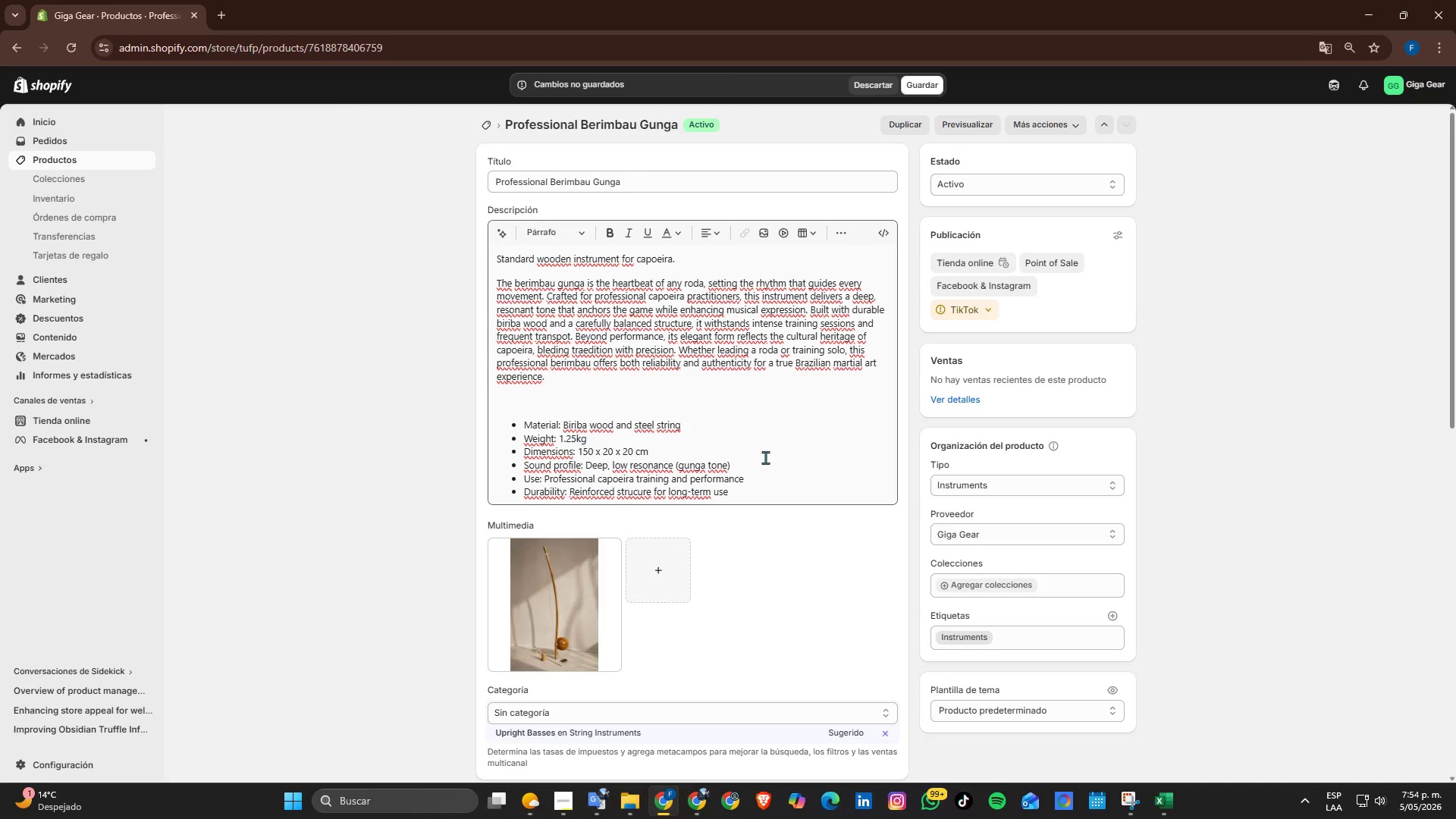 
scroll: coordinate [765, 451], scroll_direction: down, amount: 1.0
 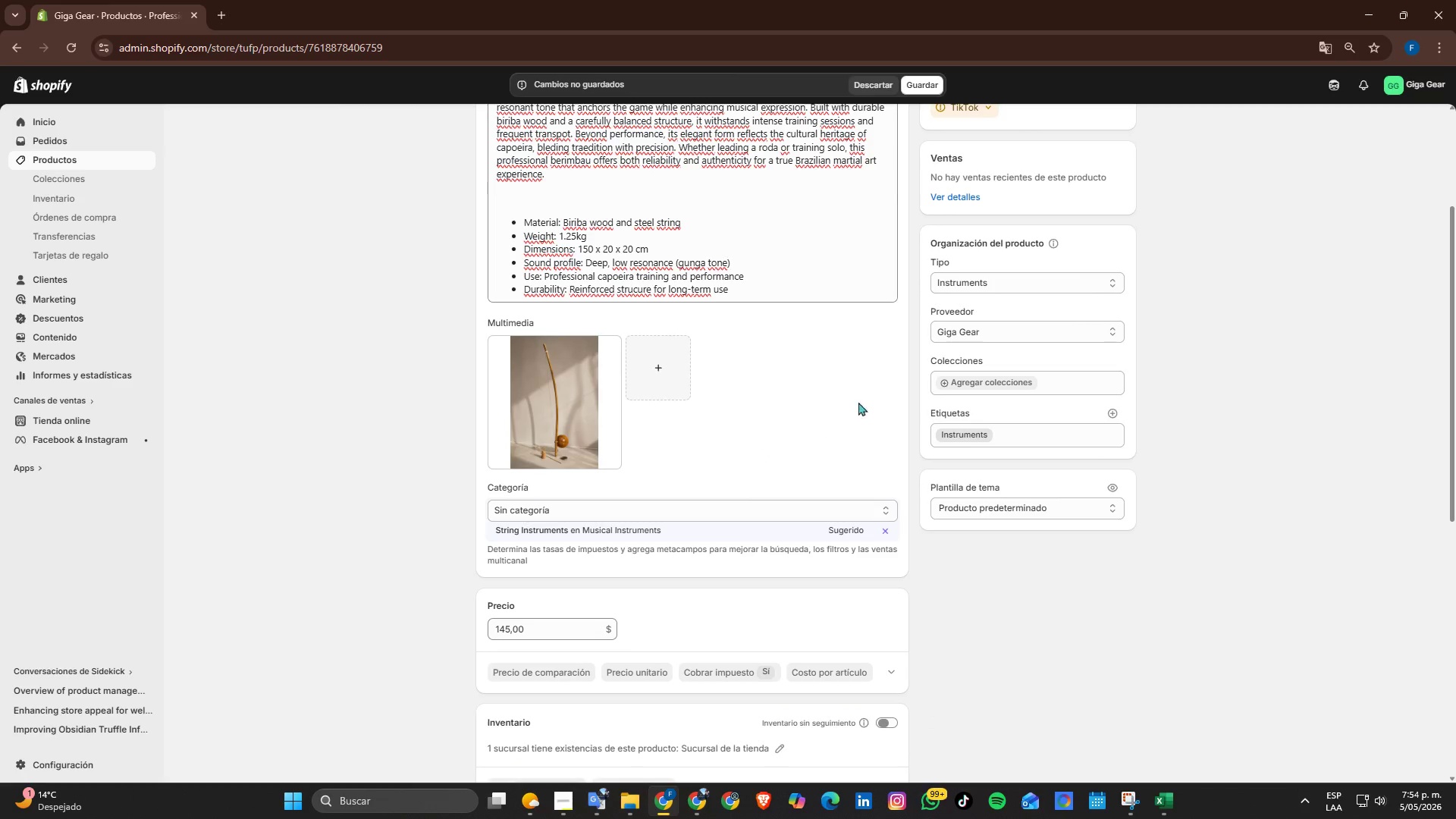 
scroll: coordinate [889, 381], scroll_direction: up, amount: 1.0
 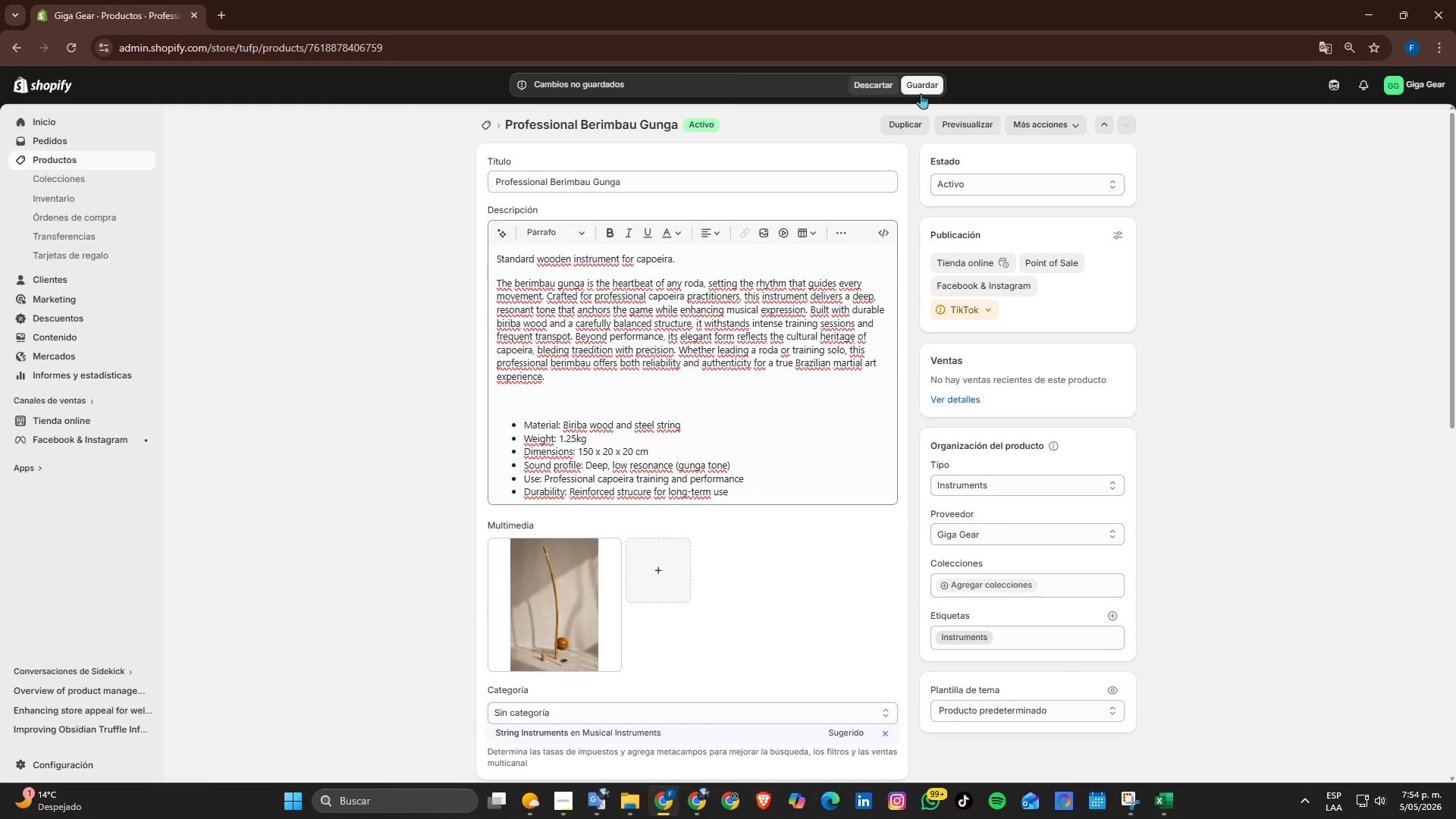 
left_click([921, 93])
 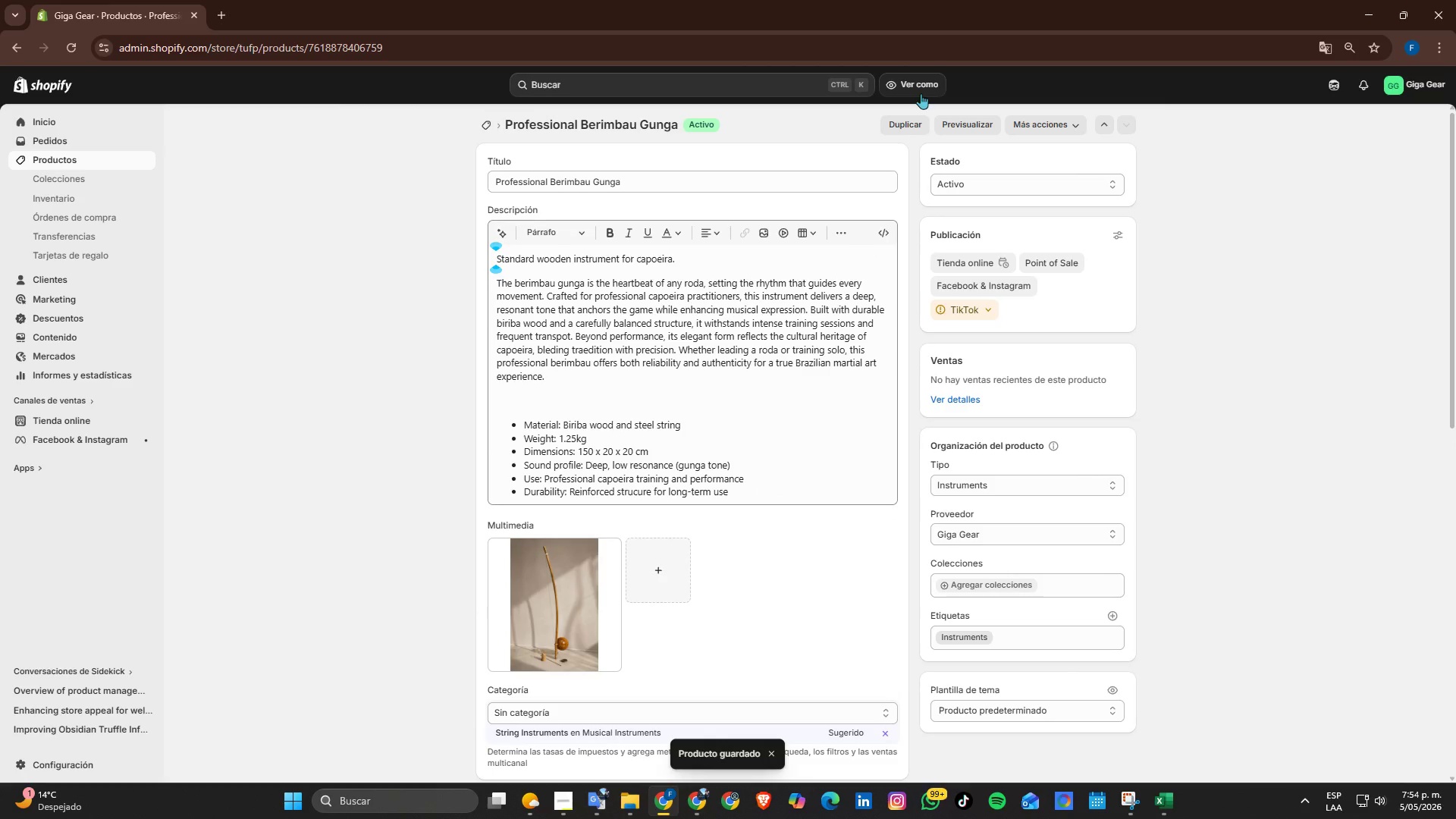 
wait(9.17)
 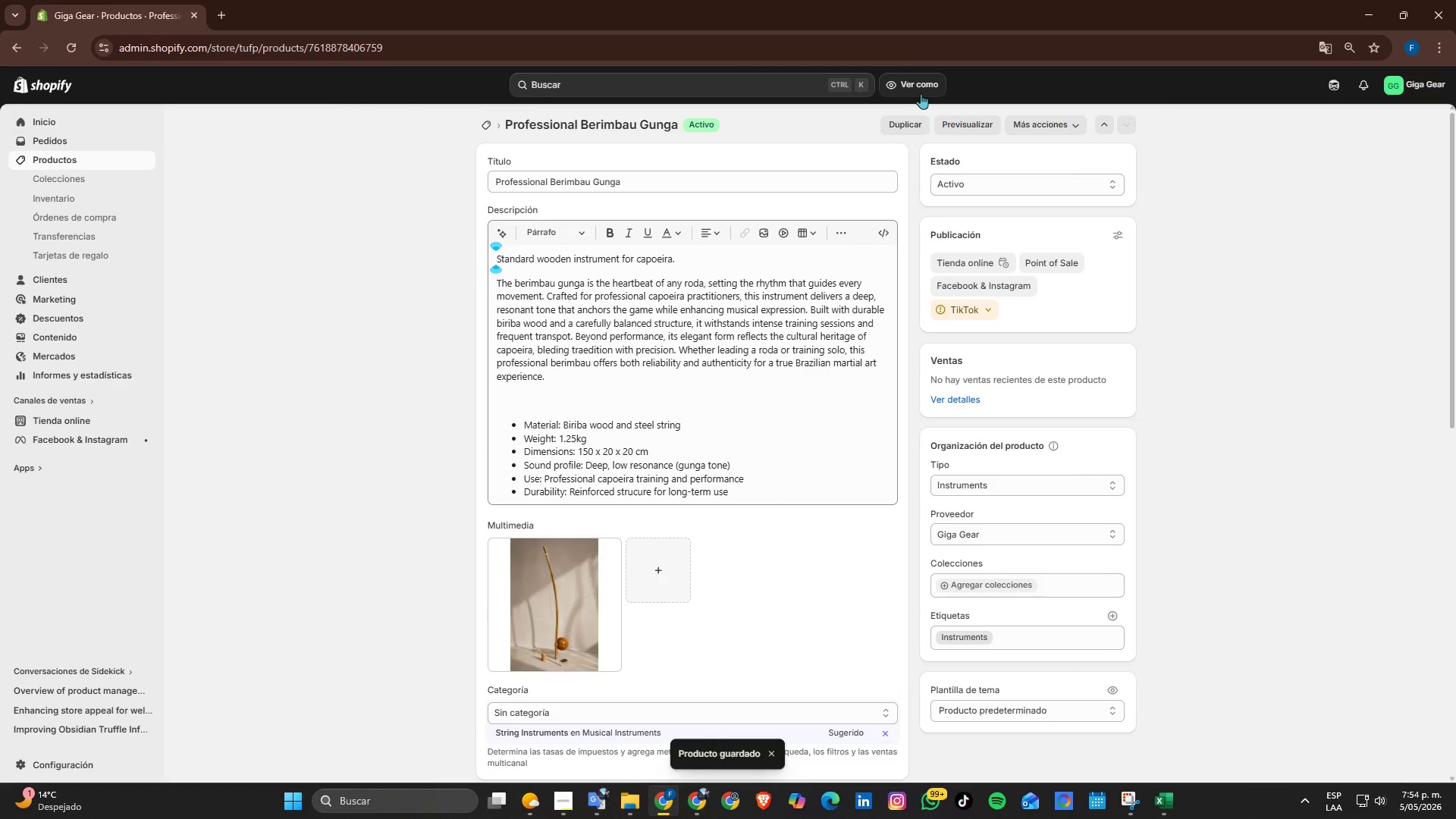 
left_click([488, 127])
 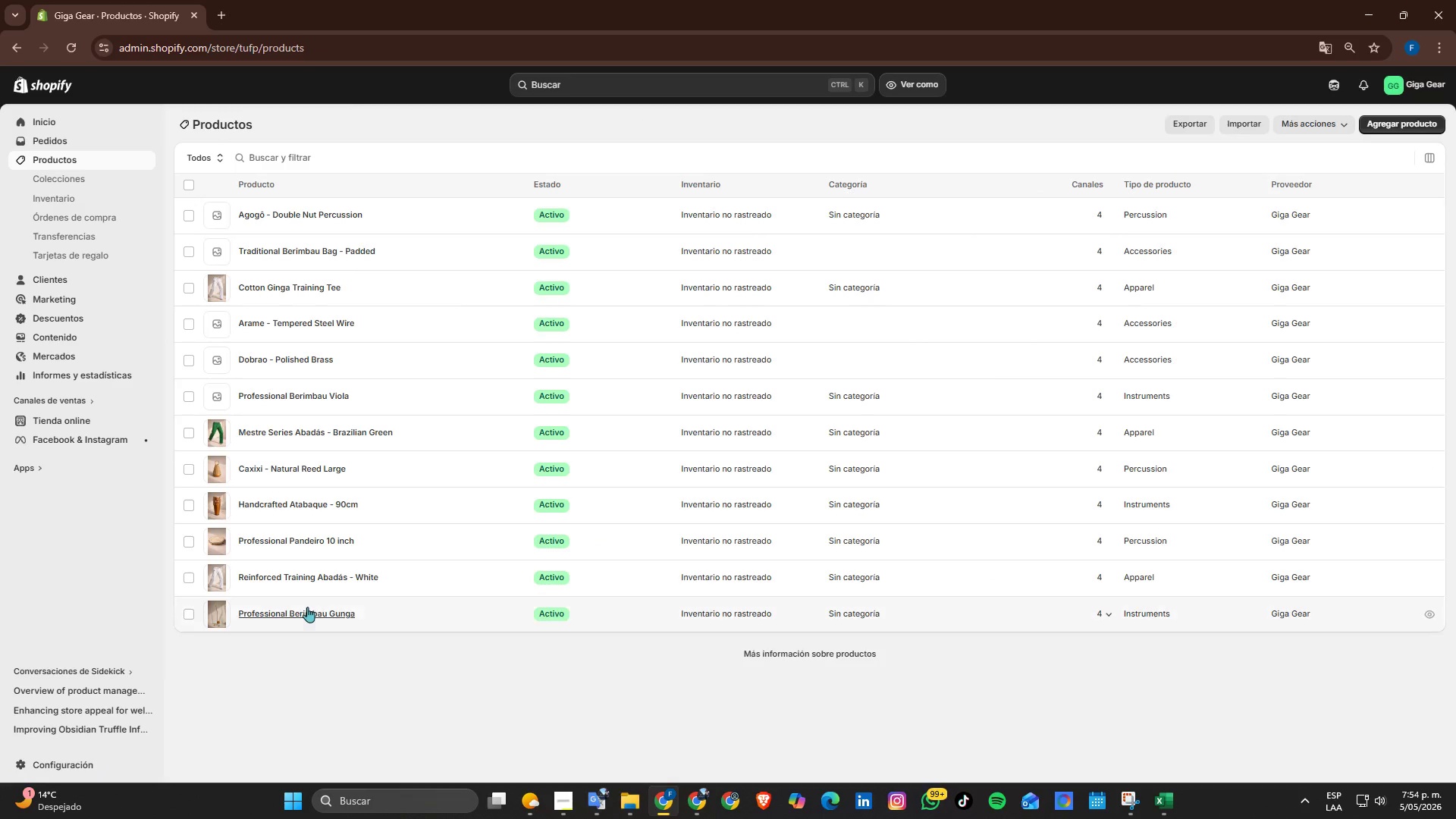 
left_click([286, 580])
 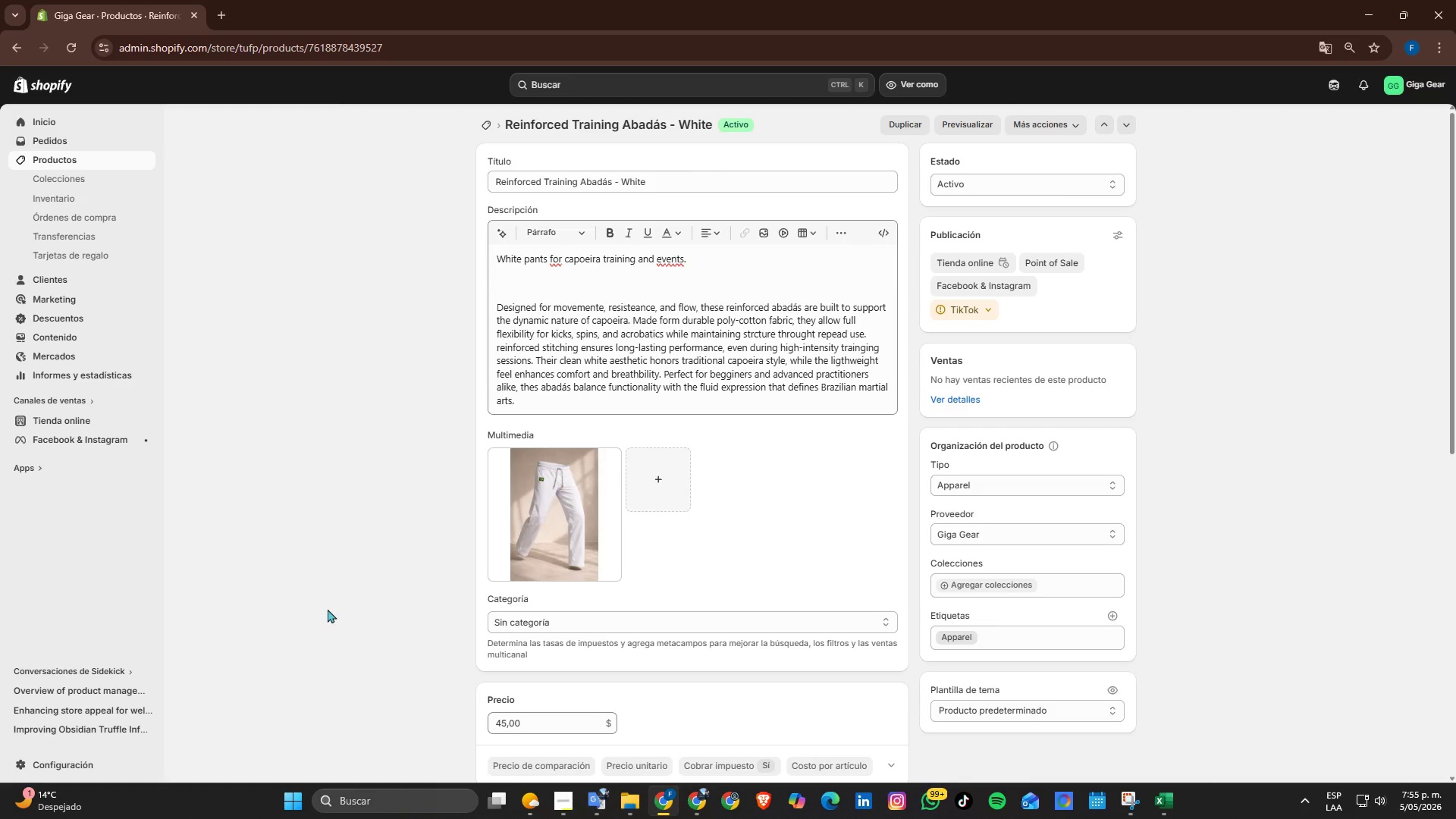 
wait(29.0)
 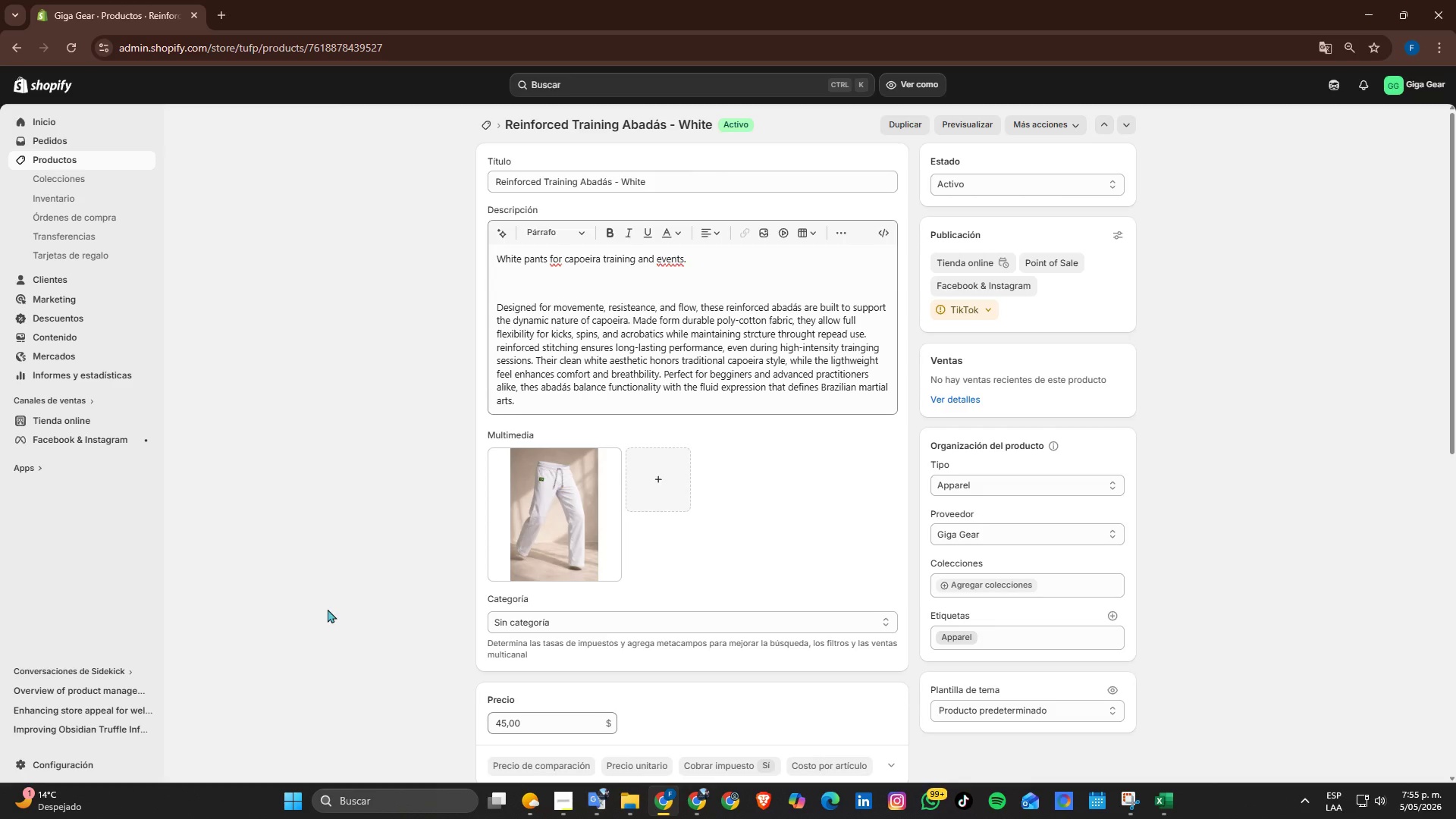 
left_click([657, 404])
 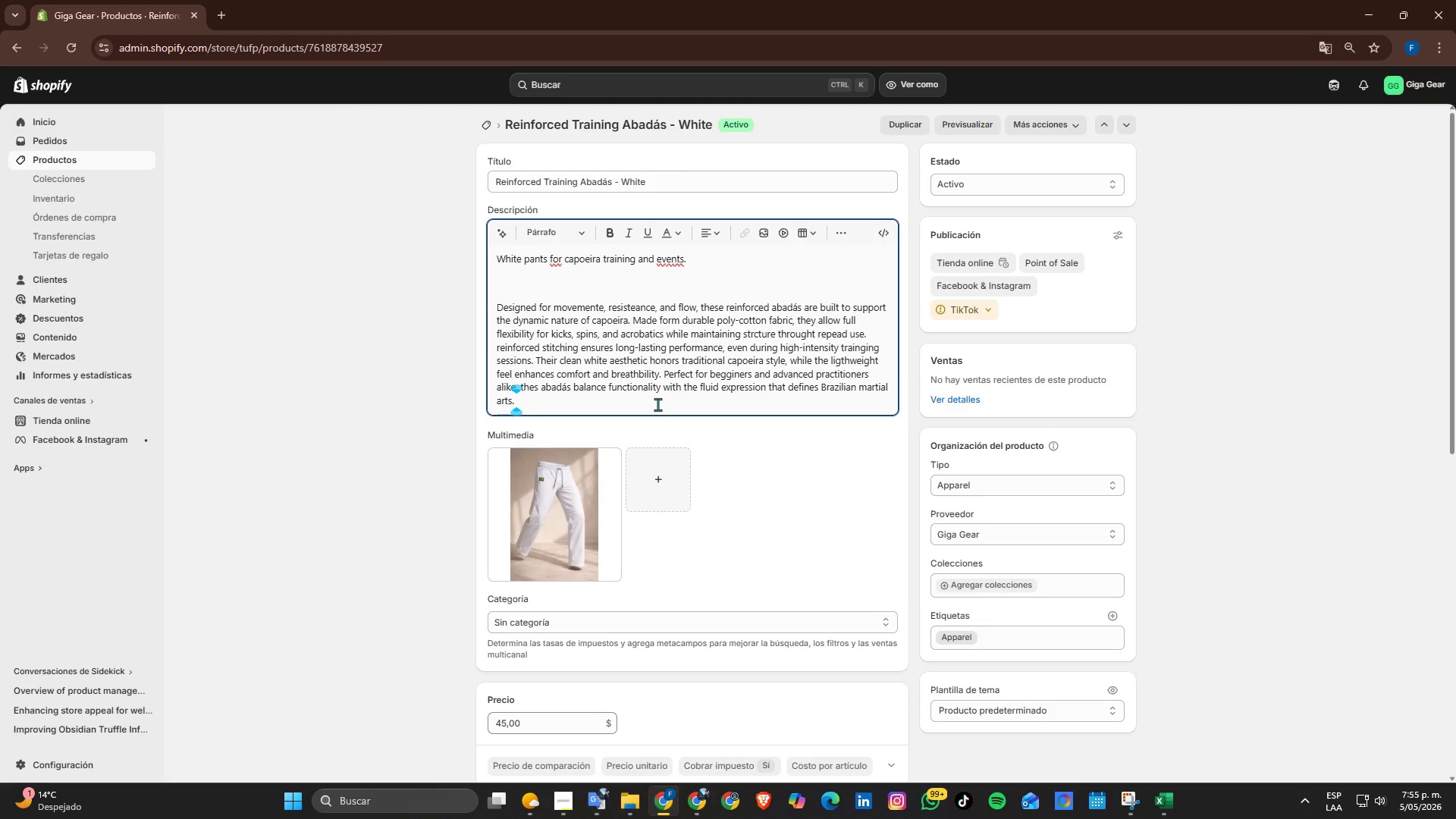 
key(NumpadEnter)
 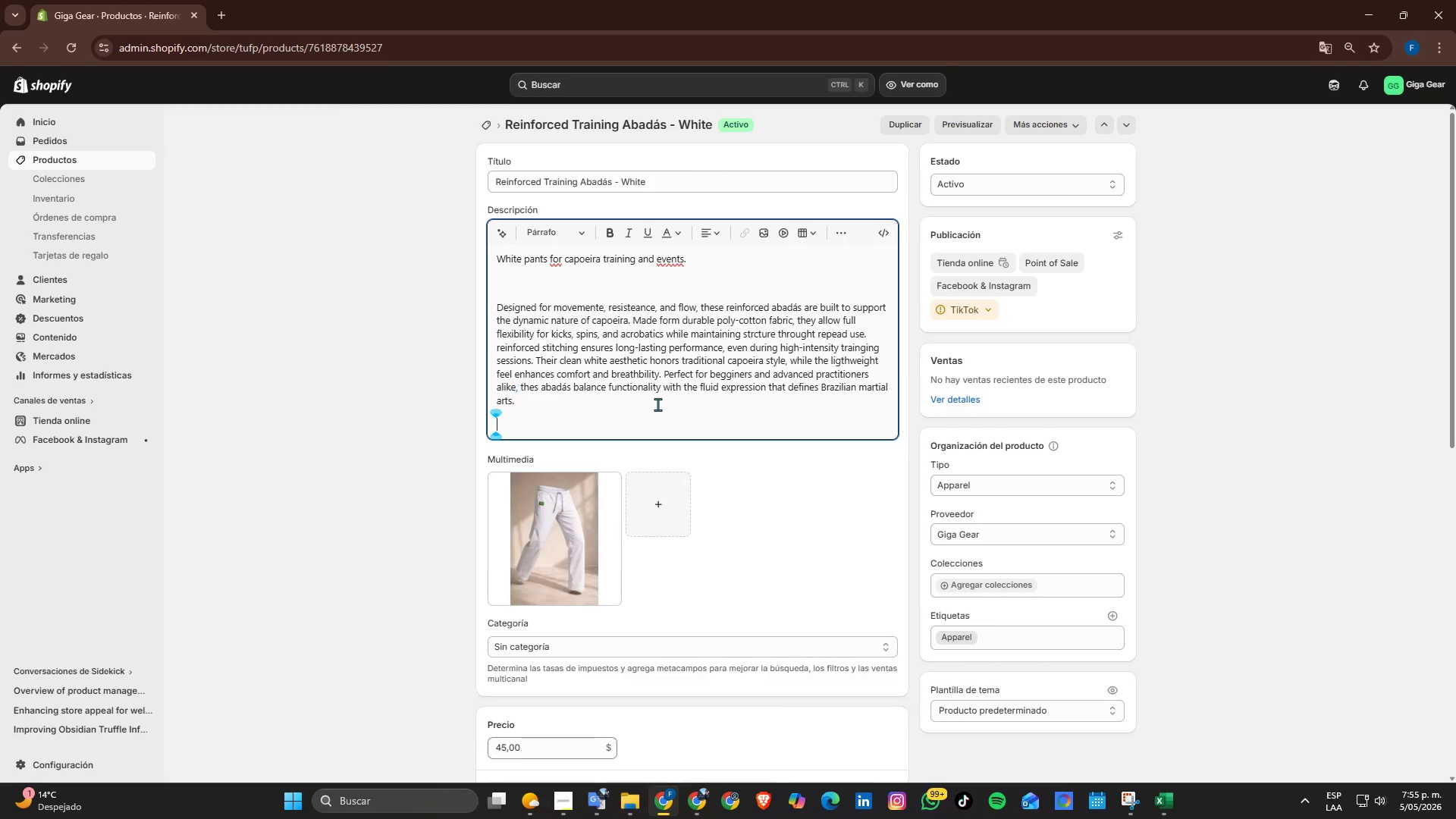 
key(NumpadEnter)
 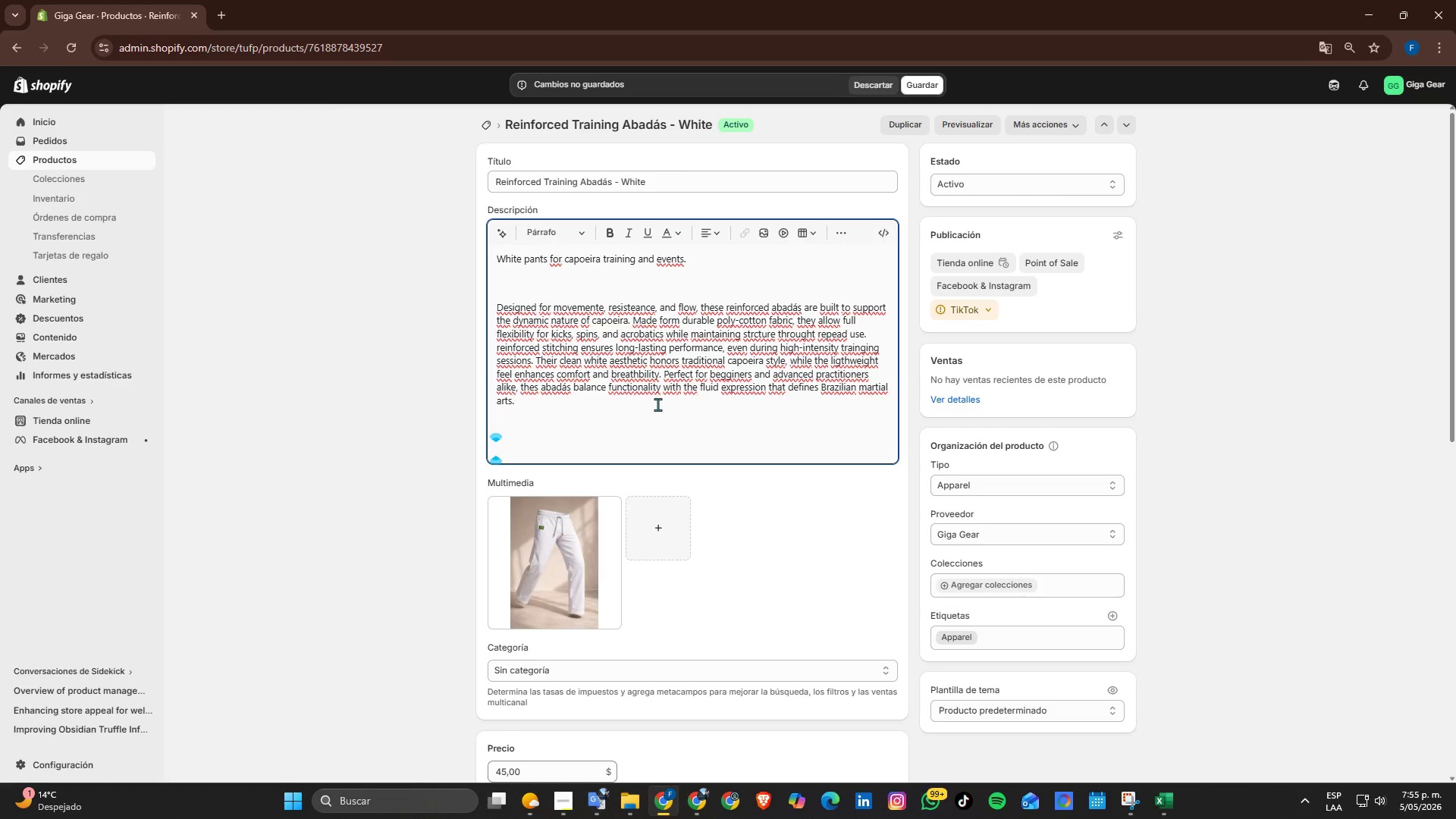 
type(Material> 100% Poly-cotton blend)
 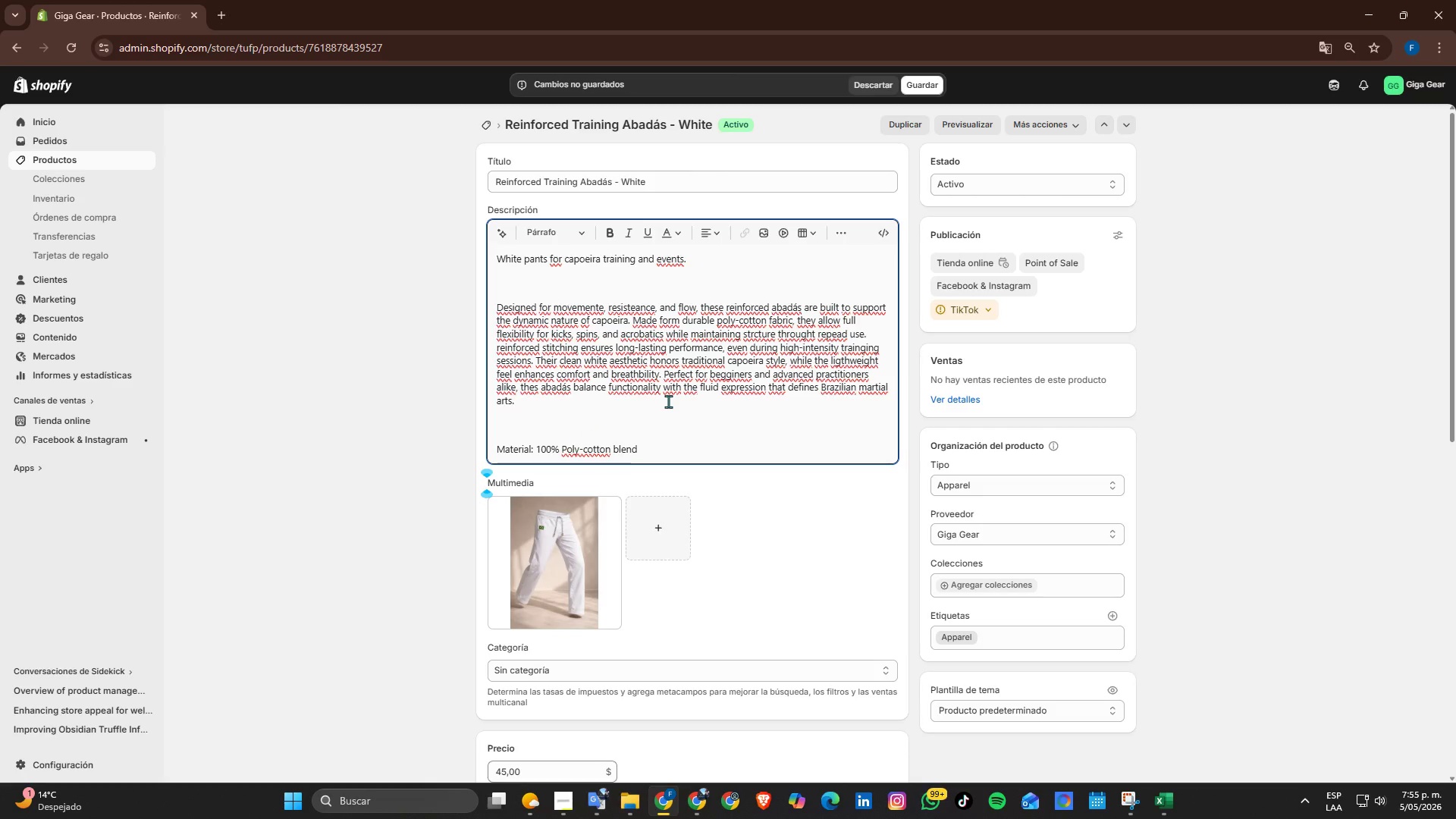 
key(Enter)
 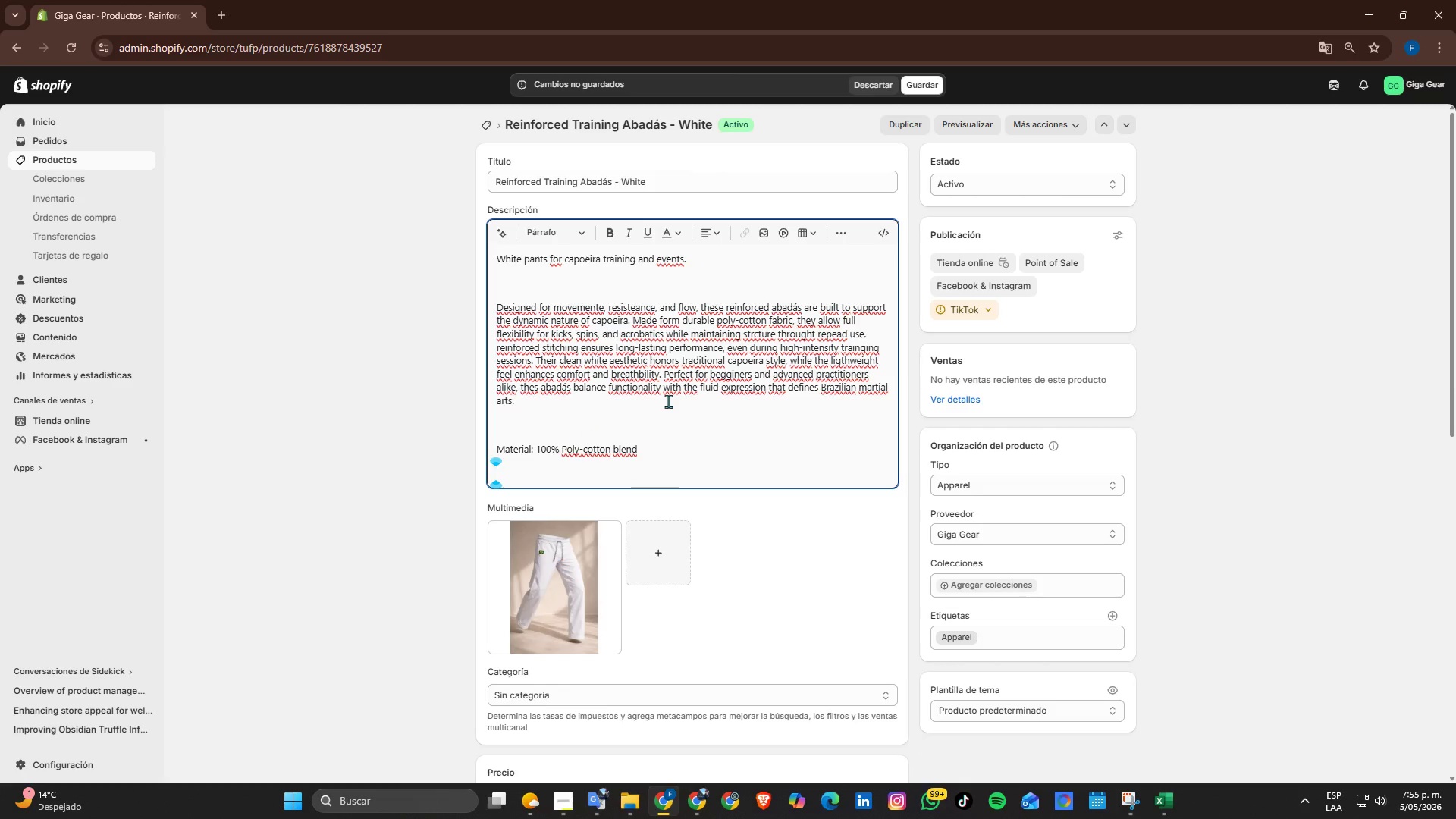 
type(Weight> 0.35kg)
 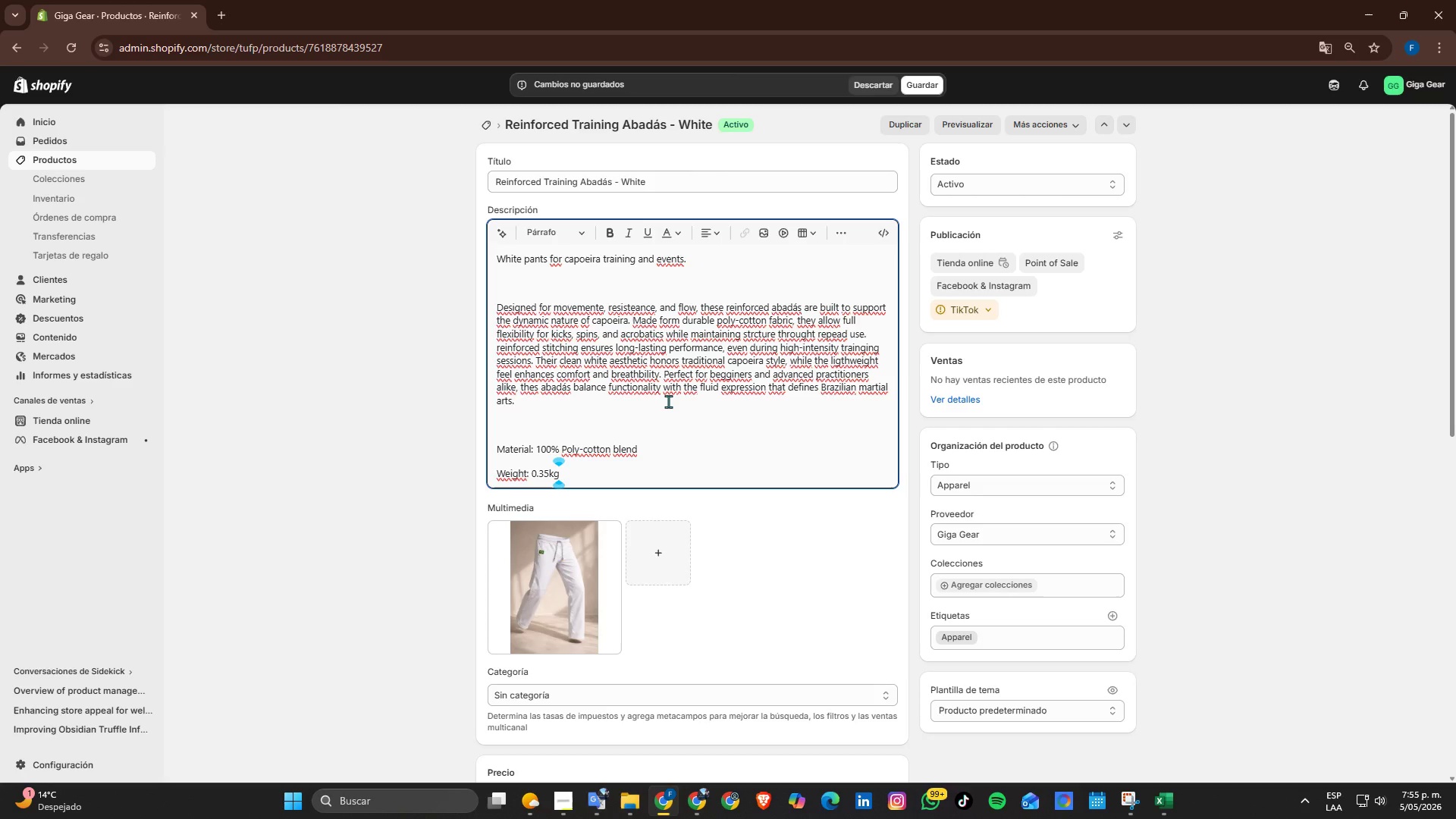 
key(ArrowLeft)
 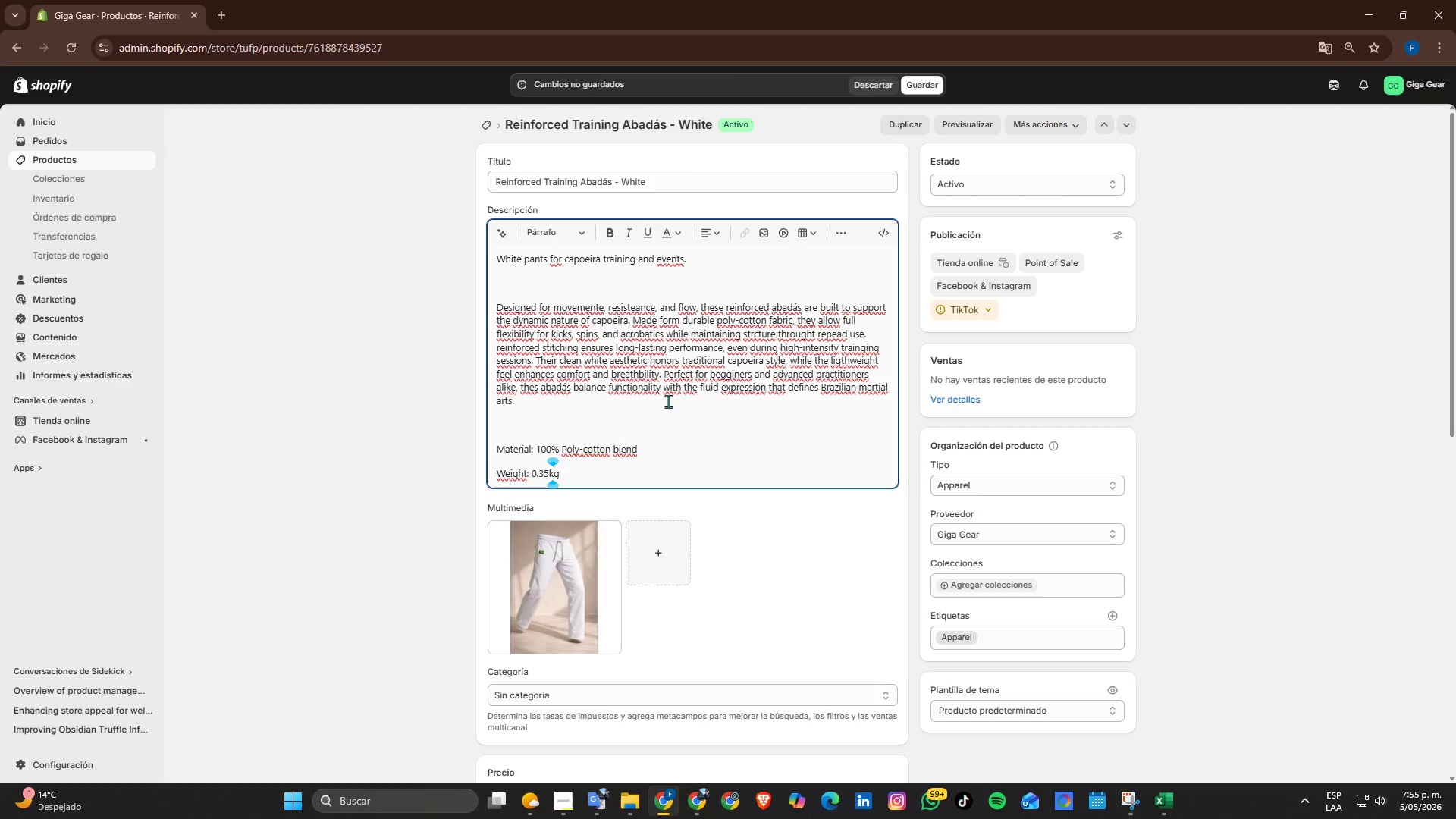 
key(ArrowLeft)
 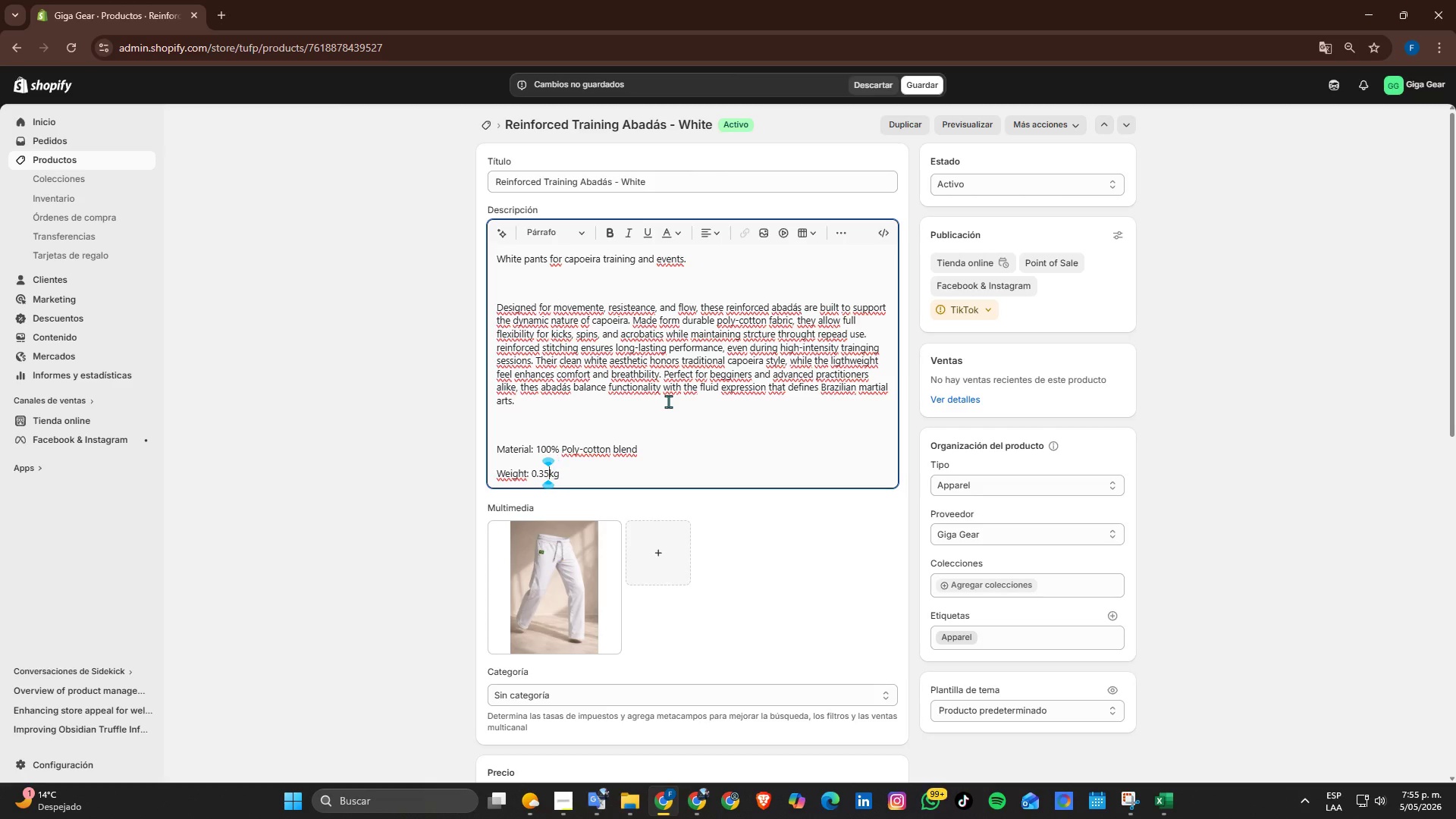 
key(Space)
 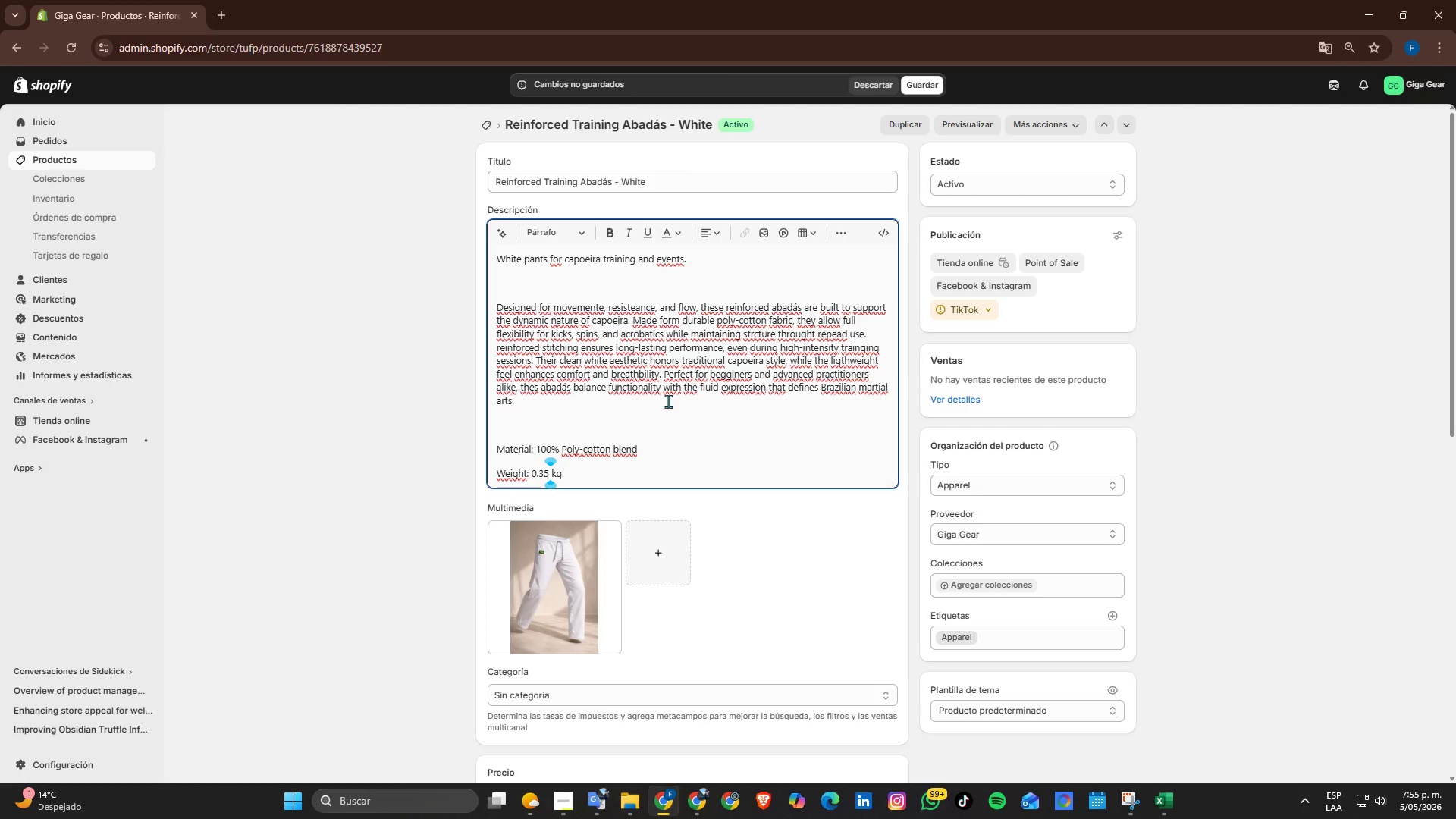 
hold_key(key=ArrowRight, duration=0.33)
 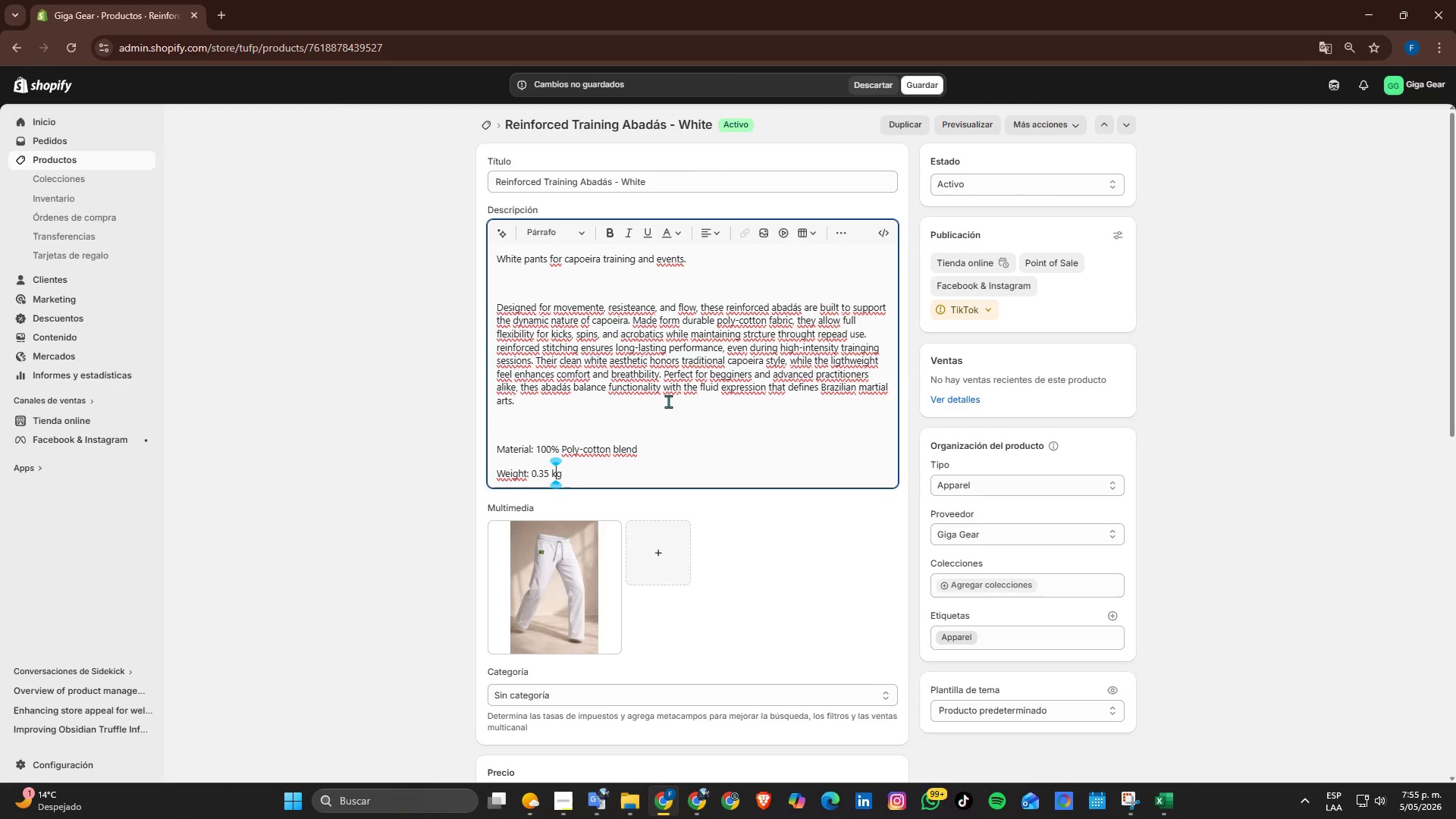 
key(ArrowRight)
 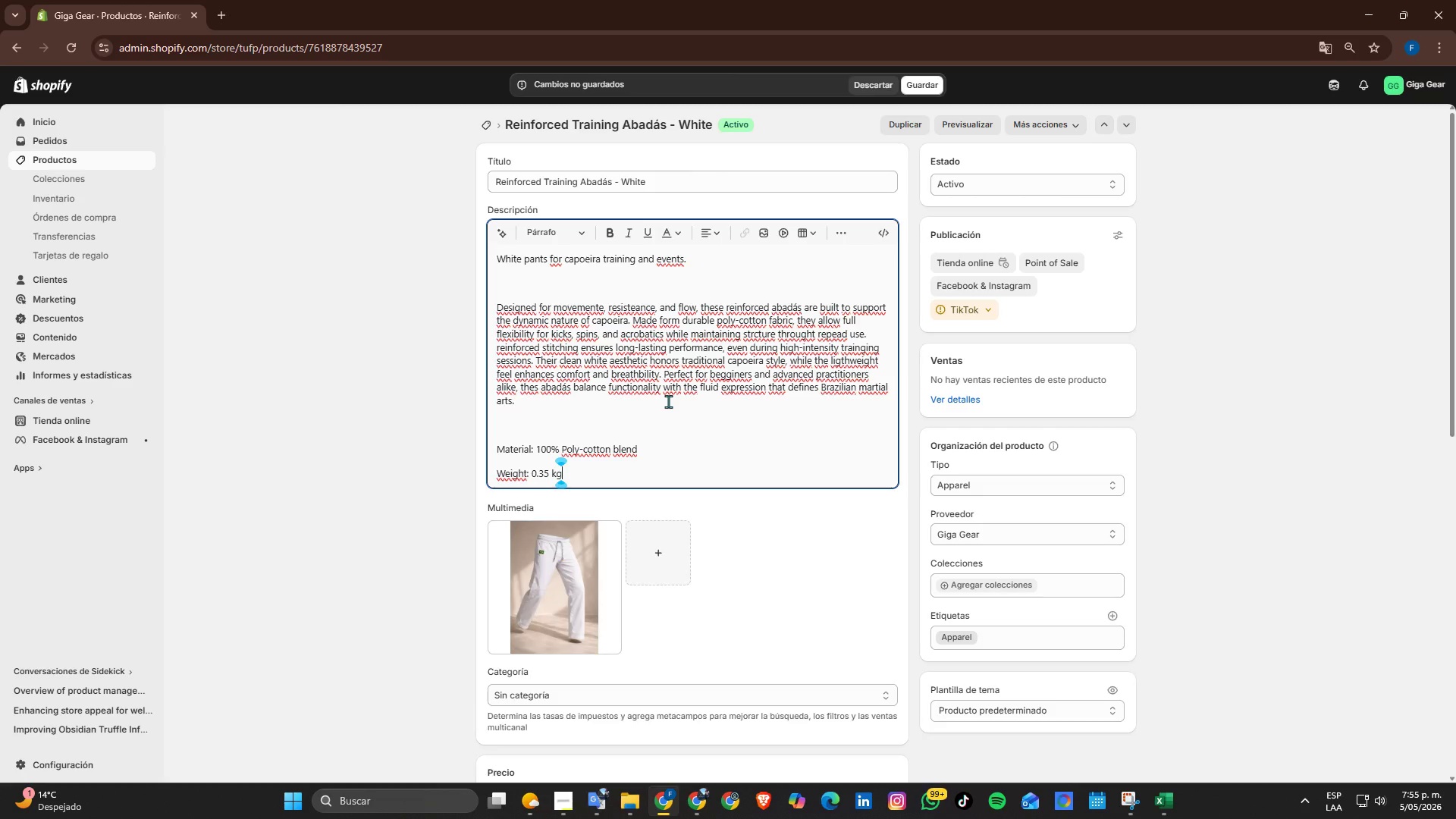 
key(Enter)
 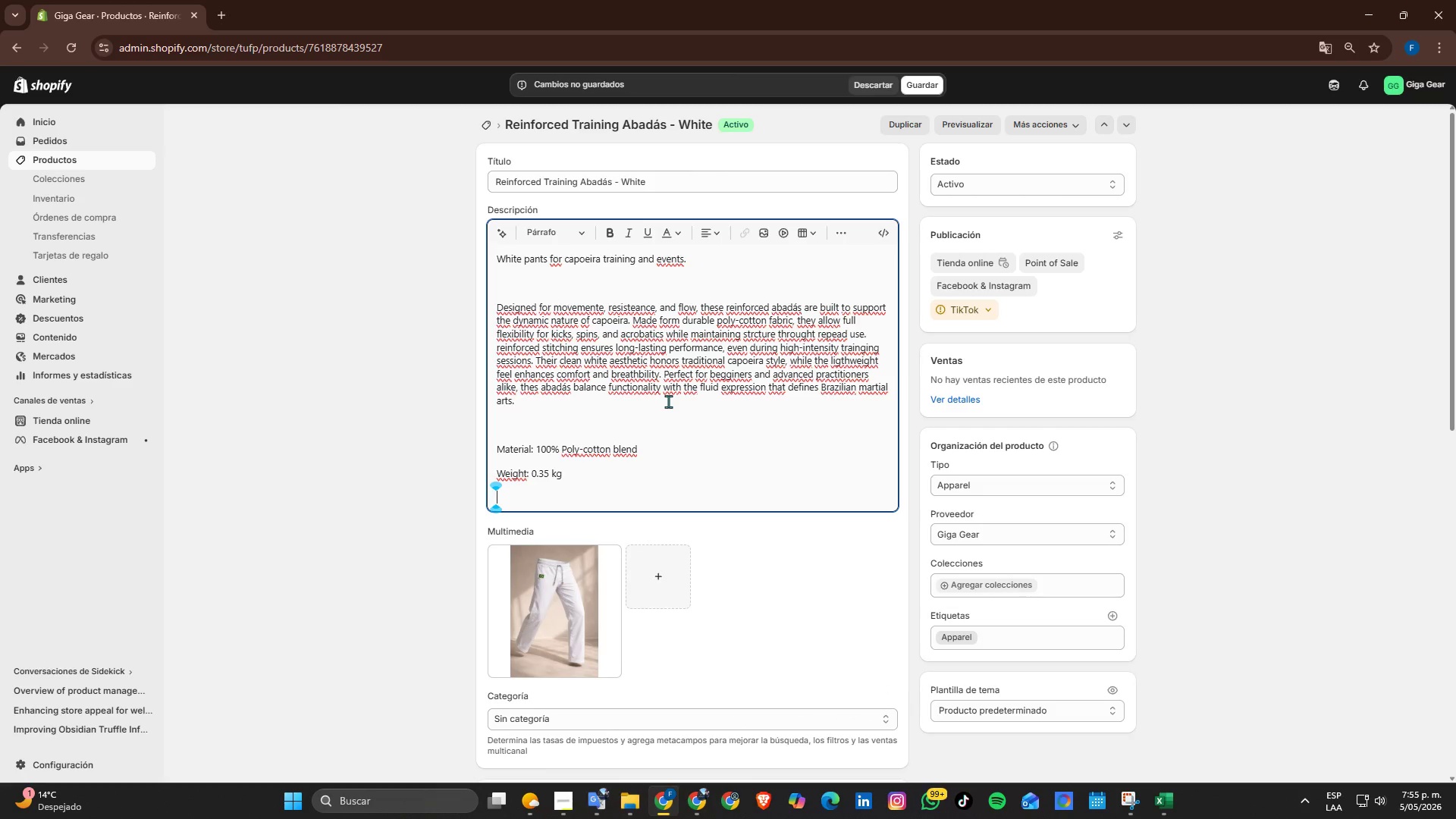 
type(Fit> Standard )
 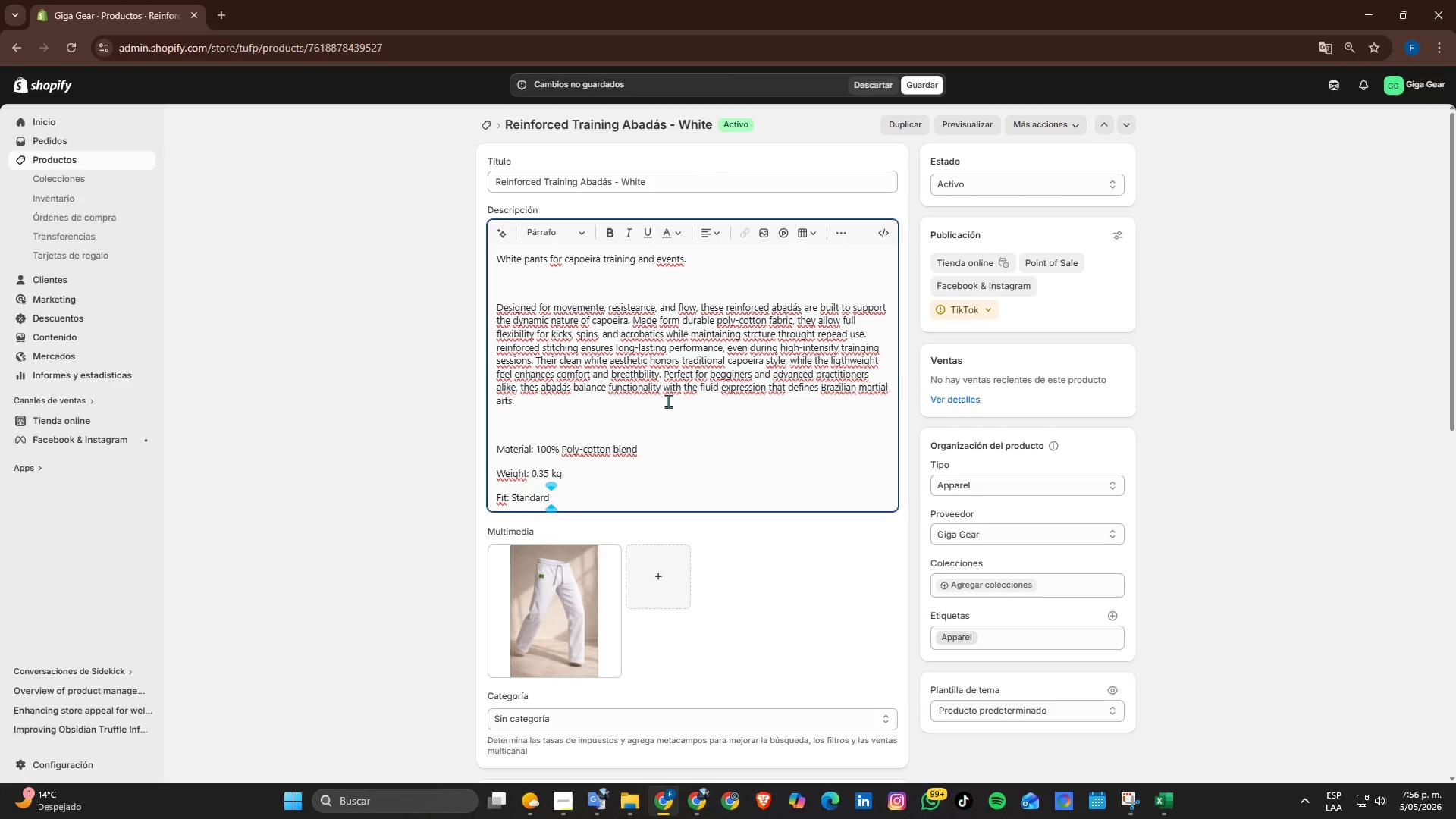 
type(capoeira trai)
key(Backspace)
type(ing)
key(Backspace)
key(Backspace)
type(ning fit)
 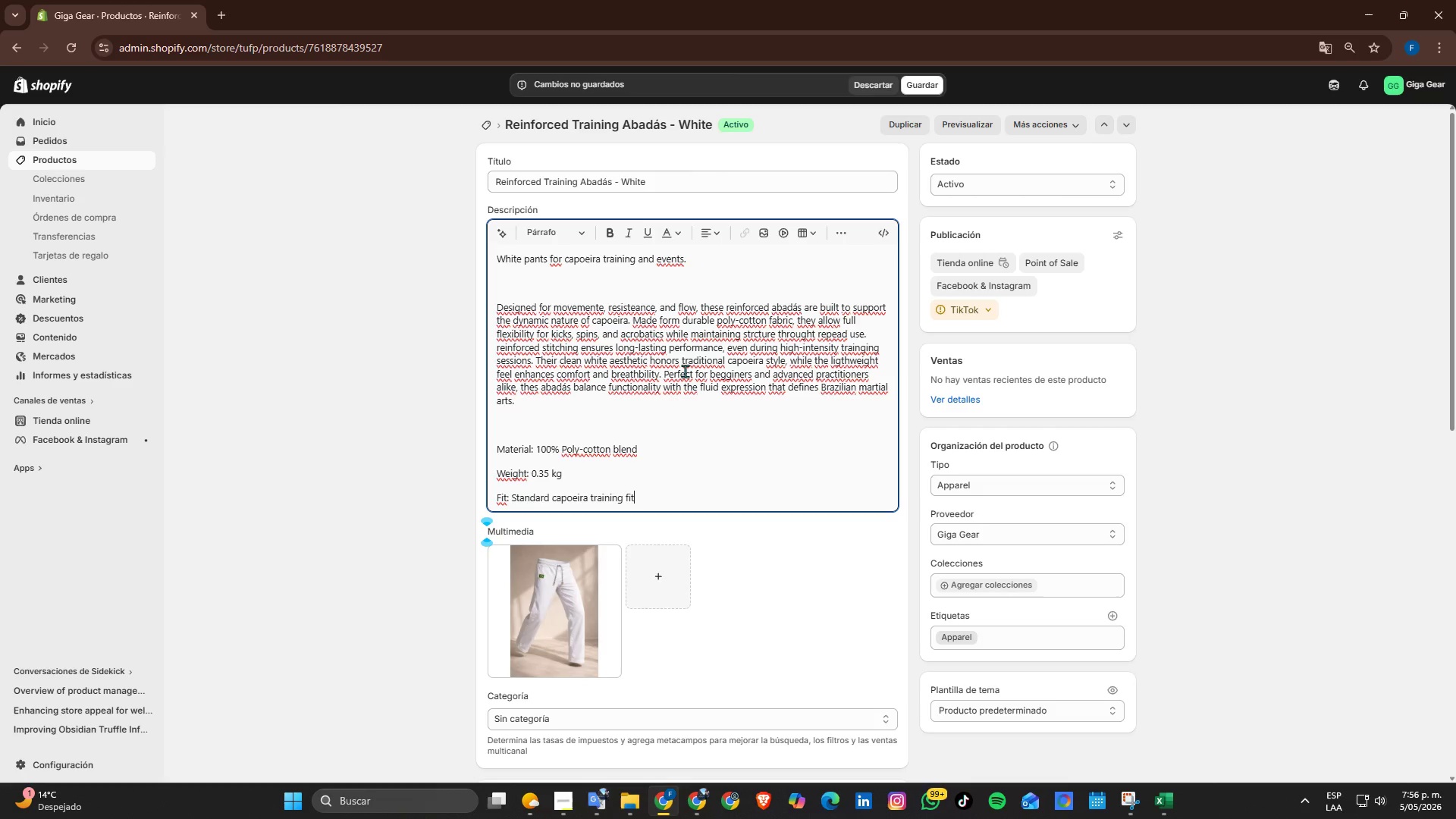 
key(Enter)
 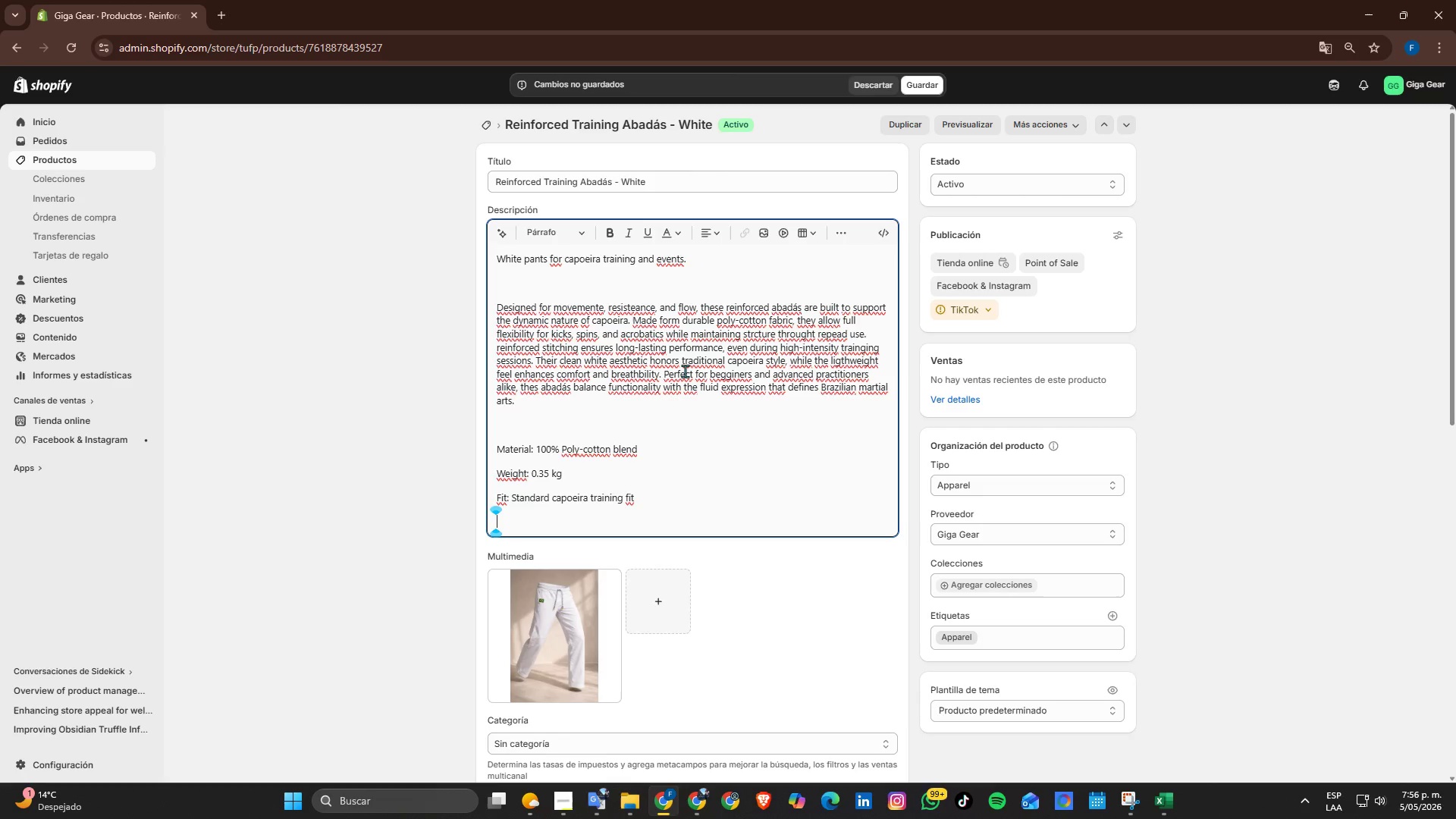 
type(Fe)
 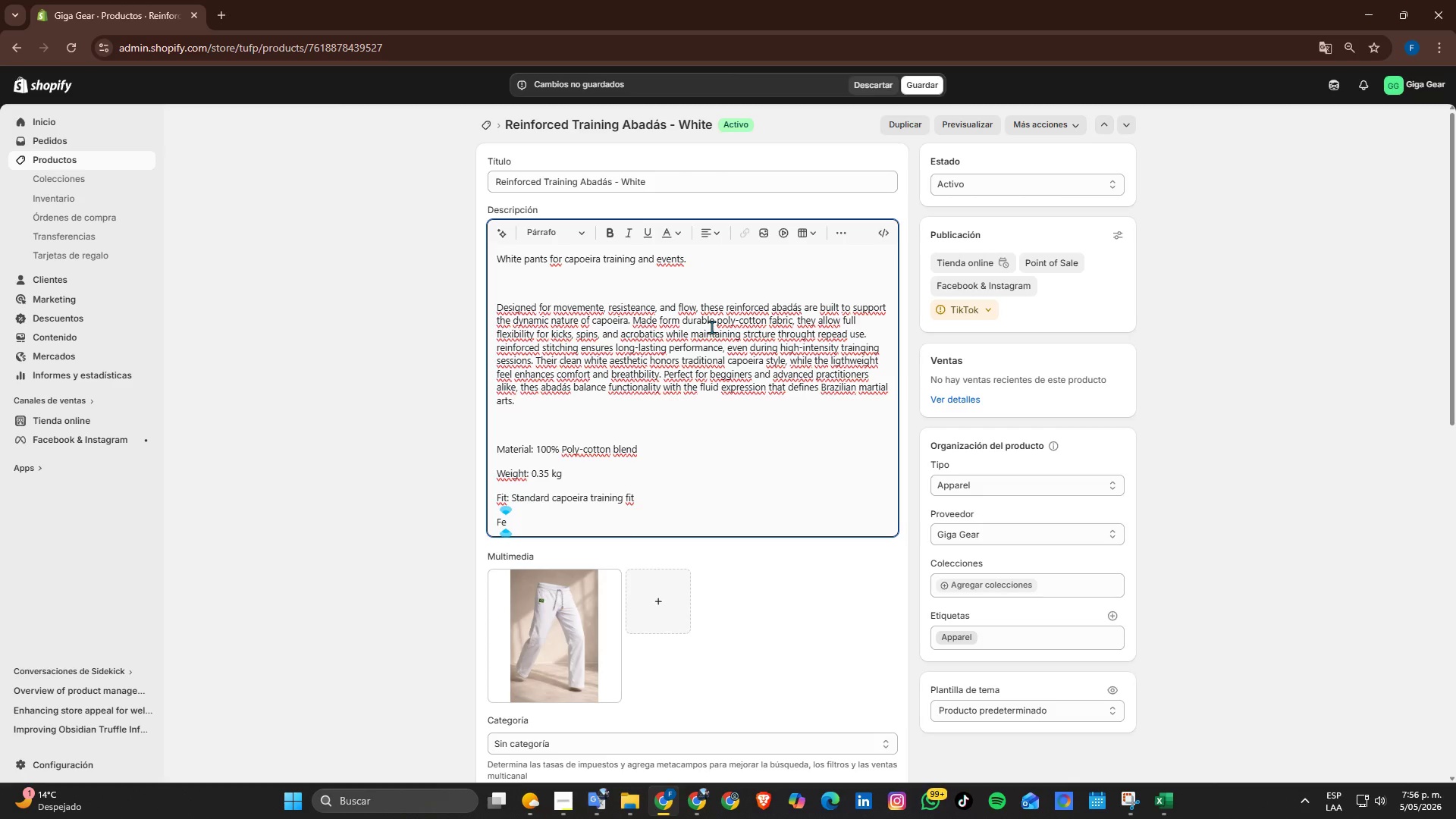 
wait(35.2)
 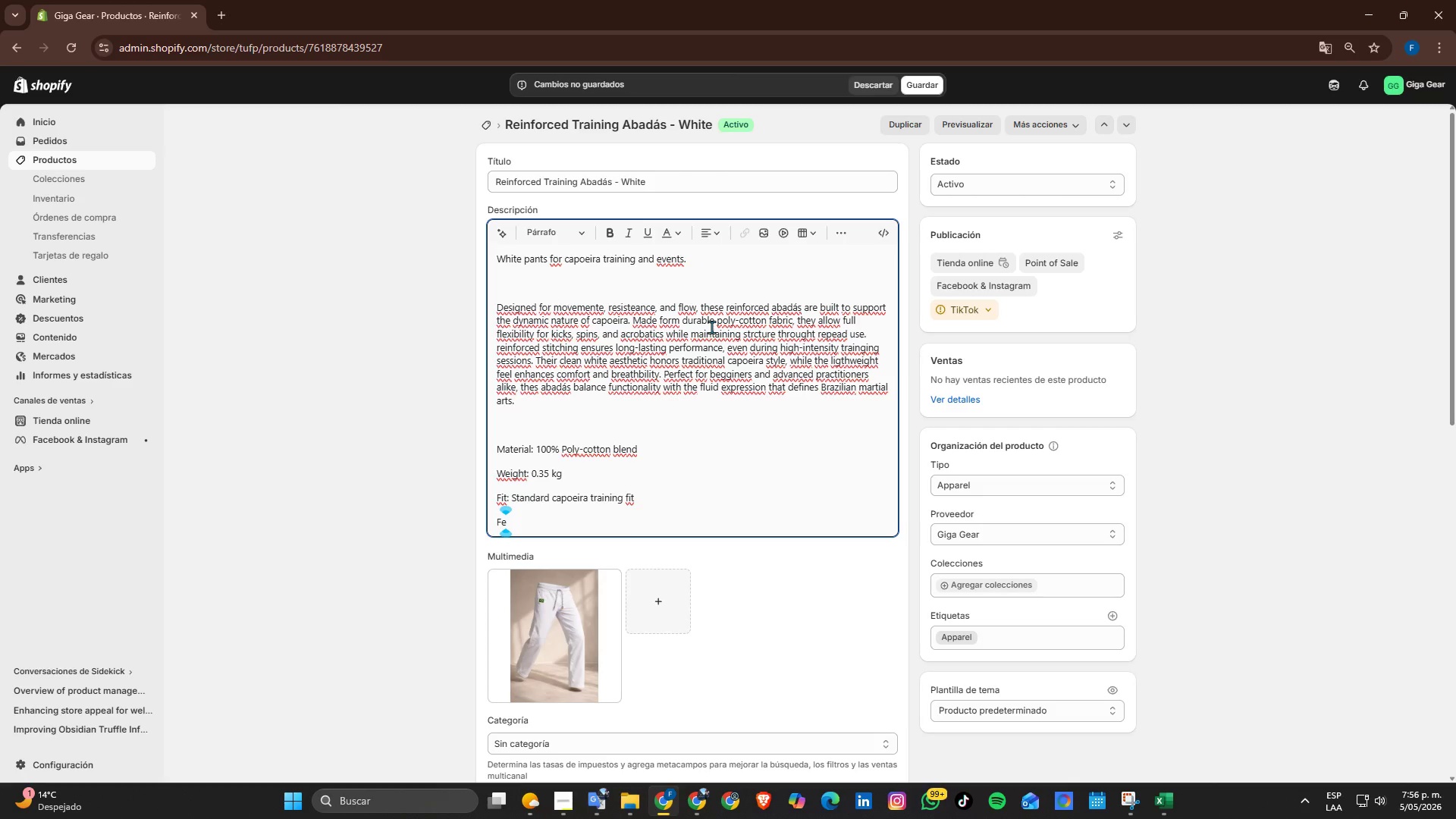 
type(atures> Reinforced stitching for u)
key(Backspace)
type(durability )
 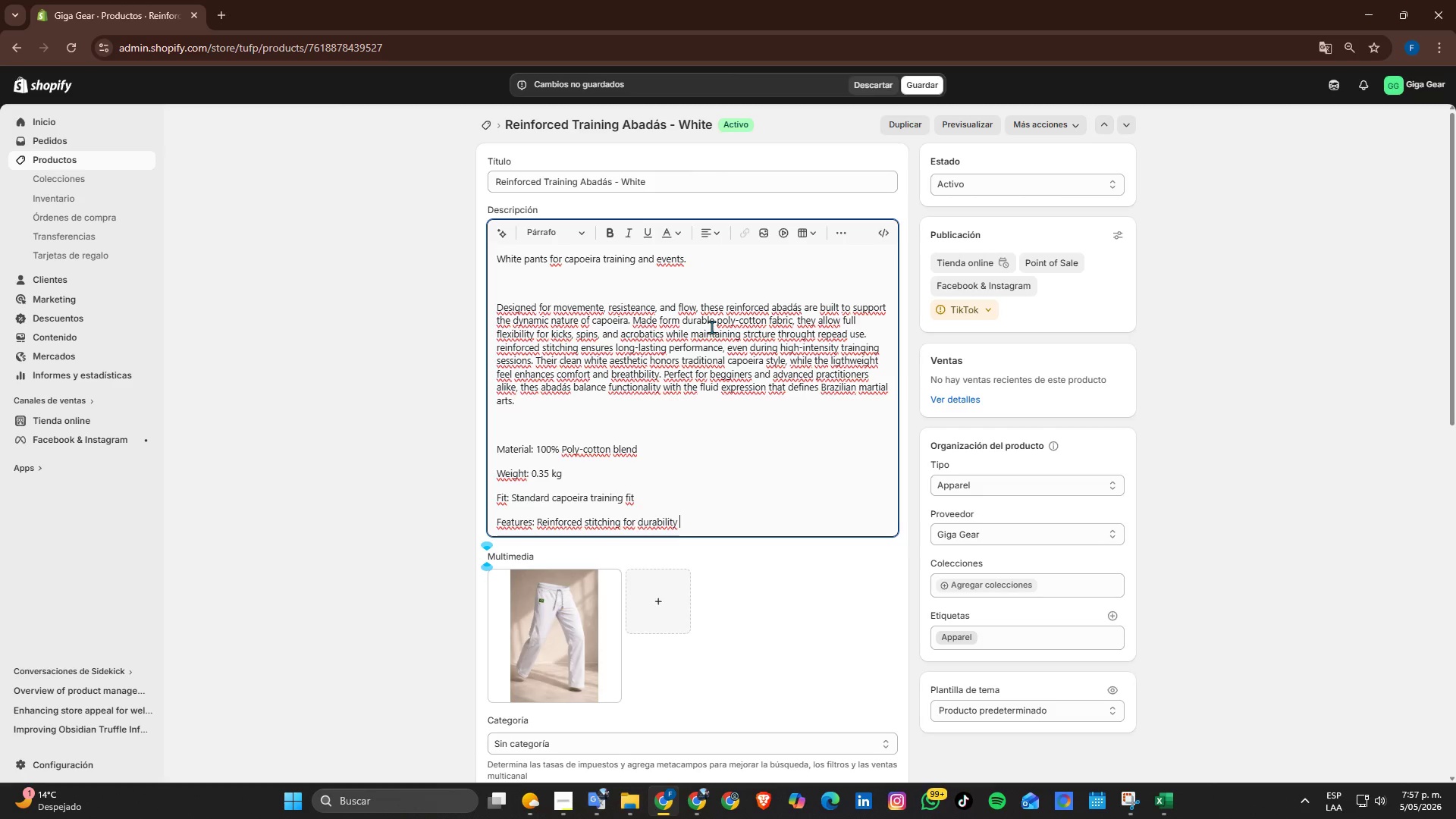 
key(Enter)
 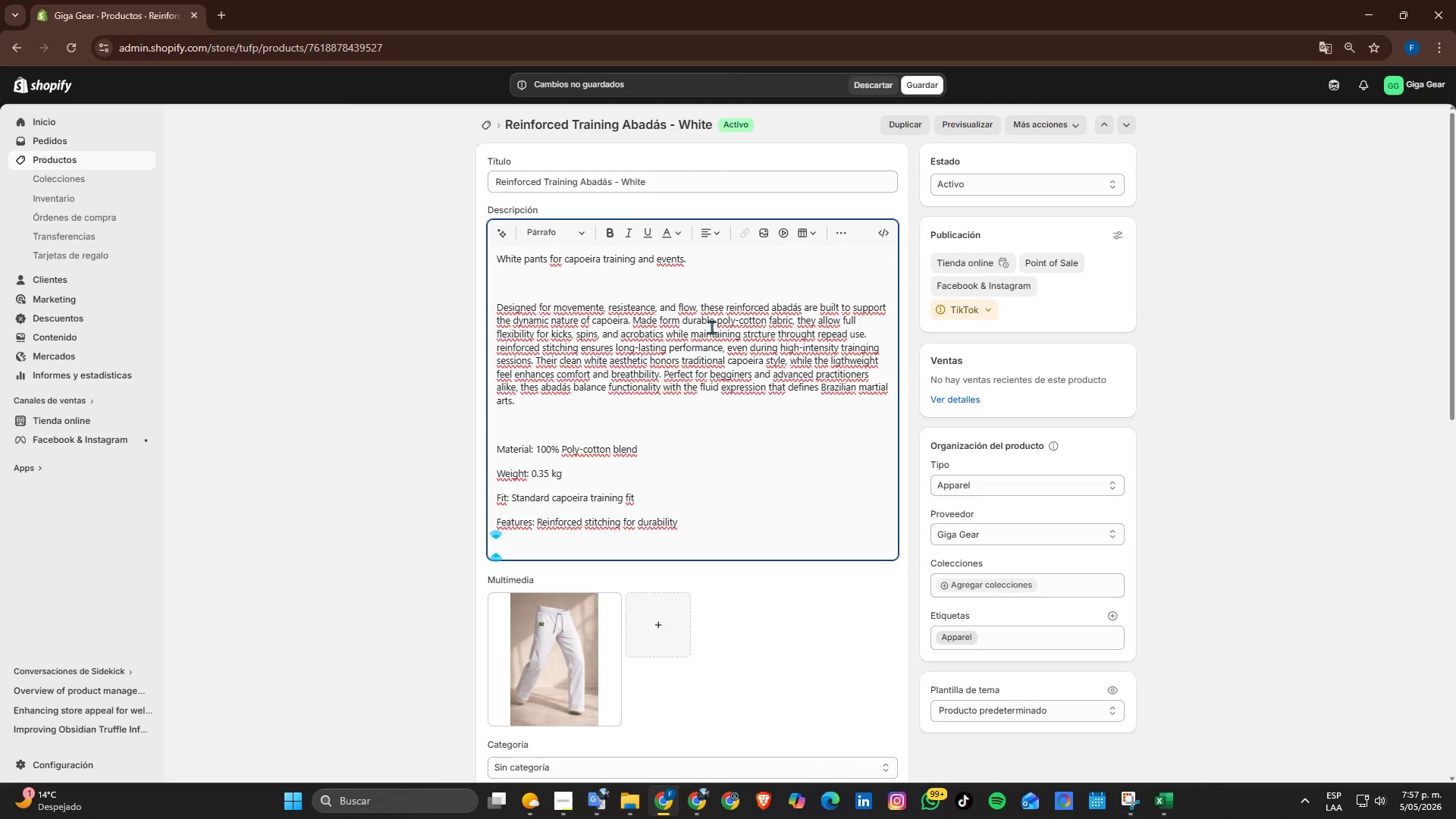 
type(Bra)
key(Backspace)
type(eah)
key(Backspace)
type(th)
 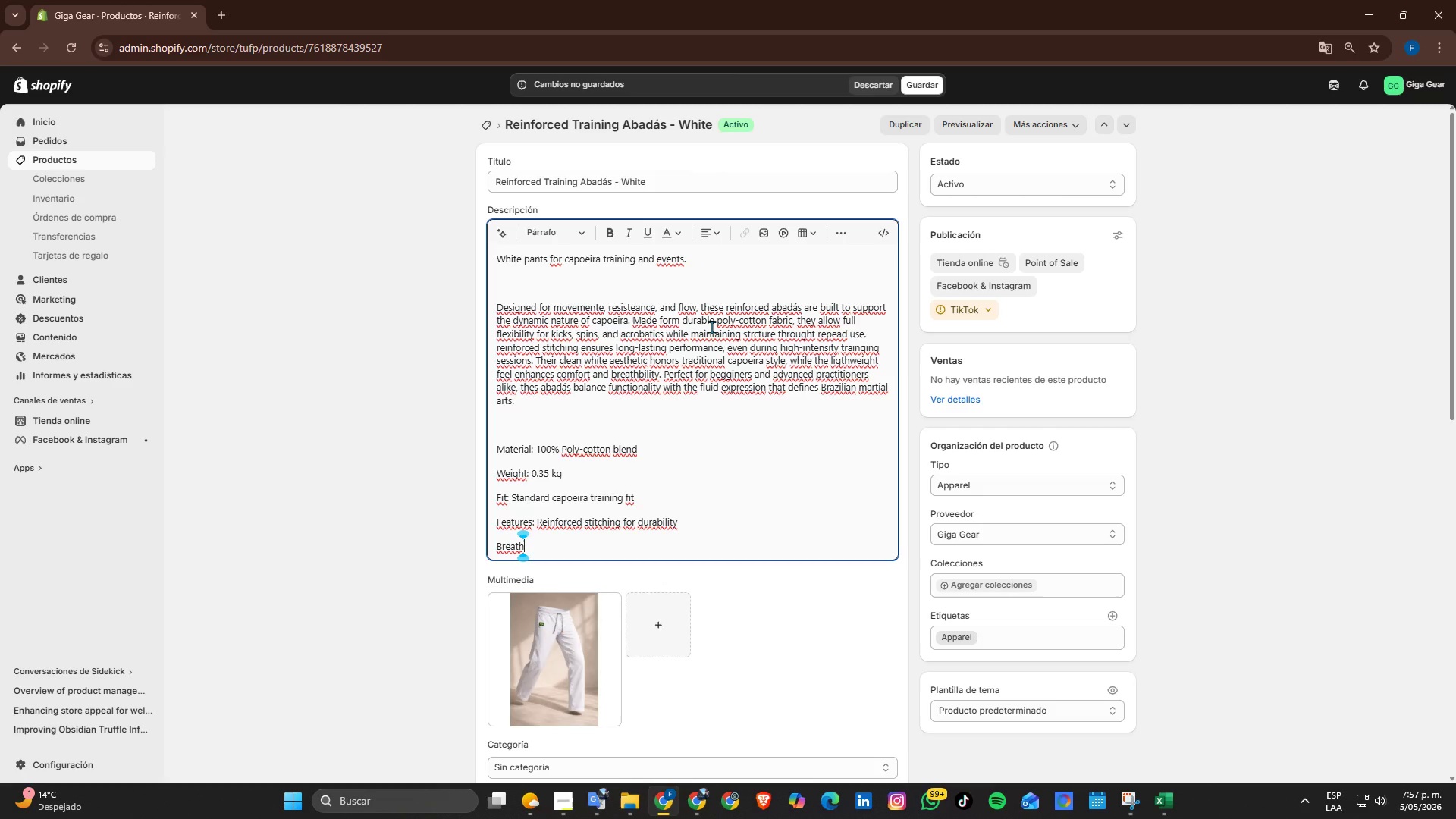 
type(bility> )
 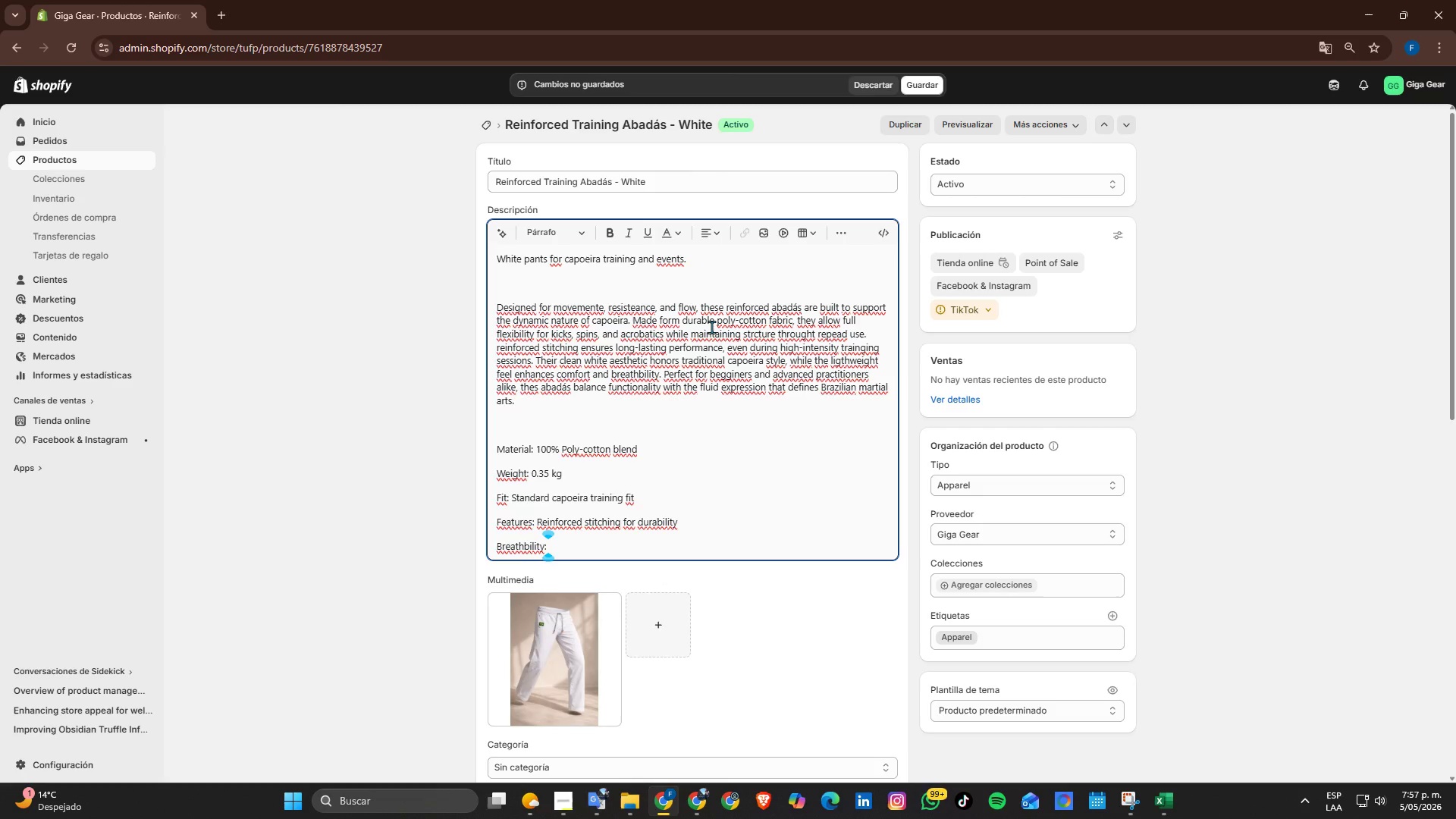 
wait(19.16)
 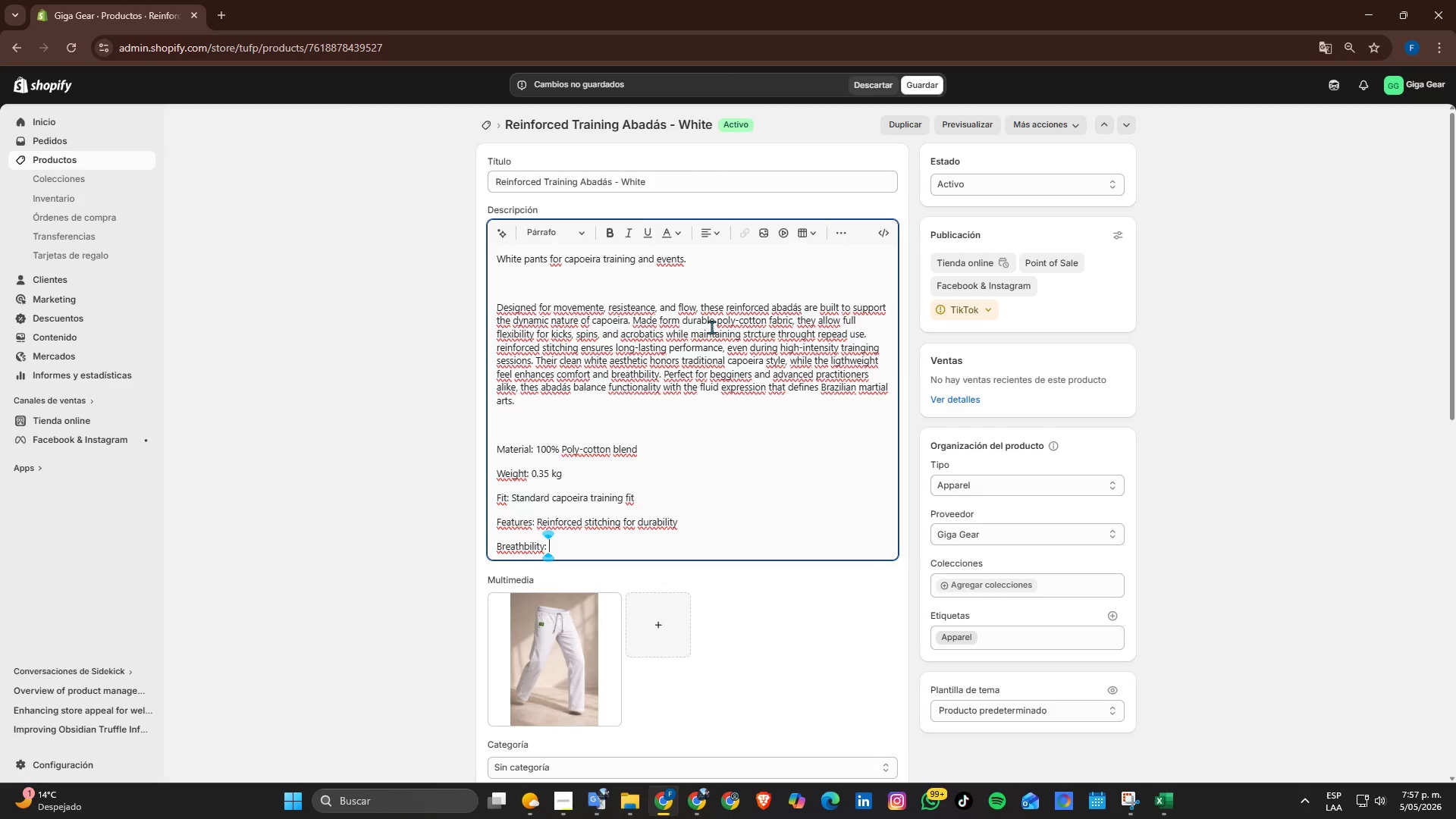 
type( )
key(Backspace)
type( )
key(Backspace)
type(Ligthweight ad )
key(Backspace)
key(Backspace)
type(nd flexible fabric )
 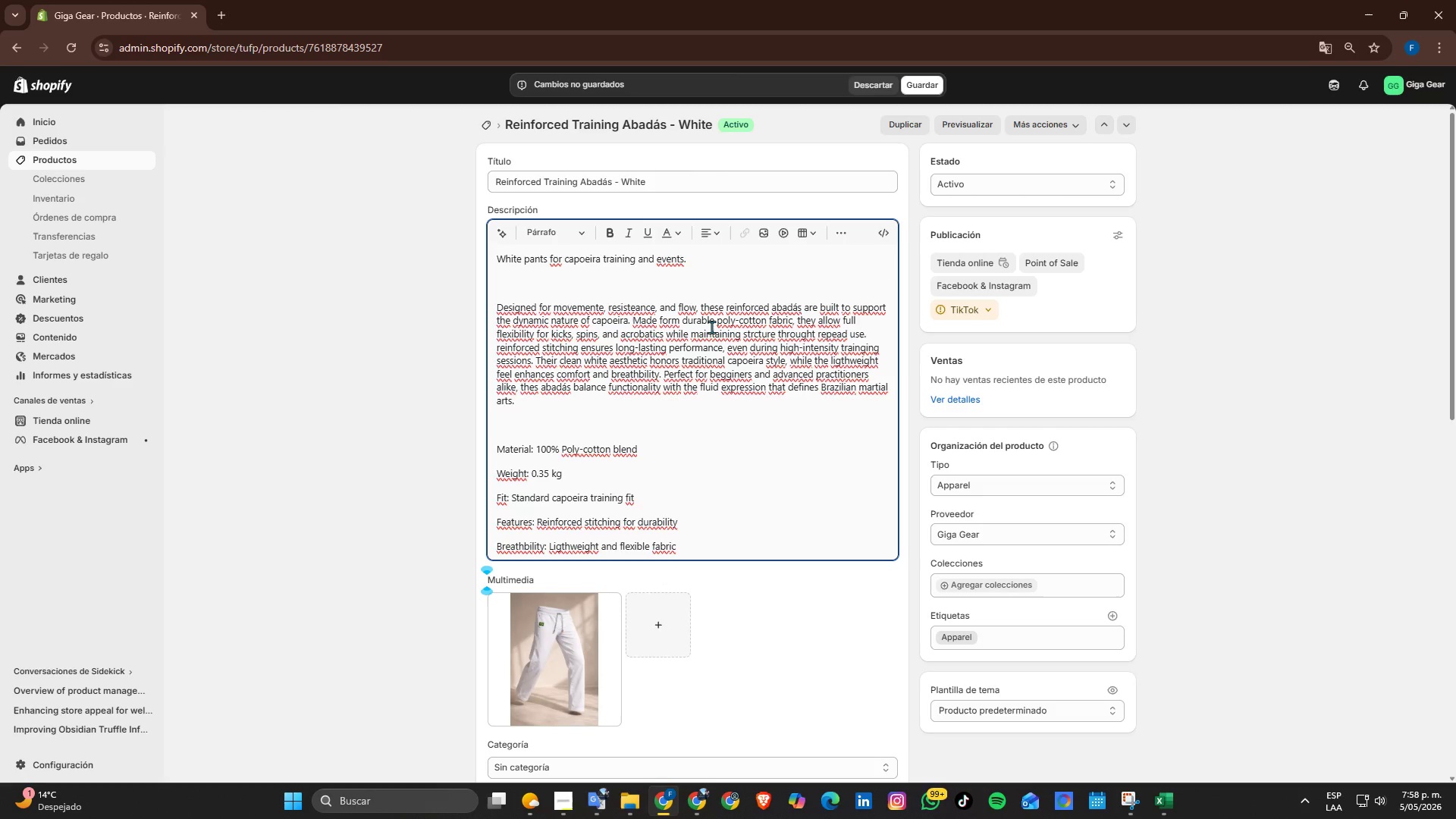 
key(Enter)
 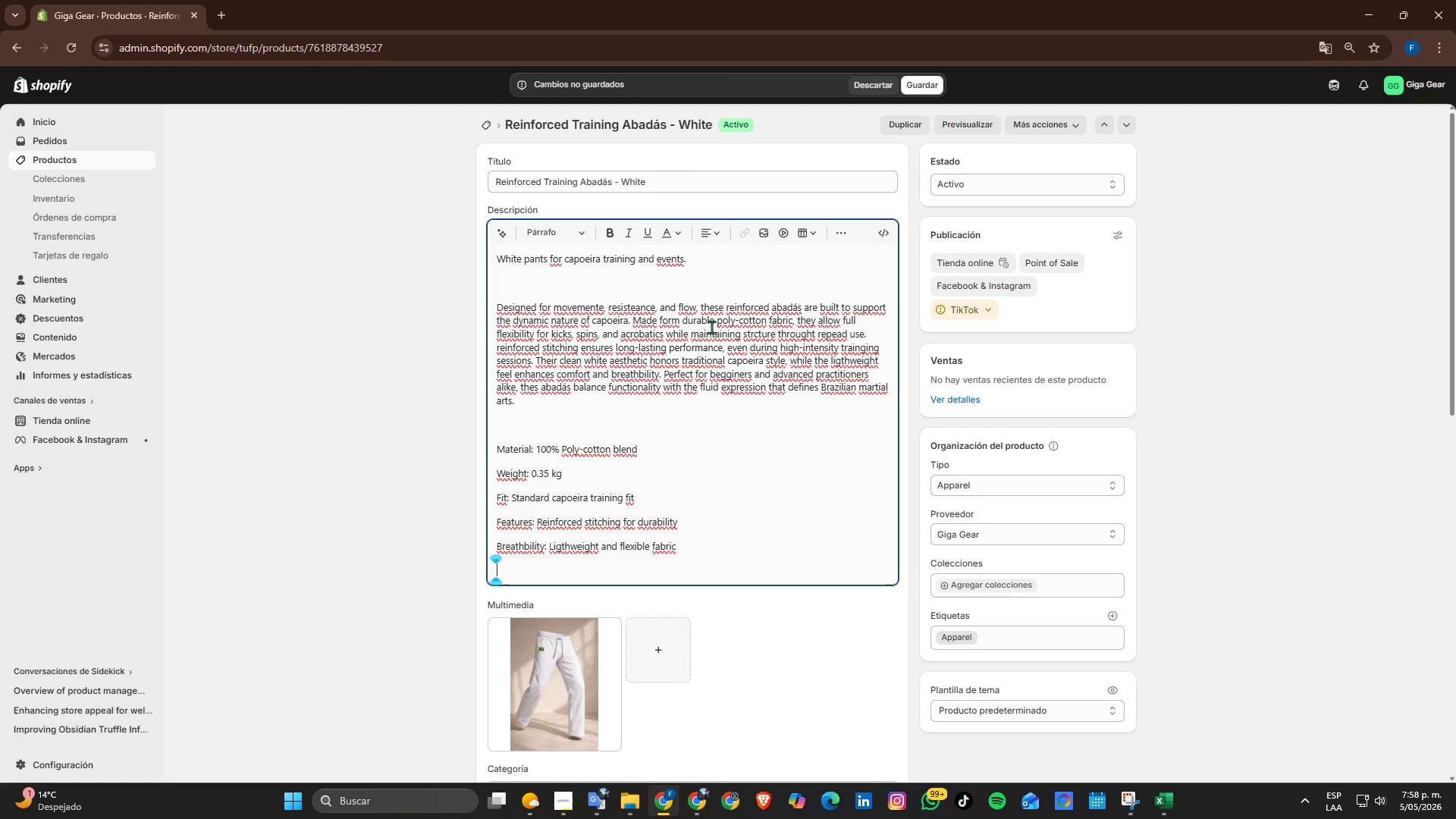 
type(Use> TRaining)
key(Backspace)
key(Backspace)
key(Backspace)
key(Backspace)
key(Backspace)
key(Backspace)
key(Backspace)
type(raining, o)
key(Backspace)
type(rodas )
key(Backspace)
type(, adn)
key(Backspace)
key(Backspace)
type(nd performances)
 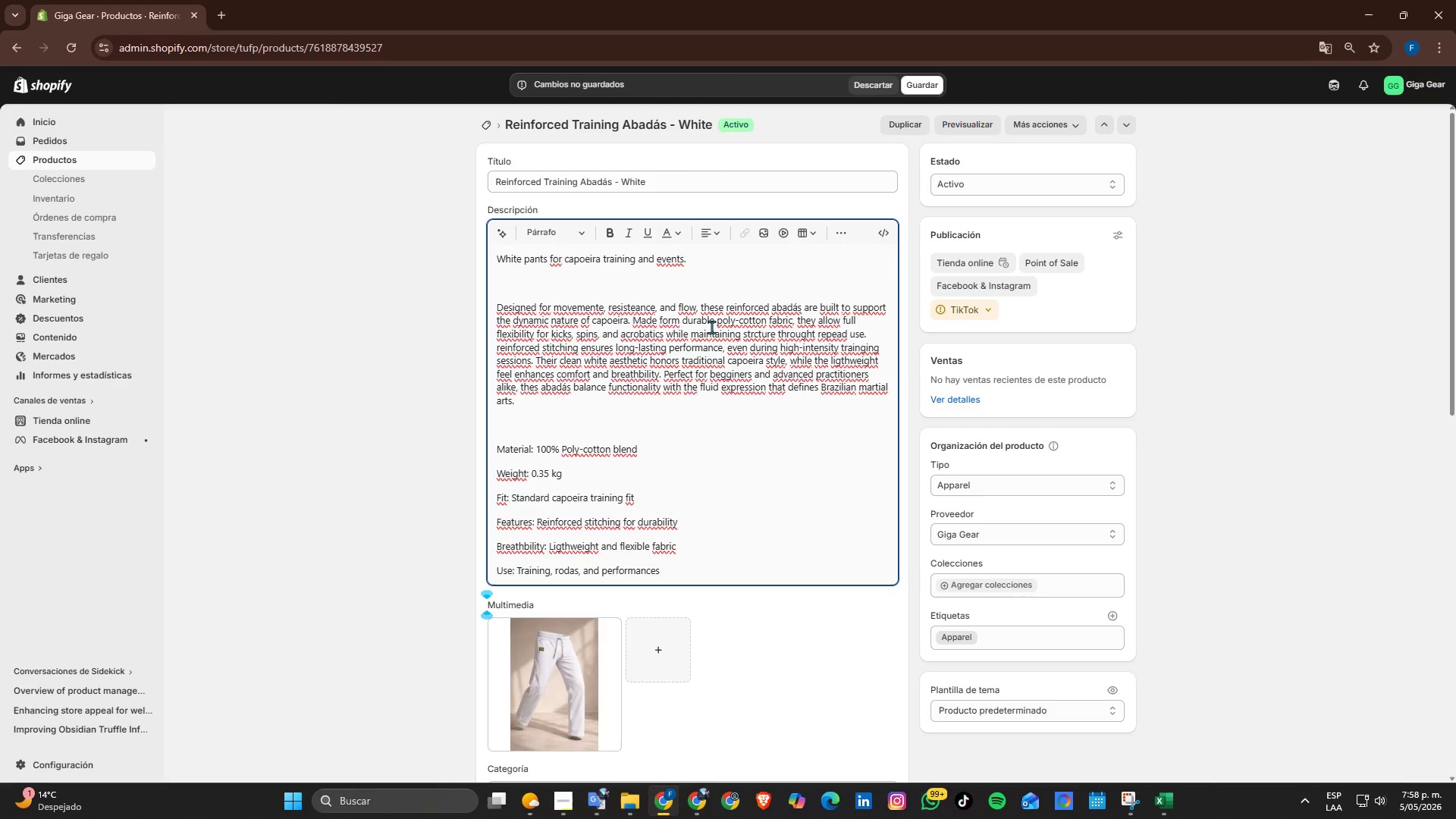 
wait(5.17)
 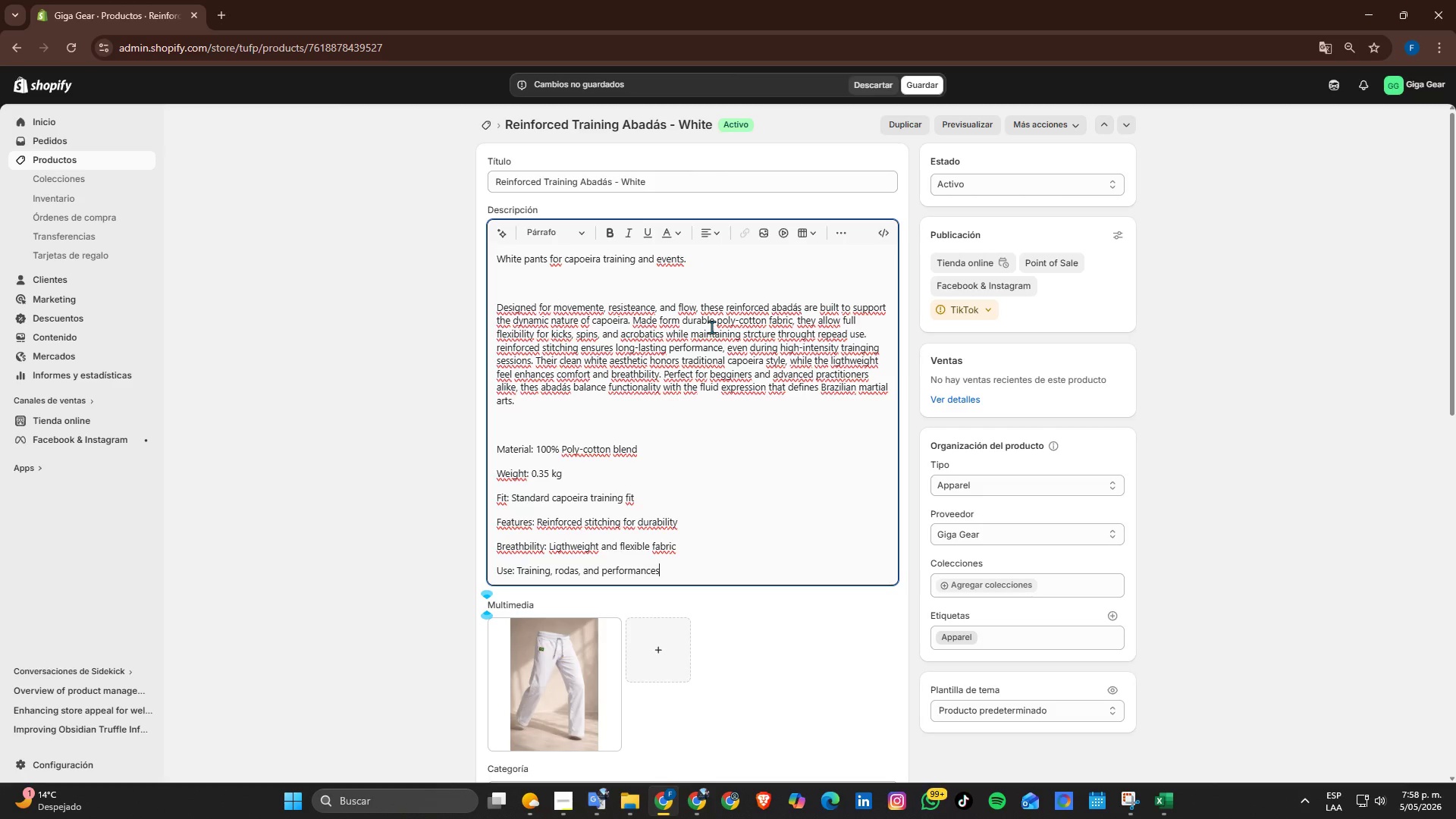 
left_click_drag(start_coordinate=[703, 566], to_coordinate=[488, 447])
 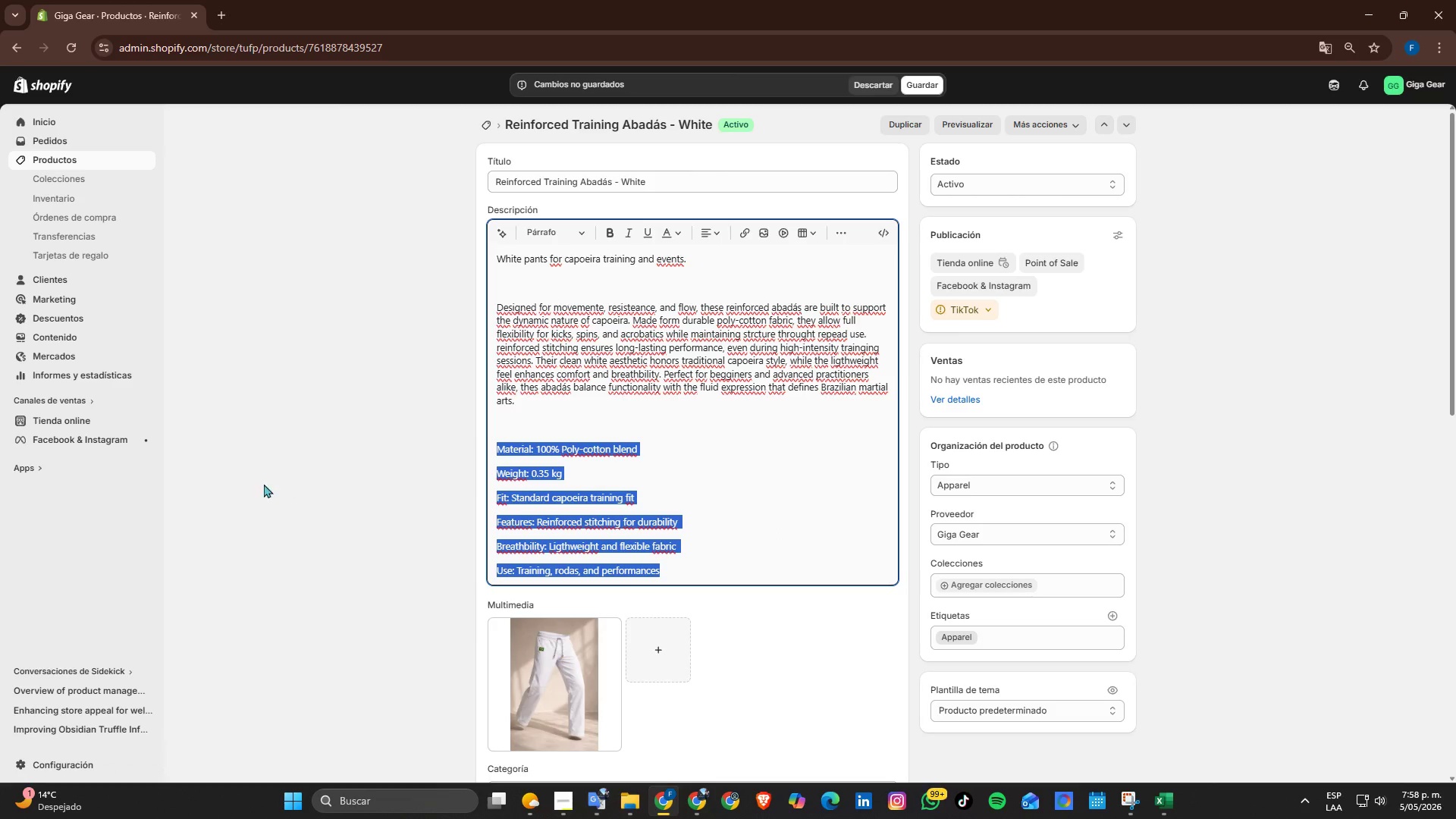 
wait(5.66)
 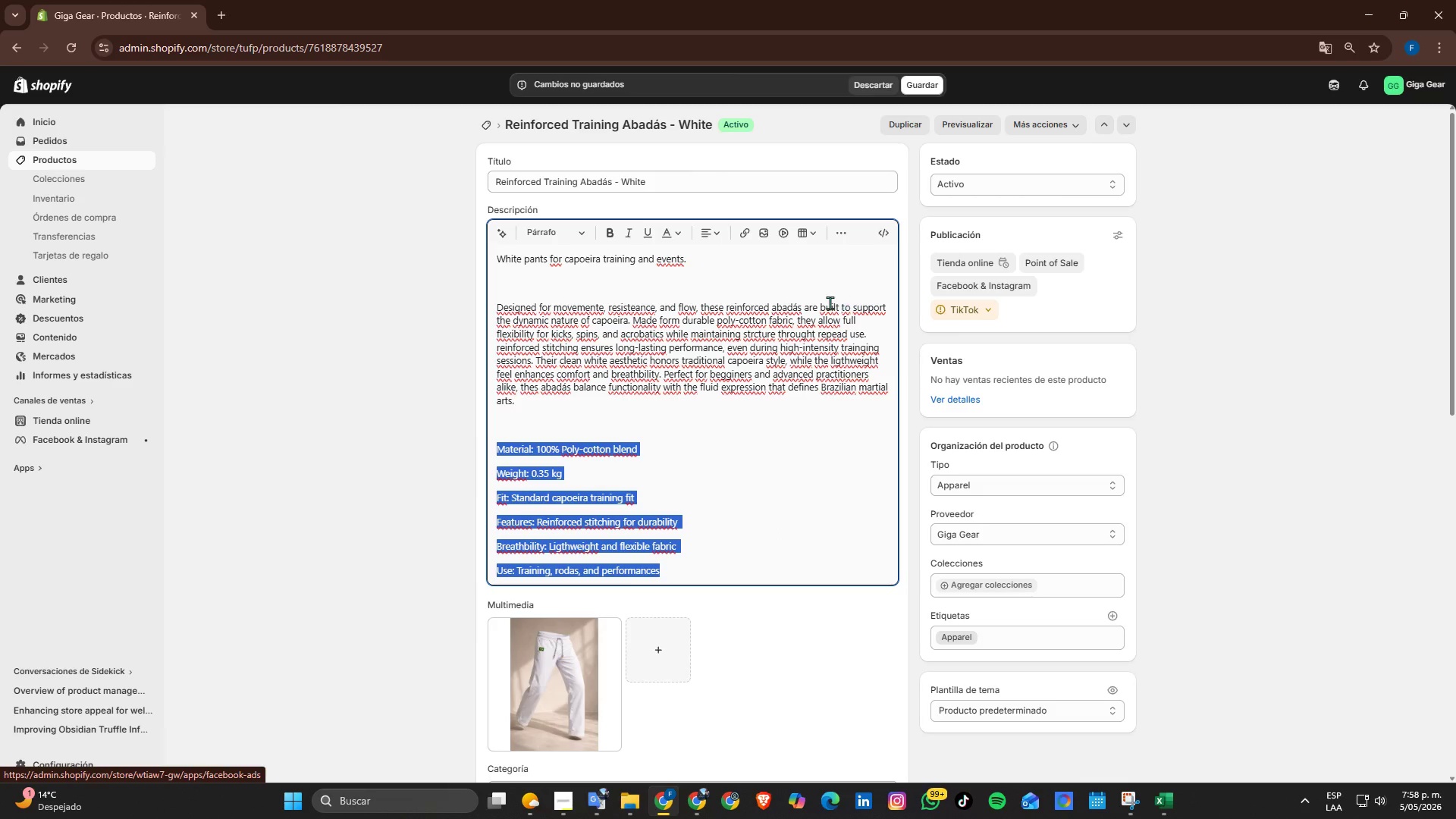 
scroll: coordinate [334, 460], scroll_direction: none, amount: 0.0
 